 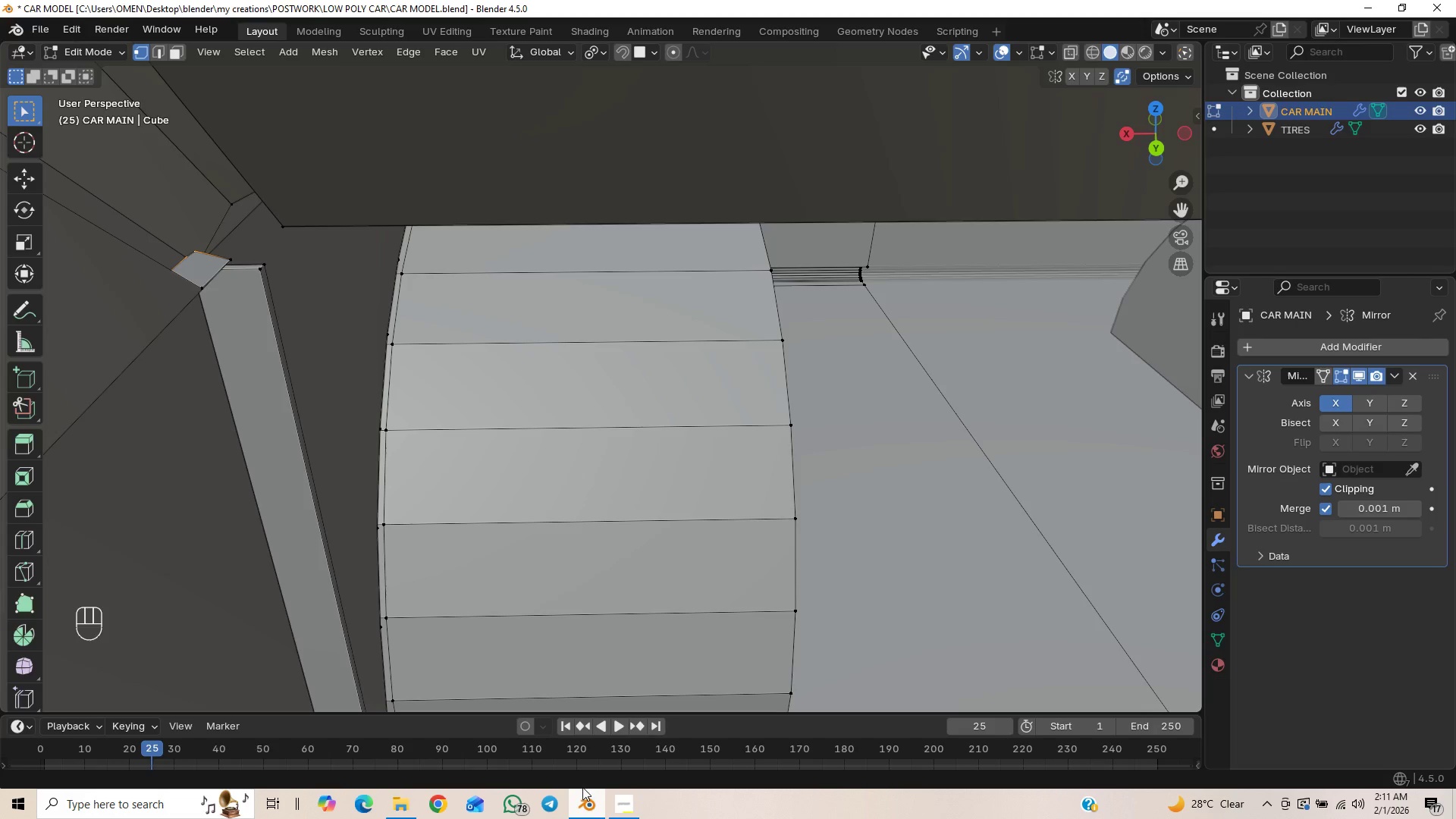 
scroll: coordinate [300, 377], scroll_direction: down, amount: 1.0
 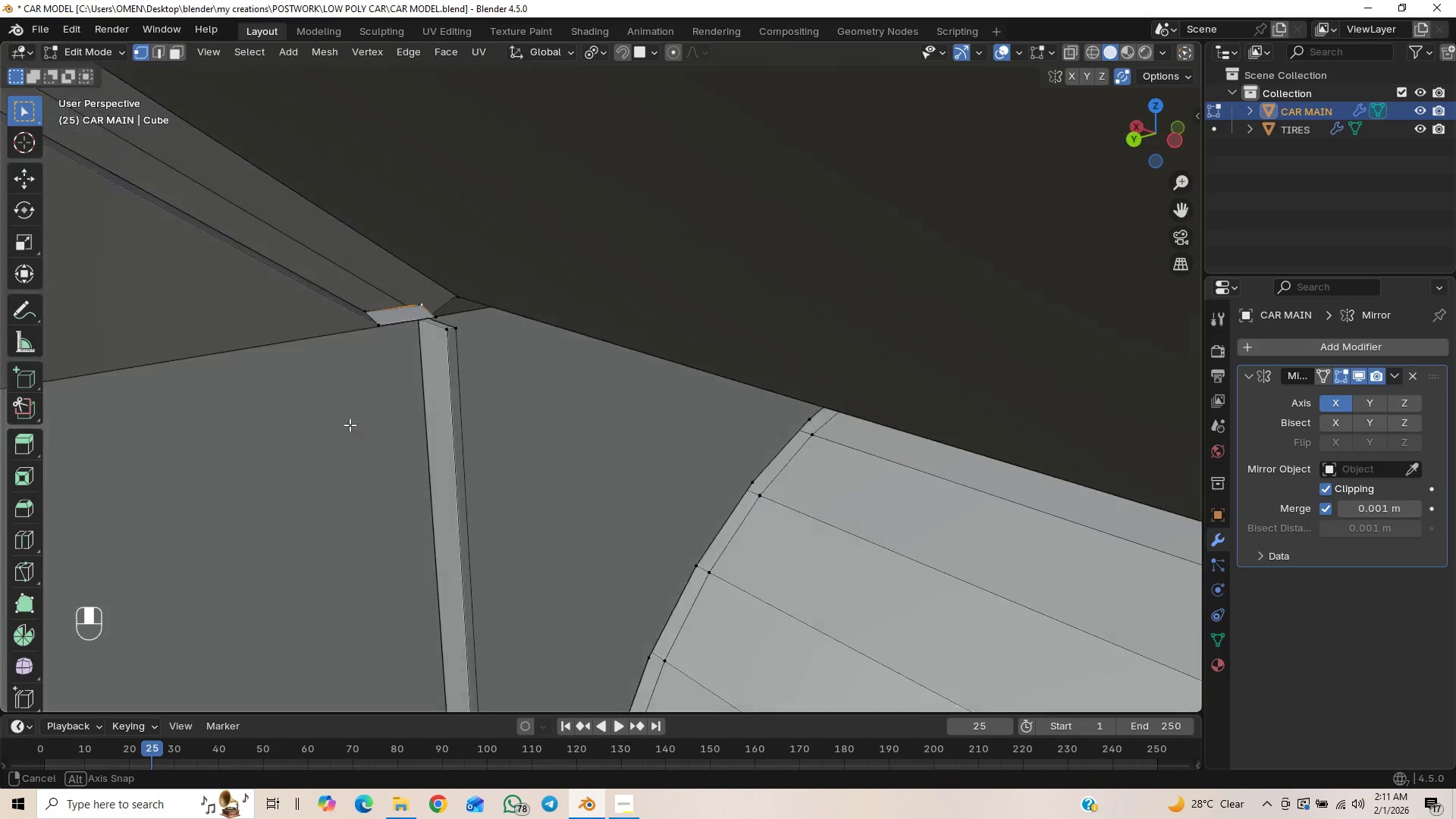 
wait(9.2)
 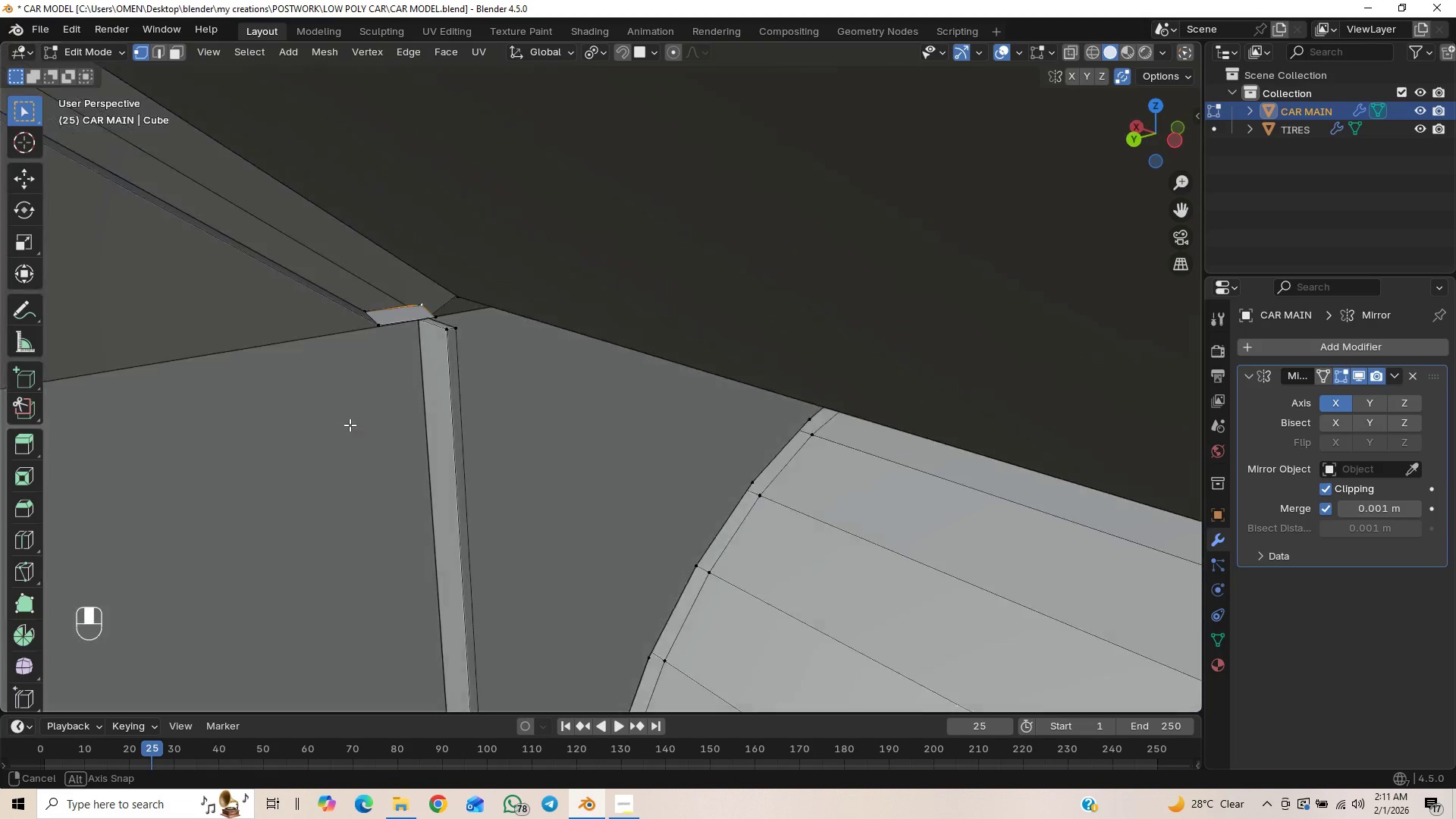 
key(Slash)
 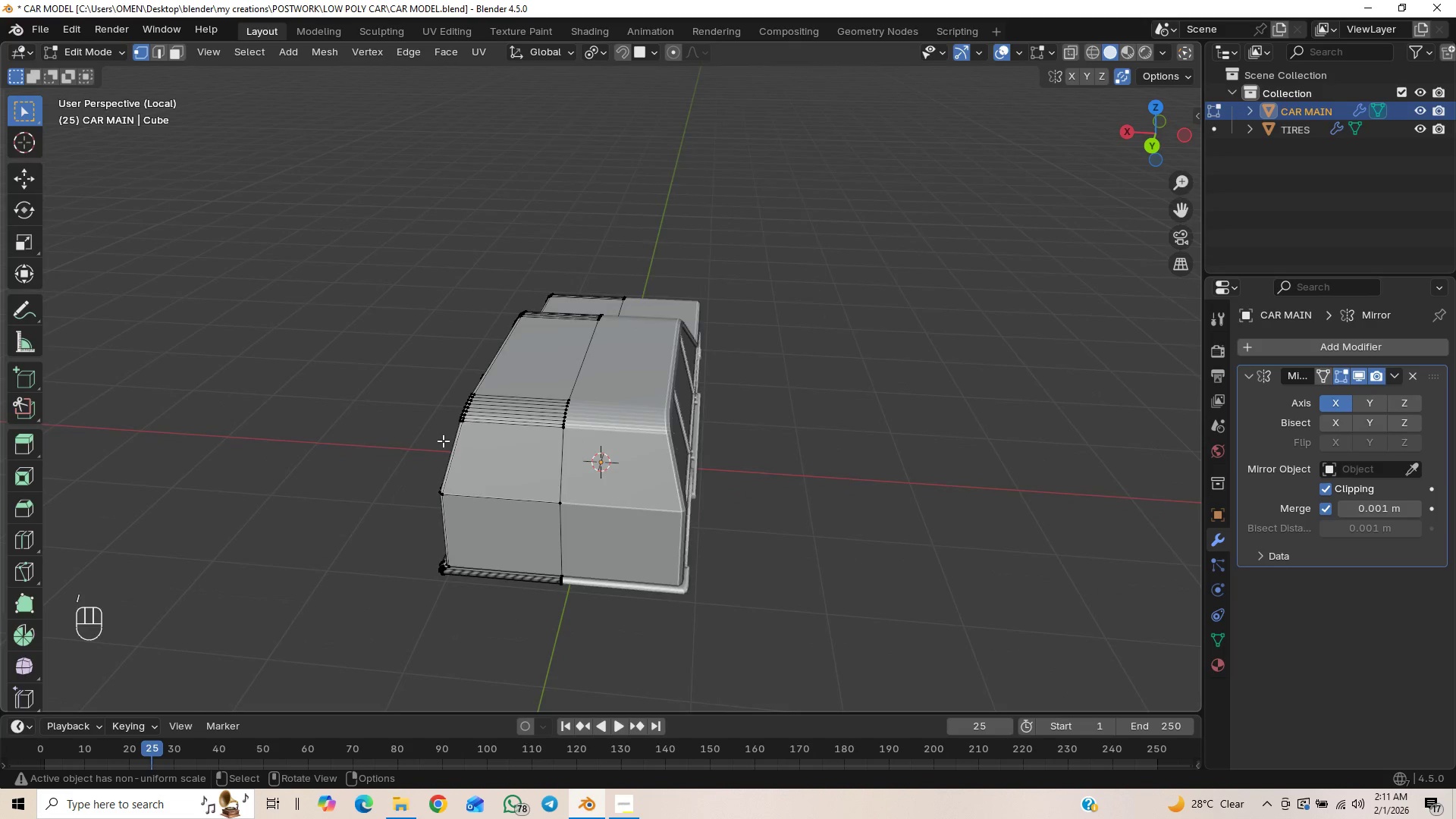 
key(Slash)
 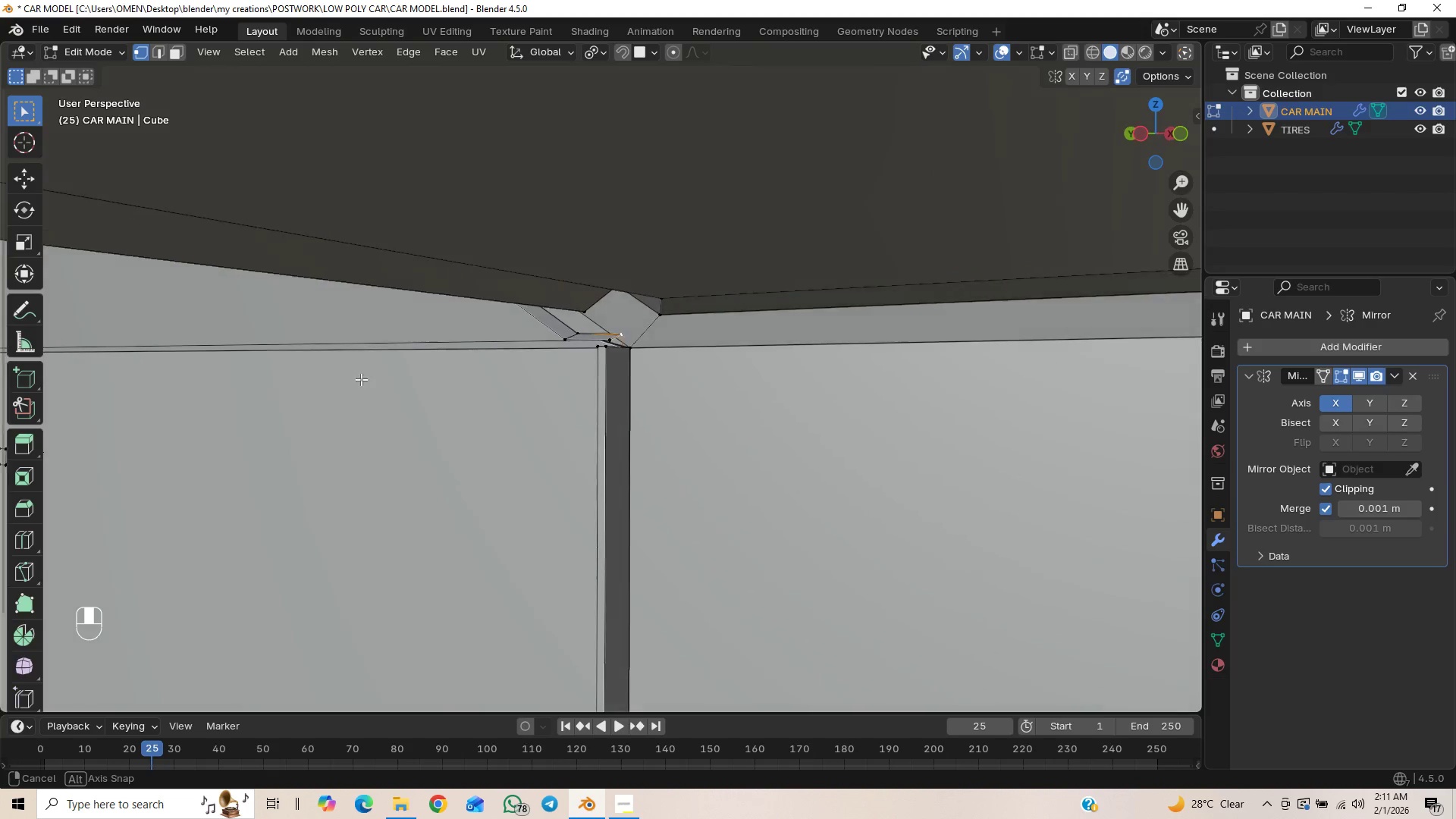 
wait(5.45)
 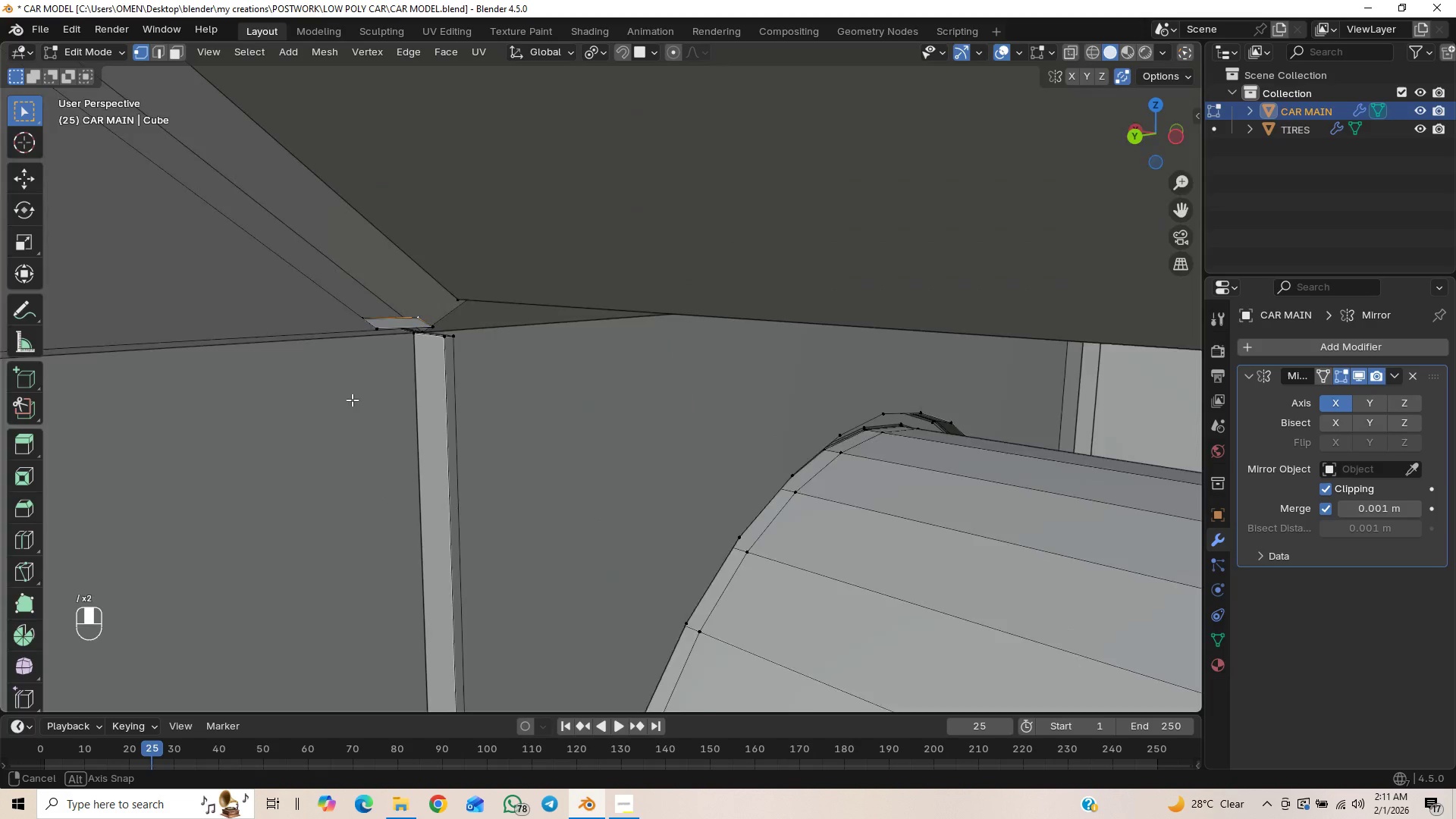 
hold_key(key=ShiftLeft, duration=1.06)
left_click([620, 345])
 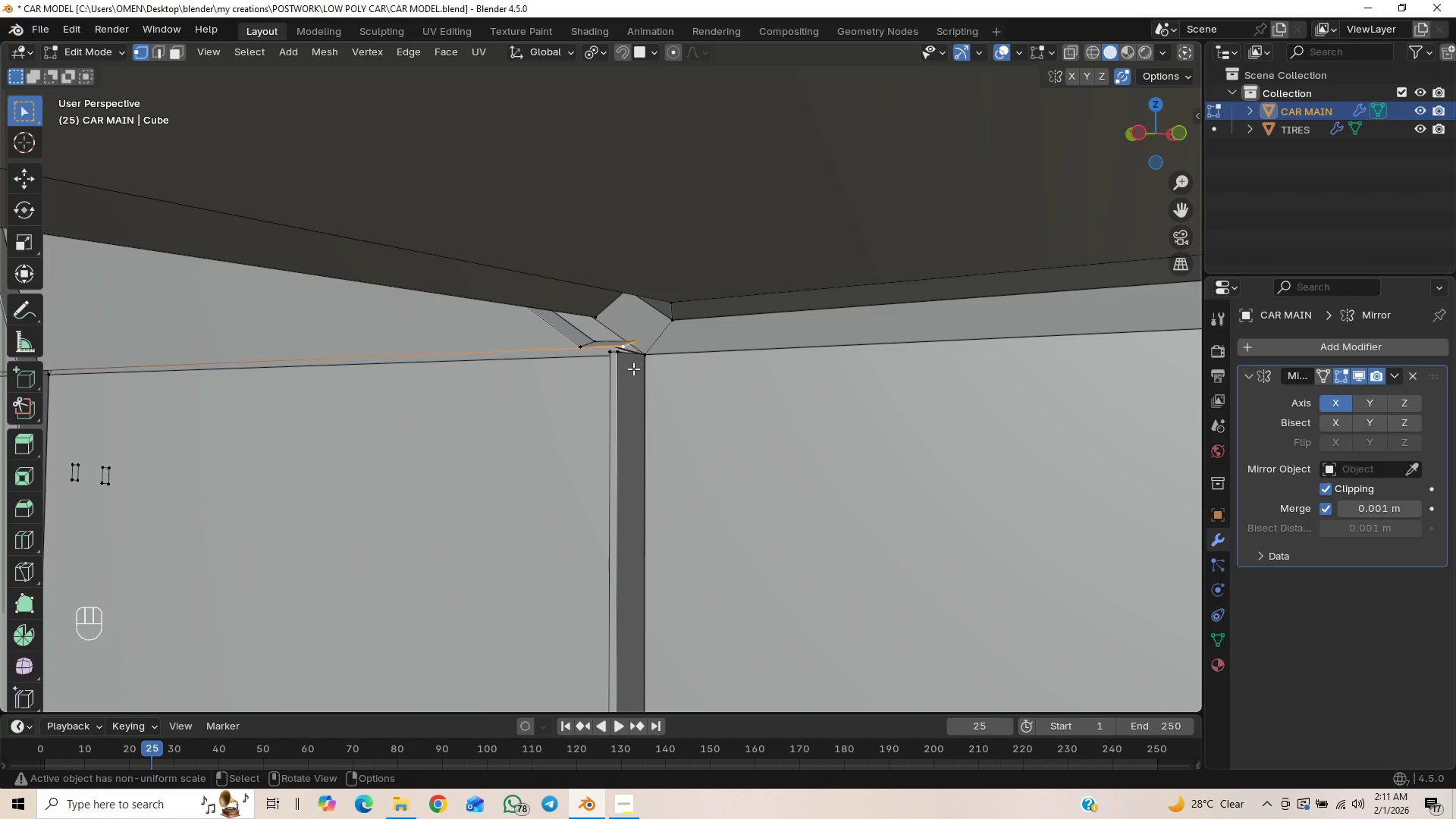 
key(Control+X)
 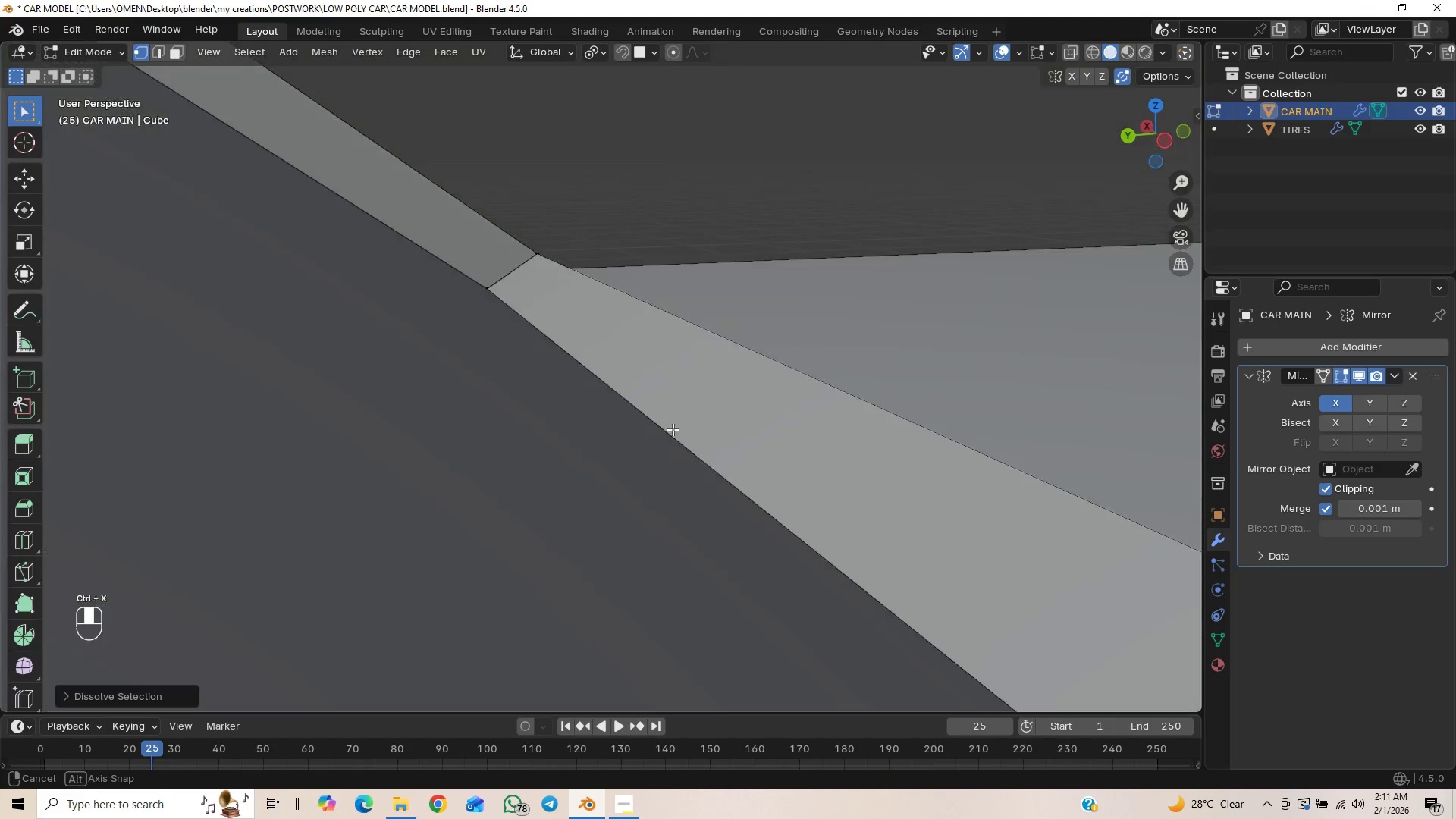 
scroll: coordinate [914, 331], scroll_direction: down, amount: 7.0
 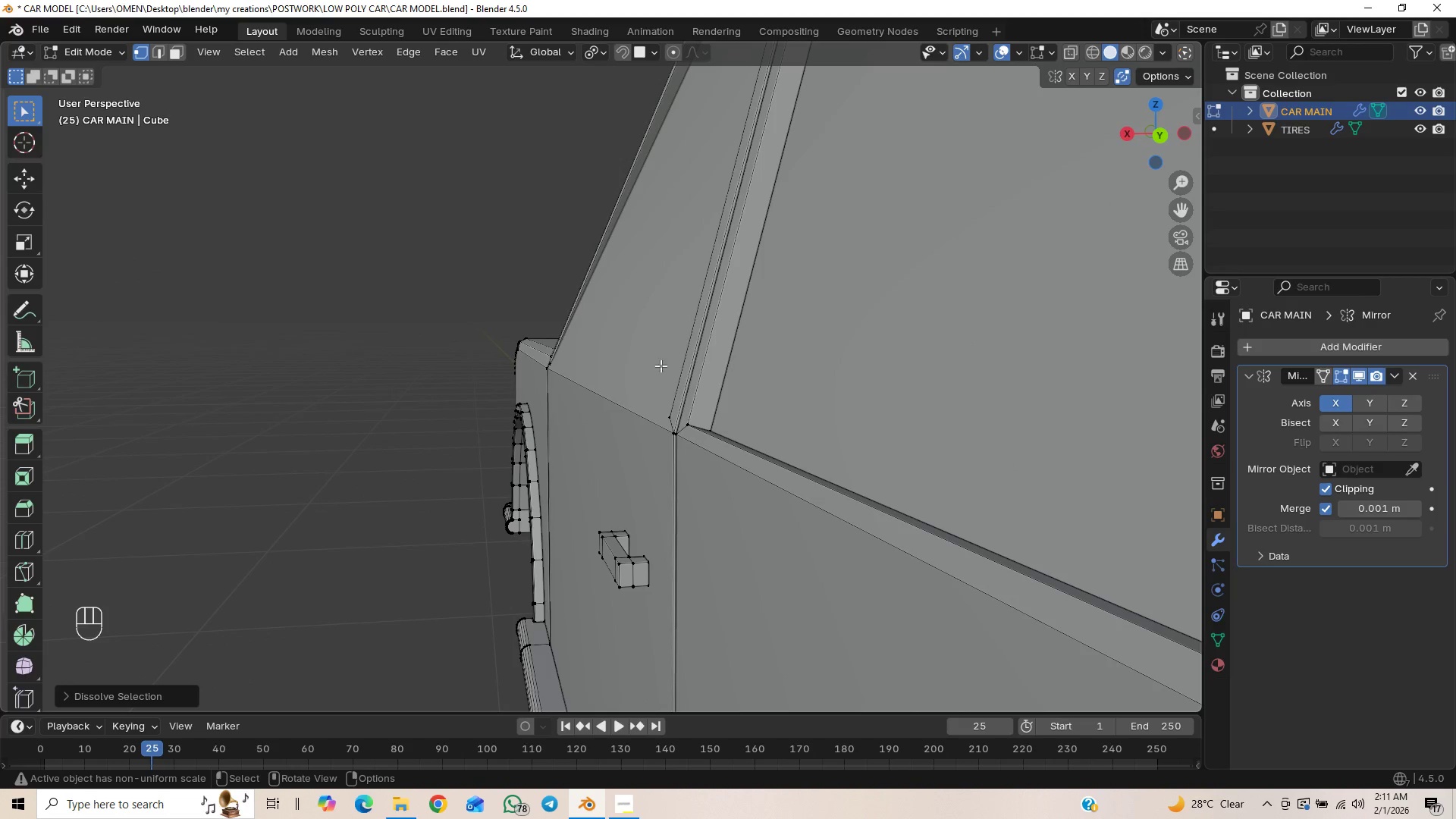 
key(Control+Z)
 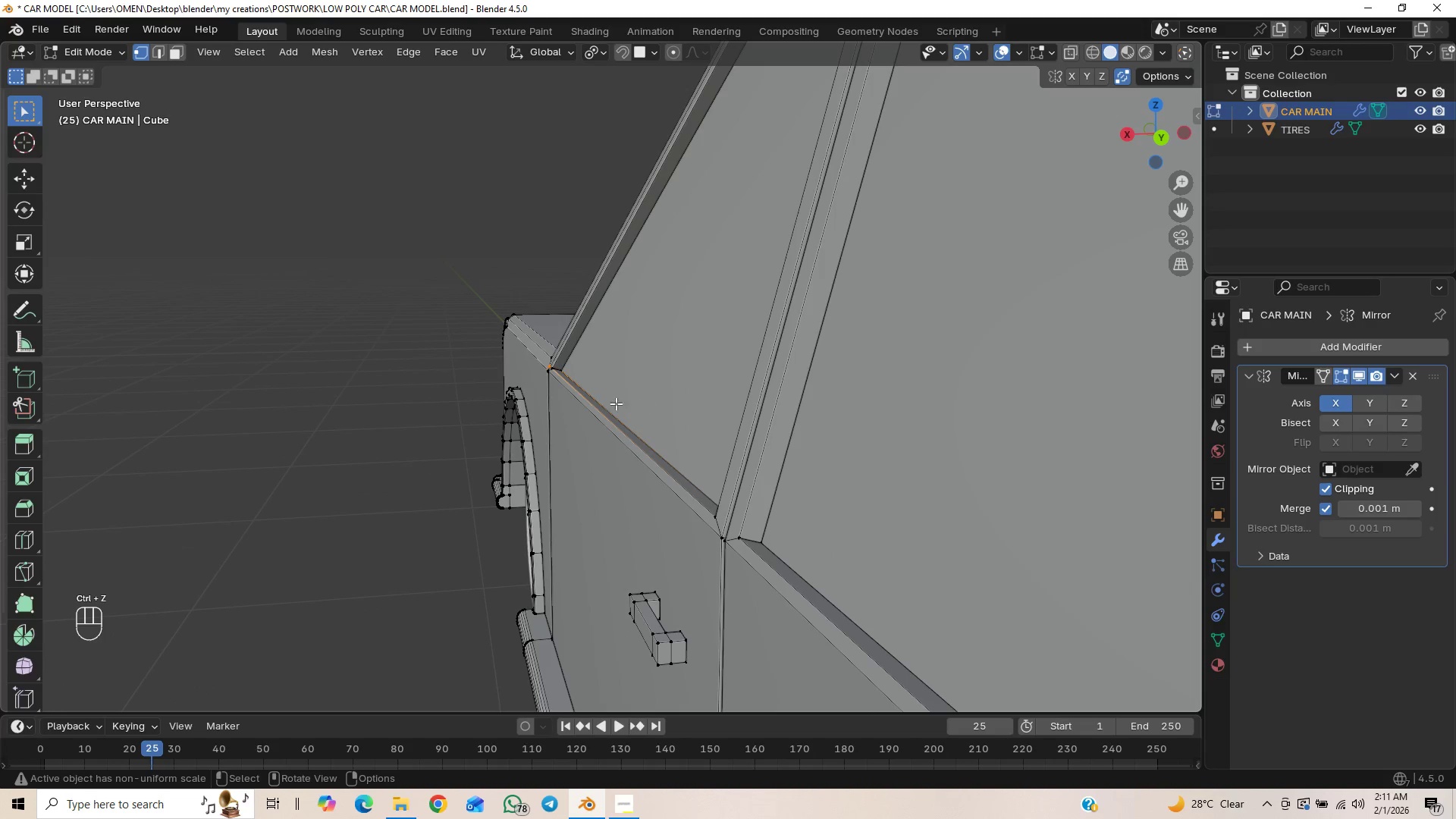 
scroll: coordinate [599, 422], scroll_direction: up, amount: 5.0
 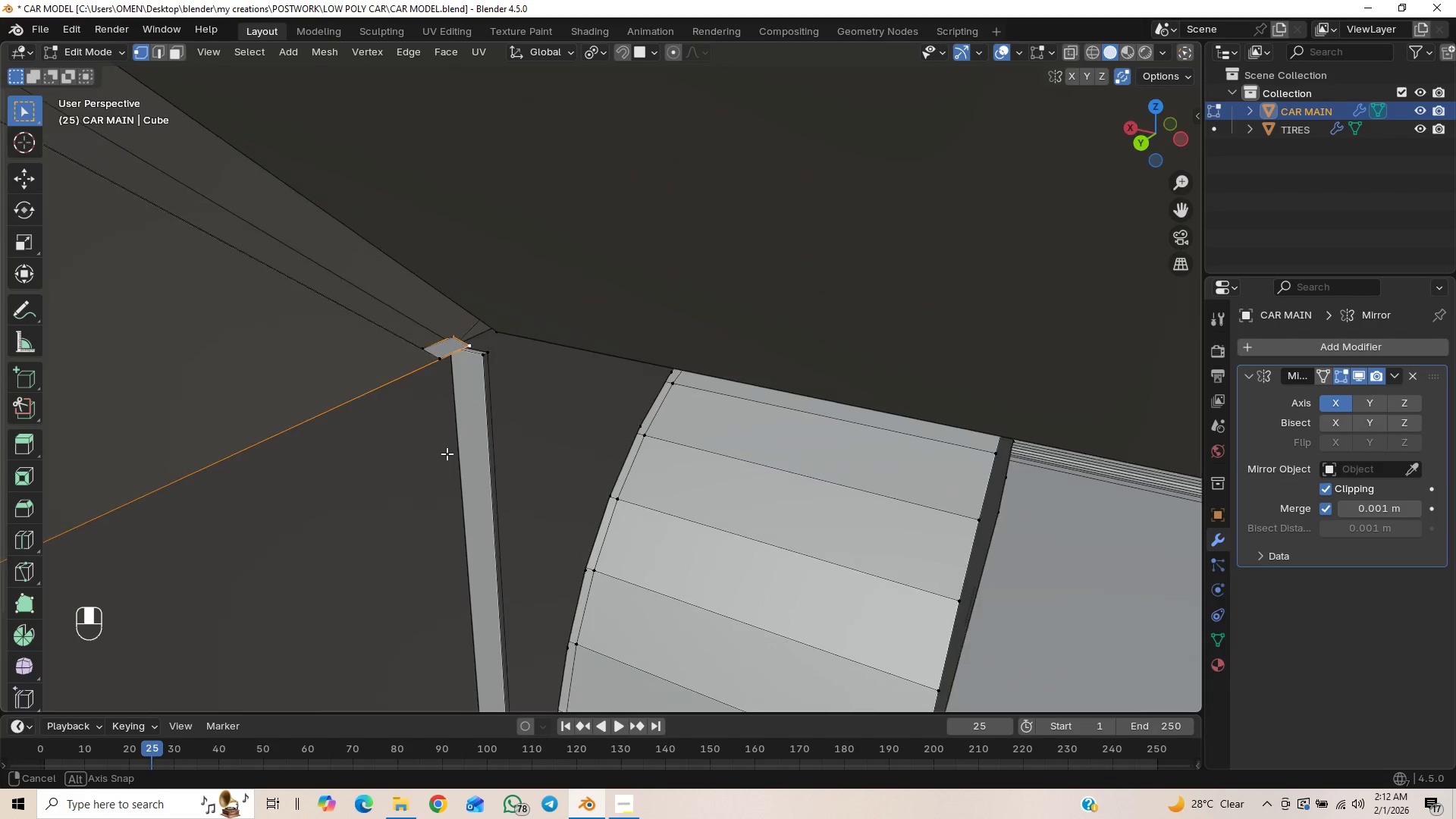 
wait(7.02)
 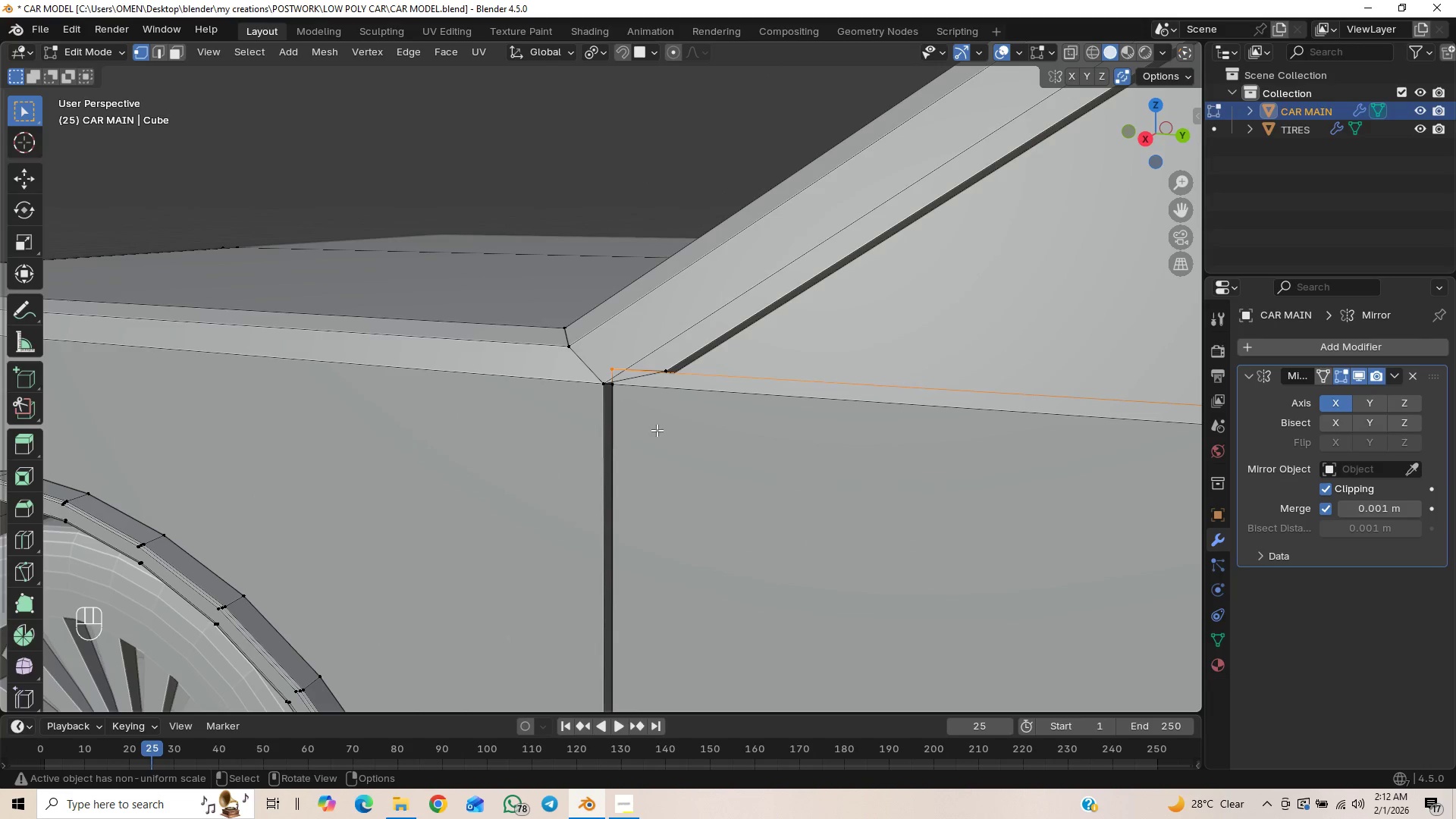 
type(gy)
 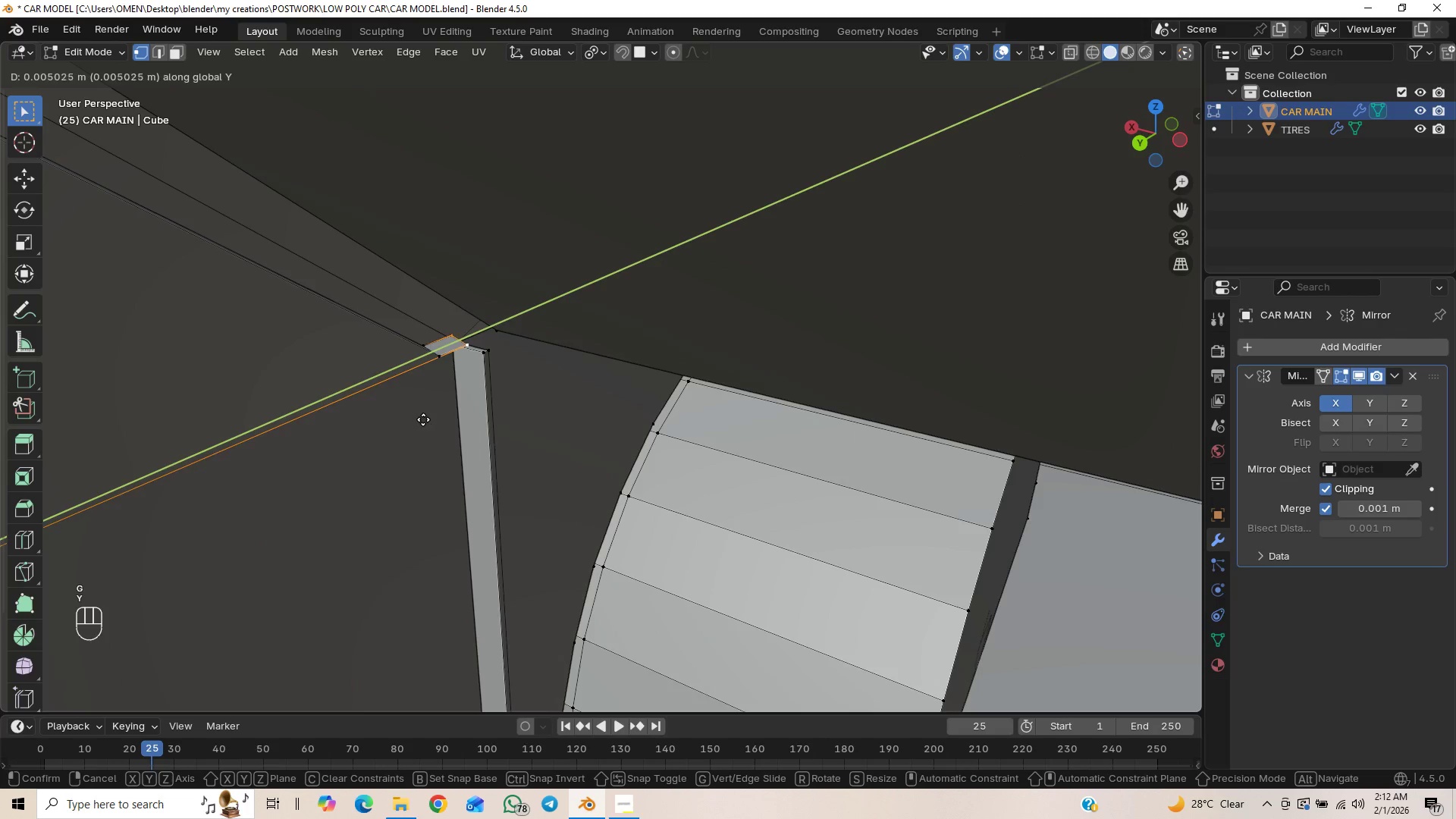 
hold_key(key=ControlLeft, duration=1.34)
 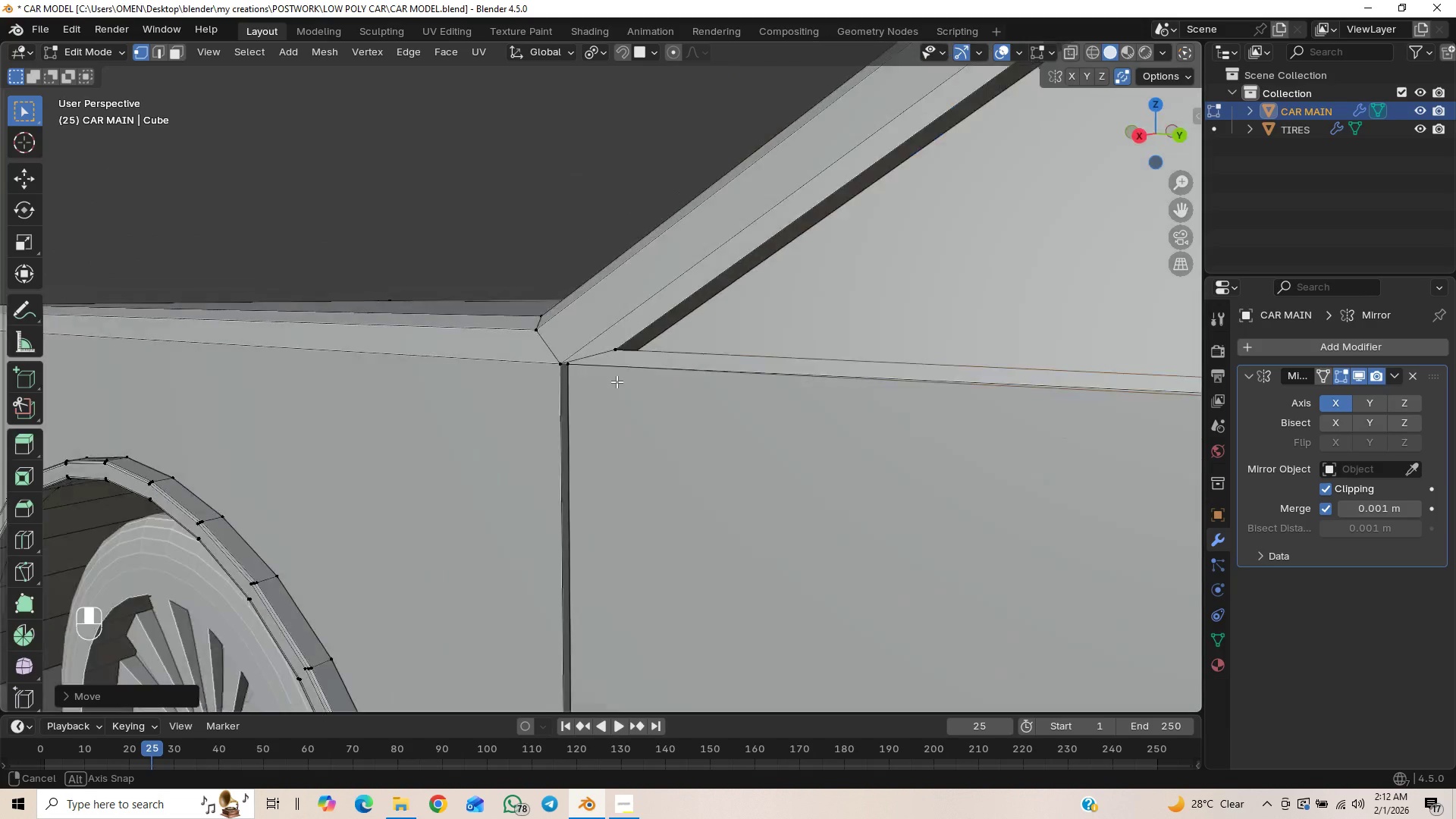 
left_click([529, 199])
 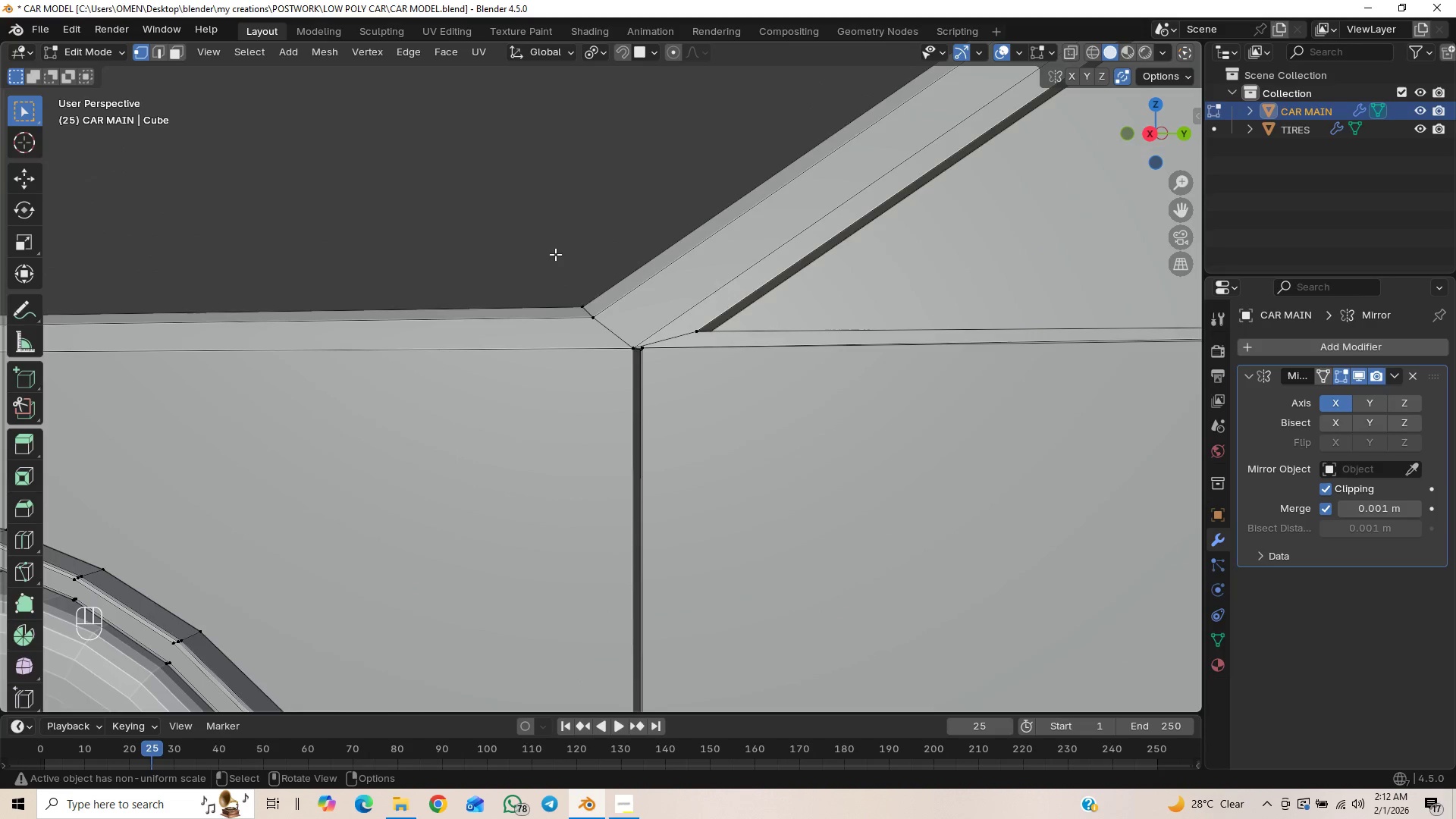 
scroll: coordinate [609, 326], scroll_direction: down, amount: 2.0
 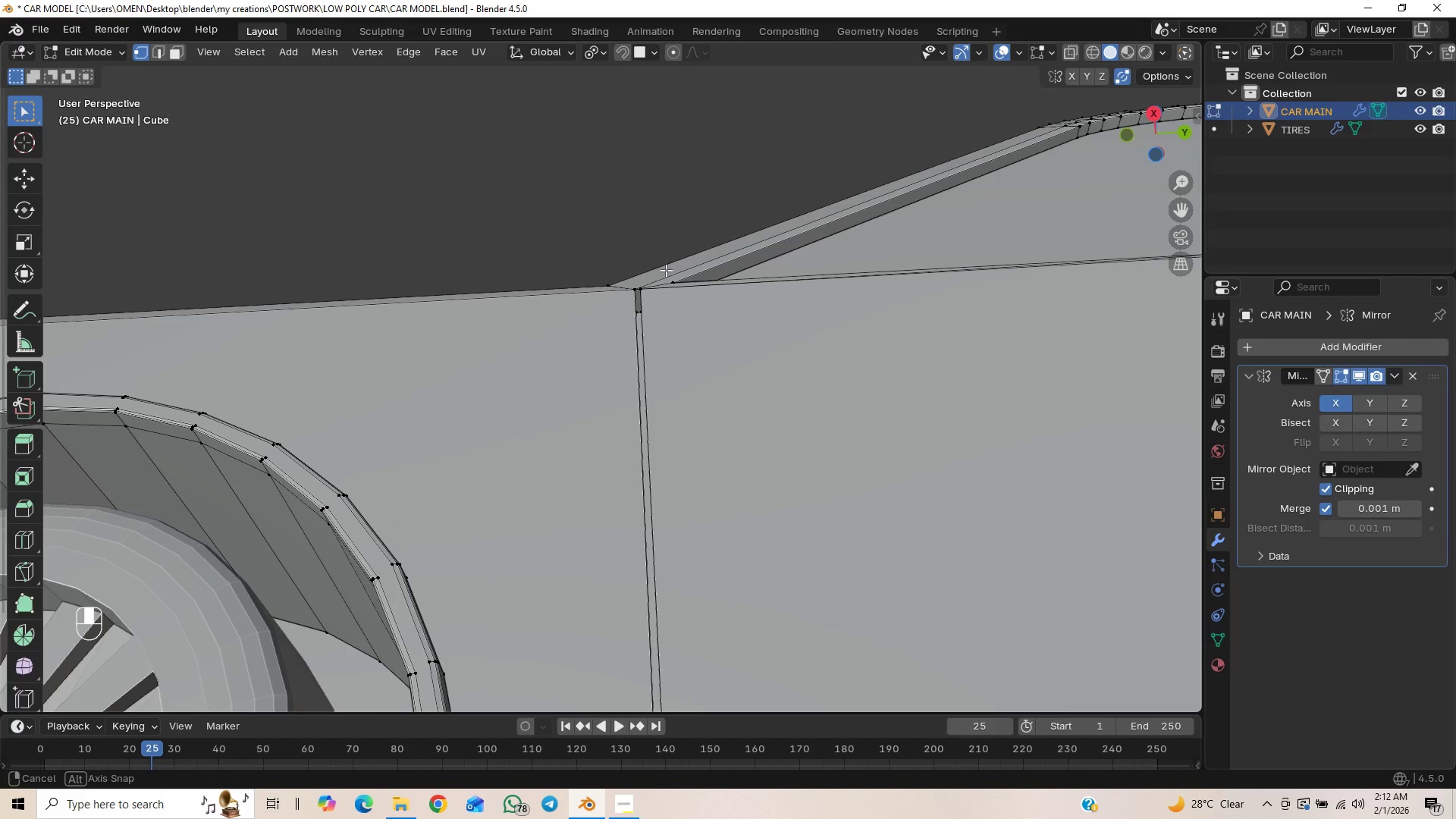 
wait(10.32)
 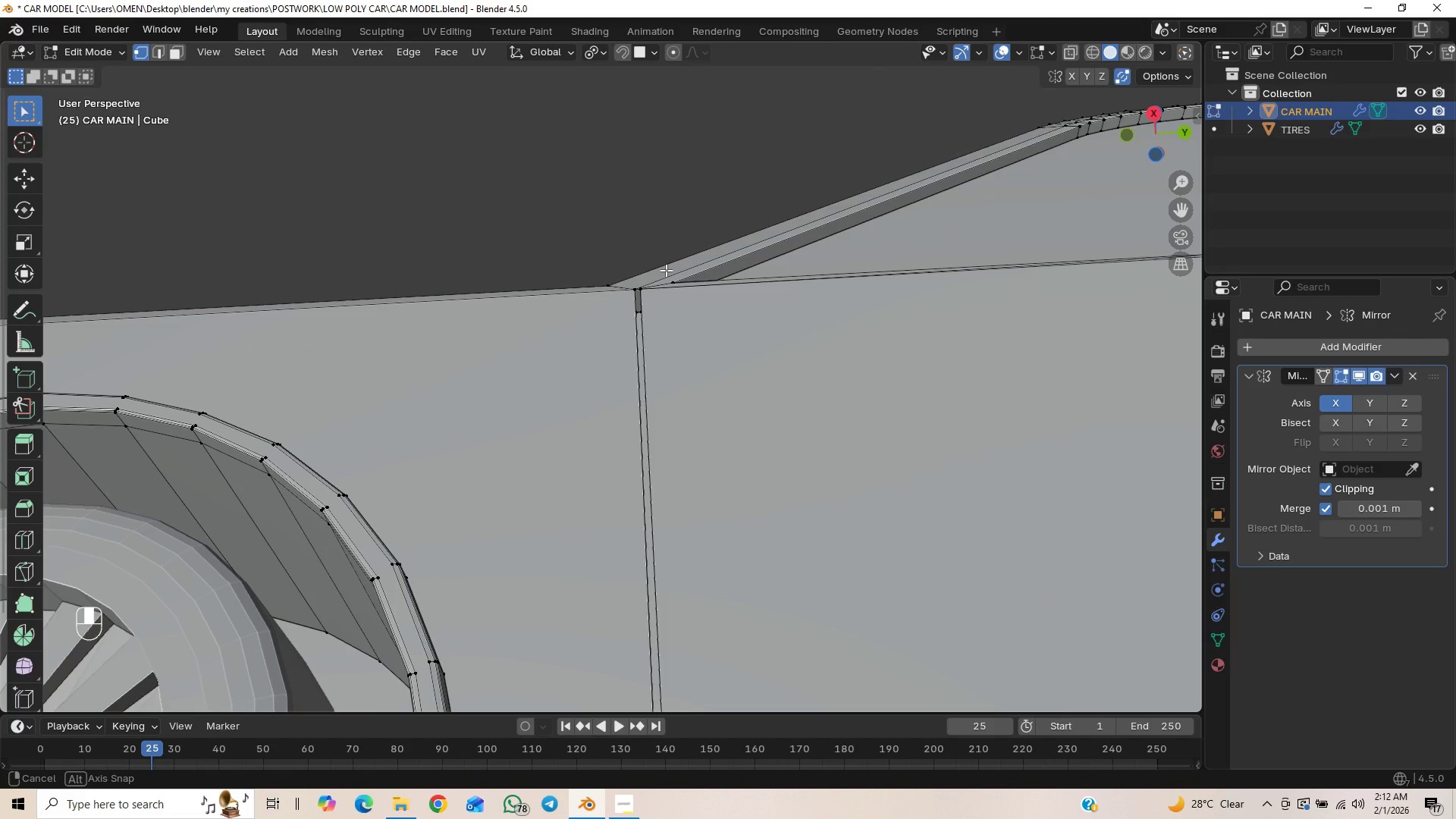 
scroll: coordinate [676, 423], scroll_direction: down, amount: 1.0
 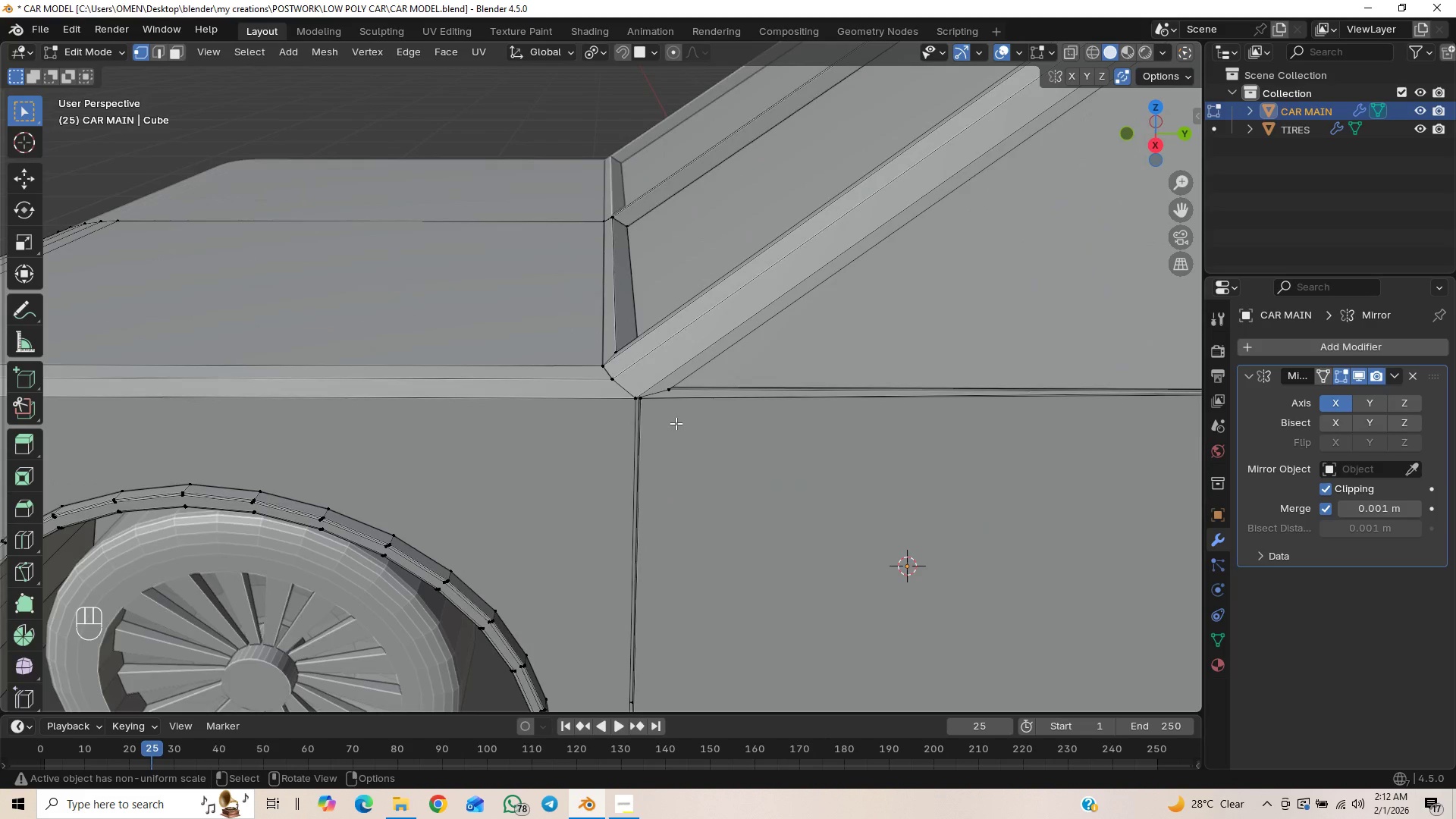 
key(Control+S)
 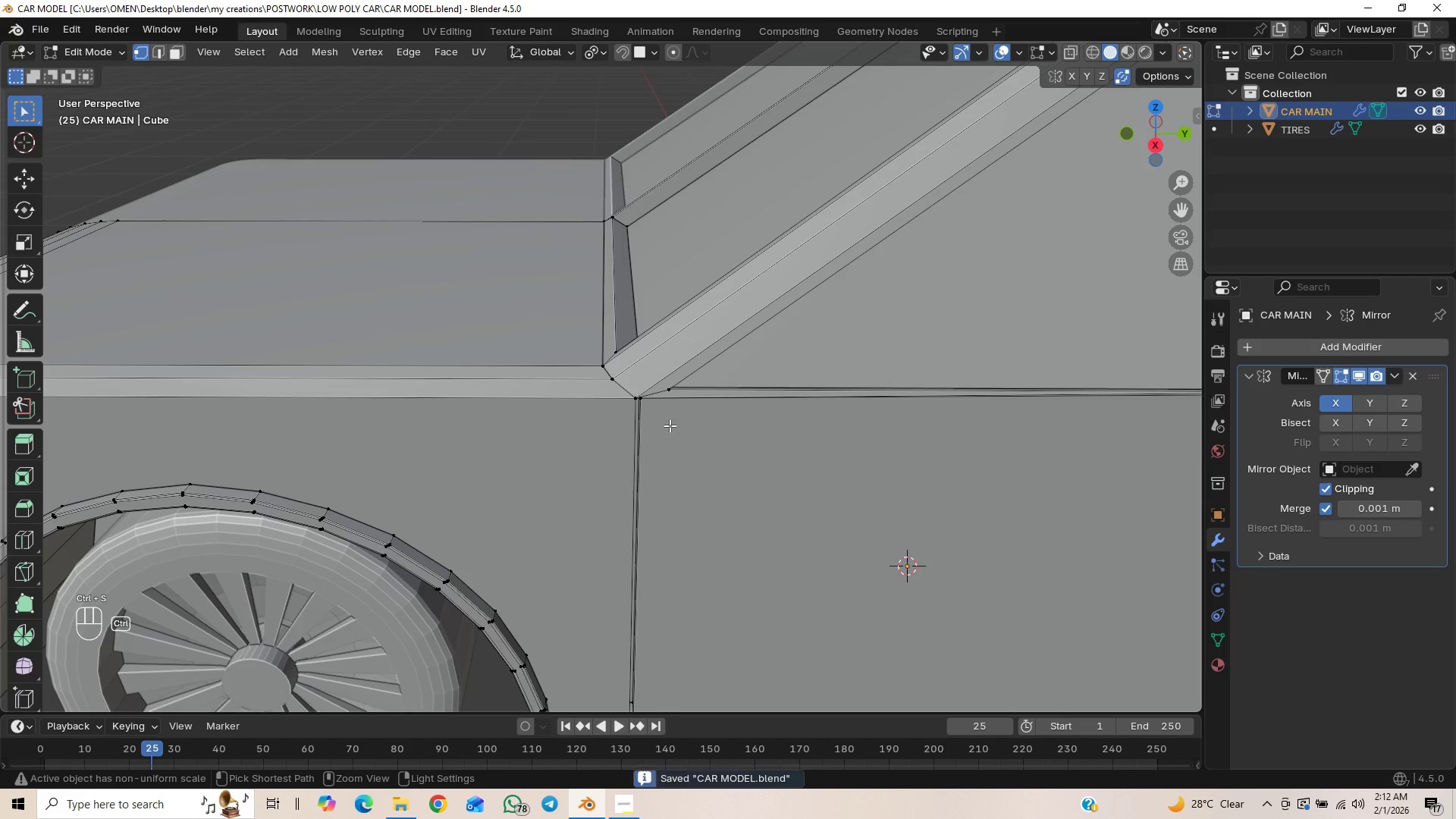 
scroll: coordinate [676, 440], scroll_direction: down, amount: 4.0
 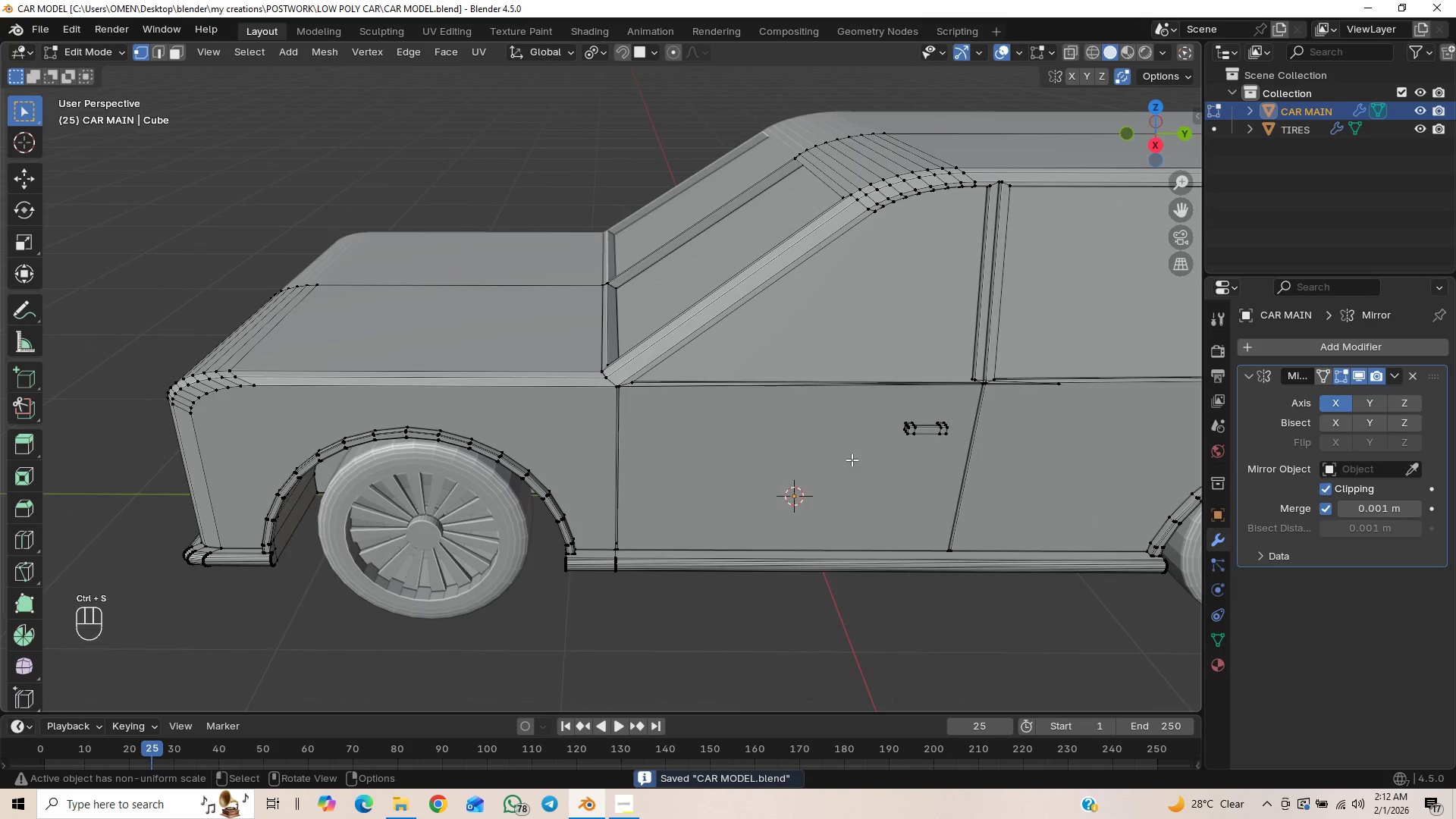 
hold_key(key=ShiftLeft, duration=0.53)
 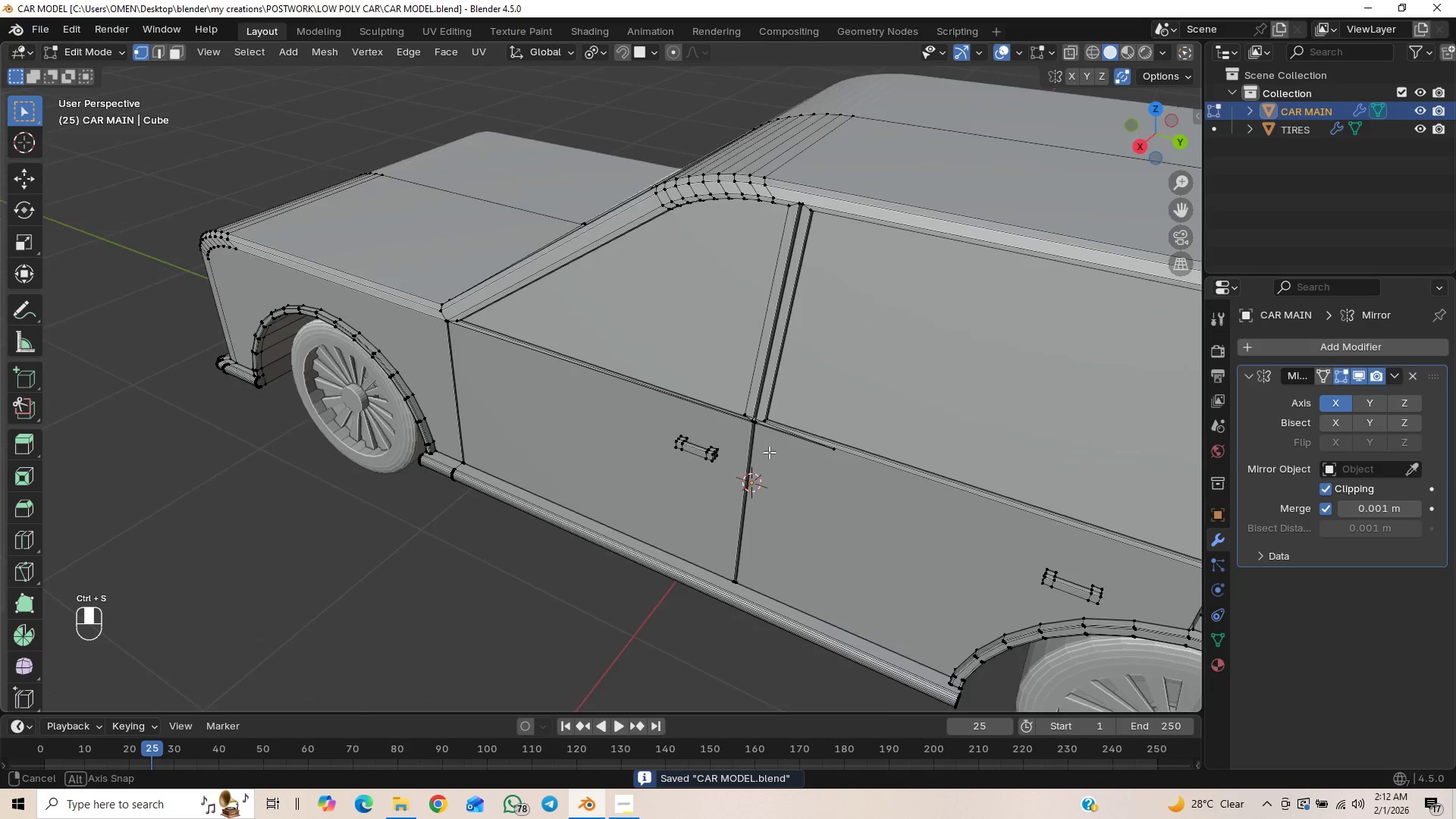 
hold_key(key=ShiftLeft, duration=4.81)
scroll: coordinate [690, 413], scroll_direction: up, amount: 4.0
 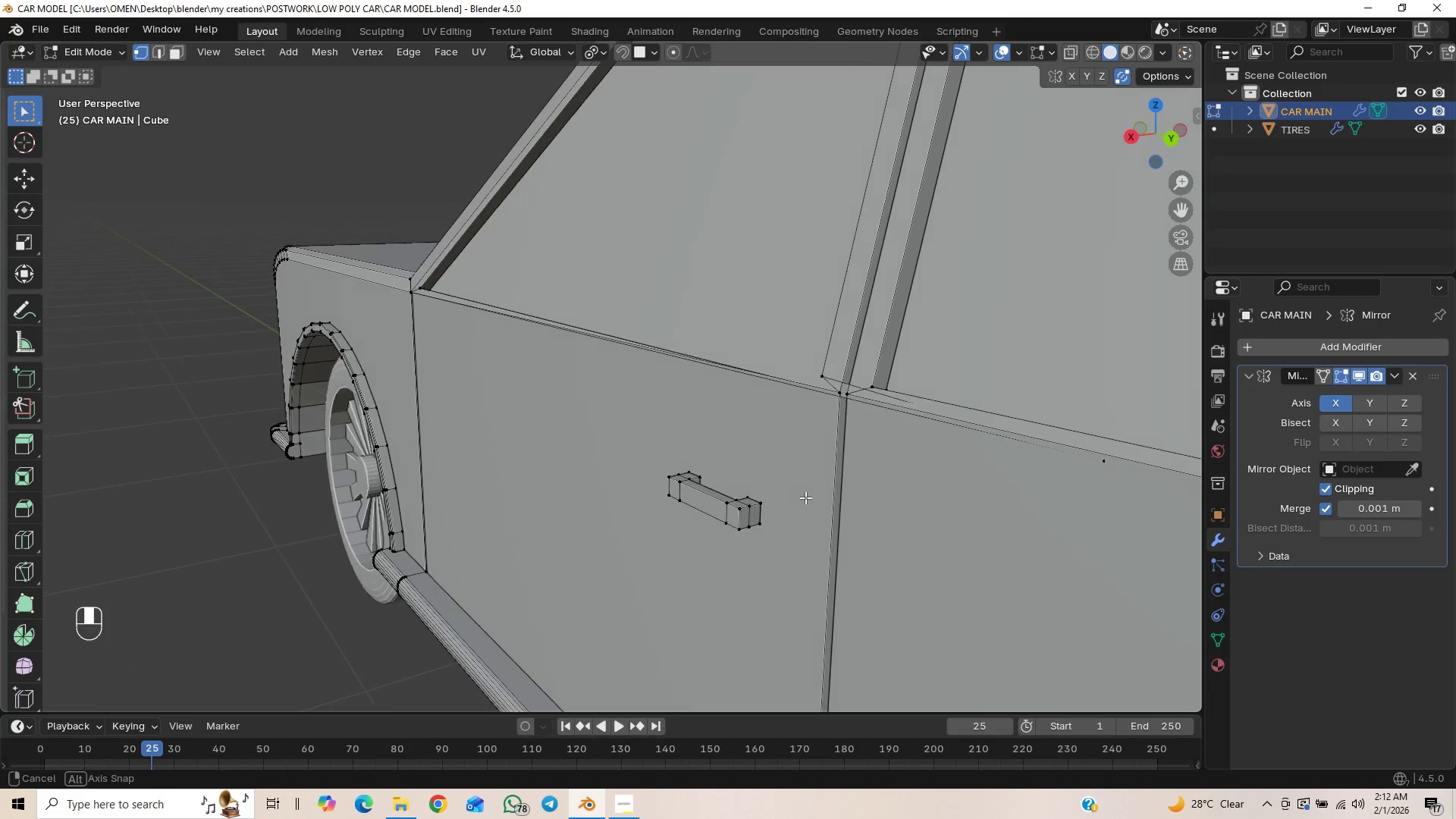 
hold_key(key=ShiftLeft, duration=0.52)
 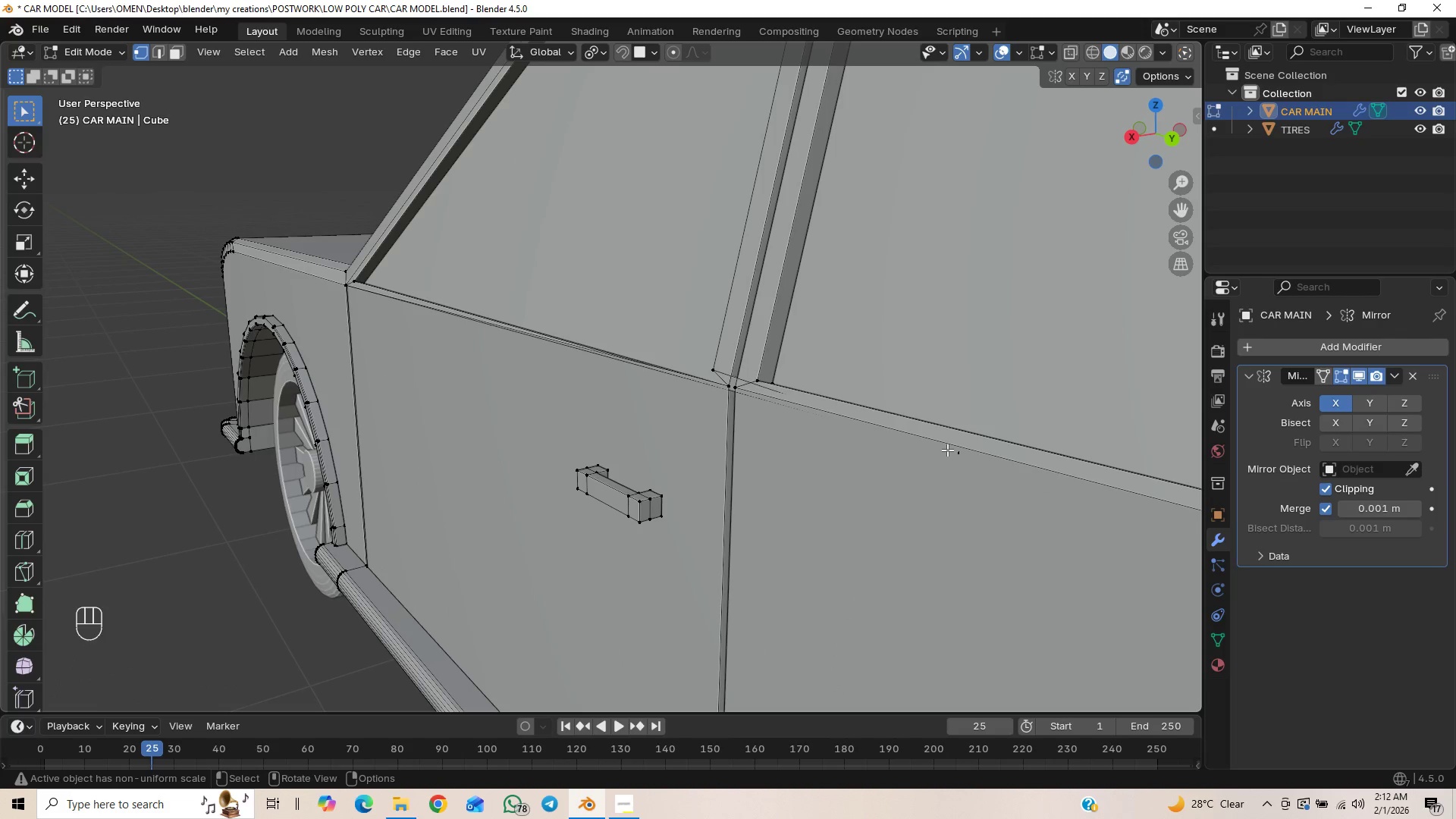 
double_click([956, 459])
 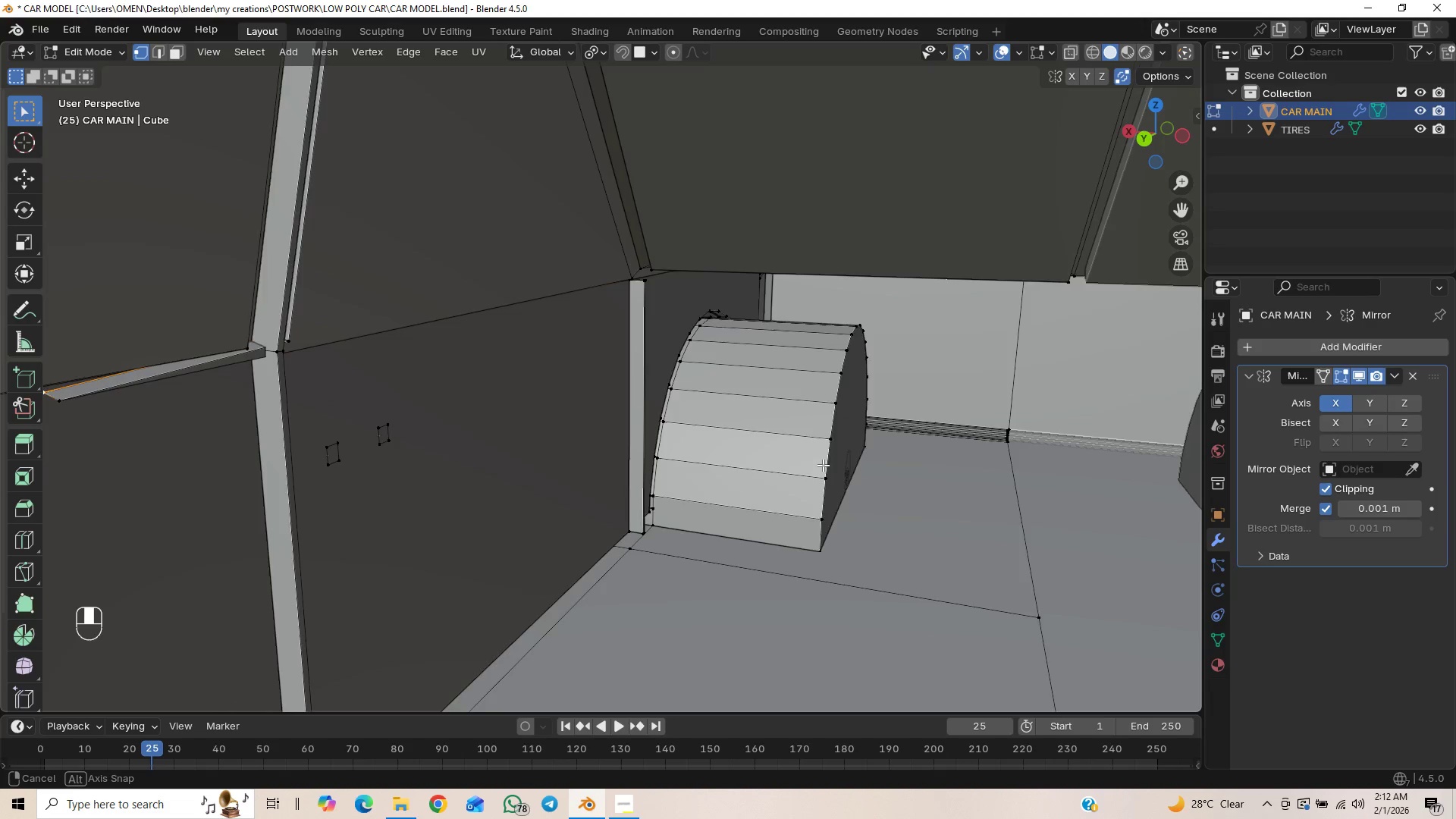 
hold_key(key=ShiftLeft, duration=0.62)
 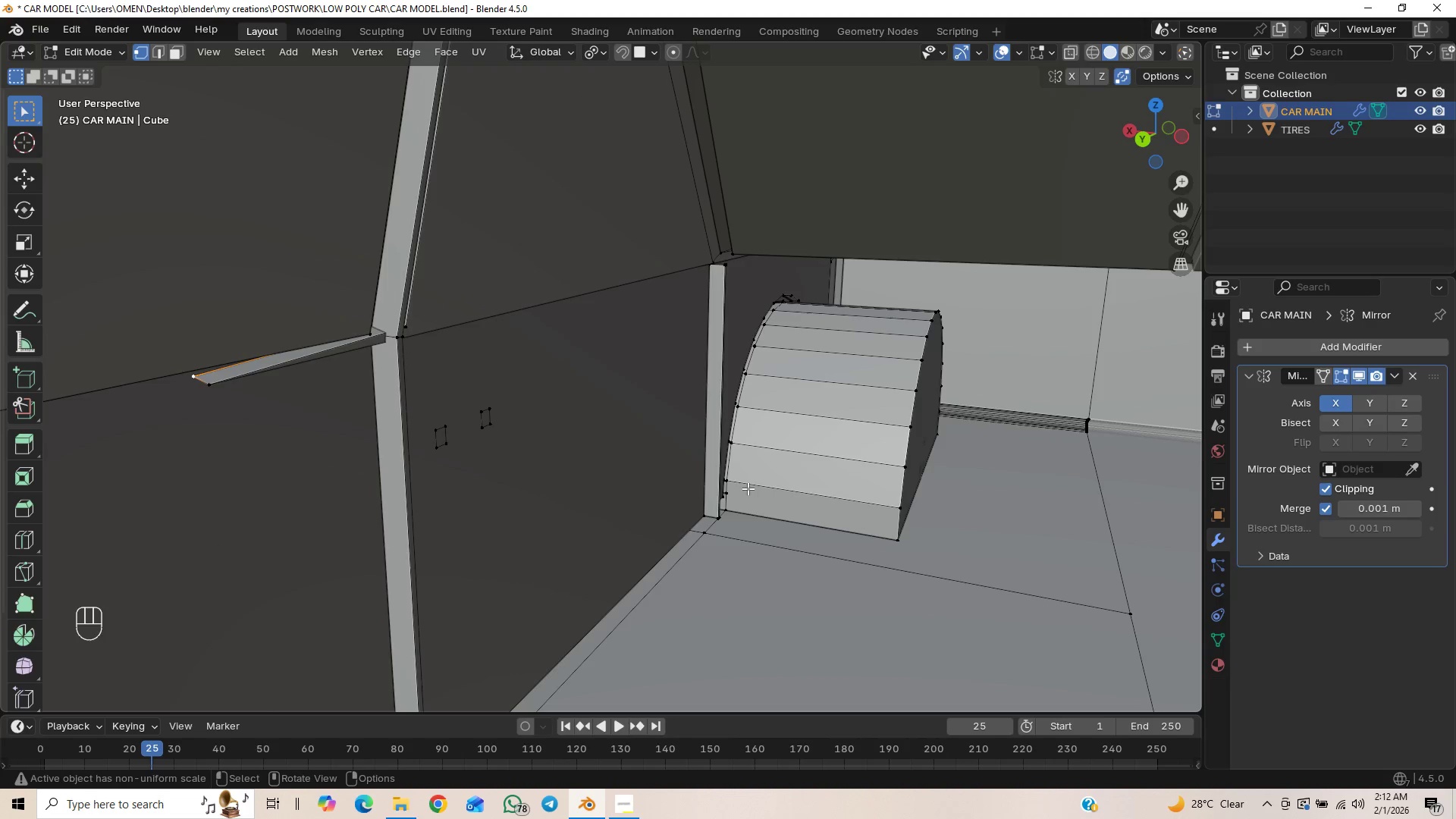 
key(Control+Z)
 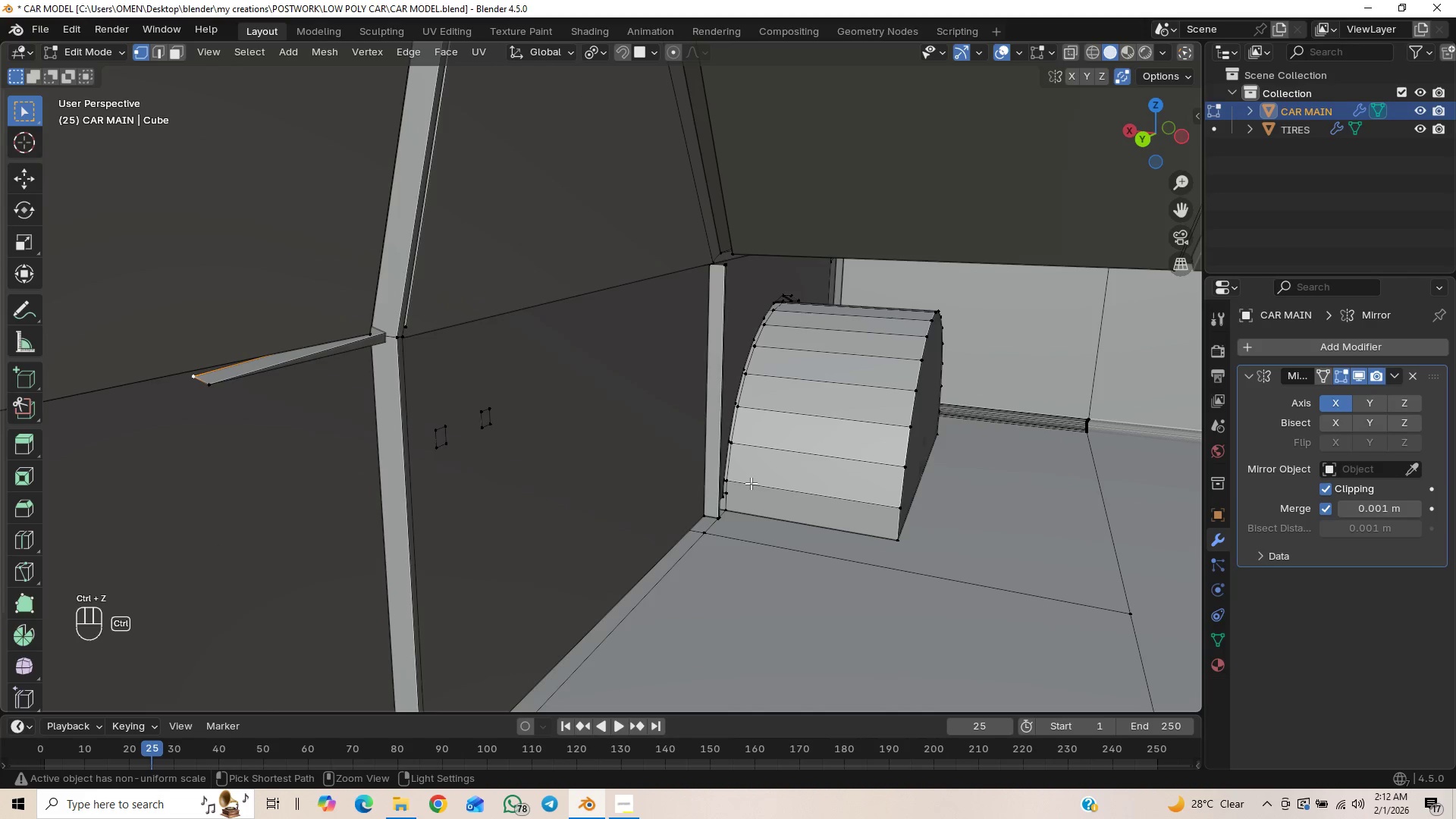 
key(Control+Z)
 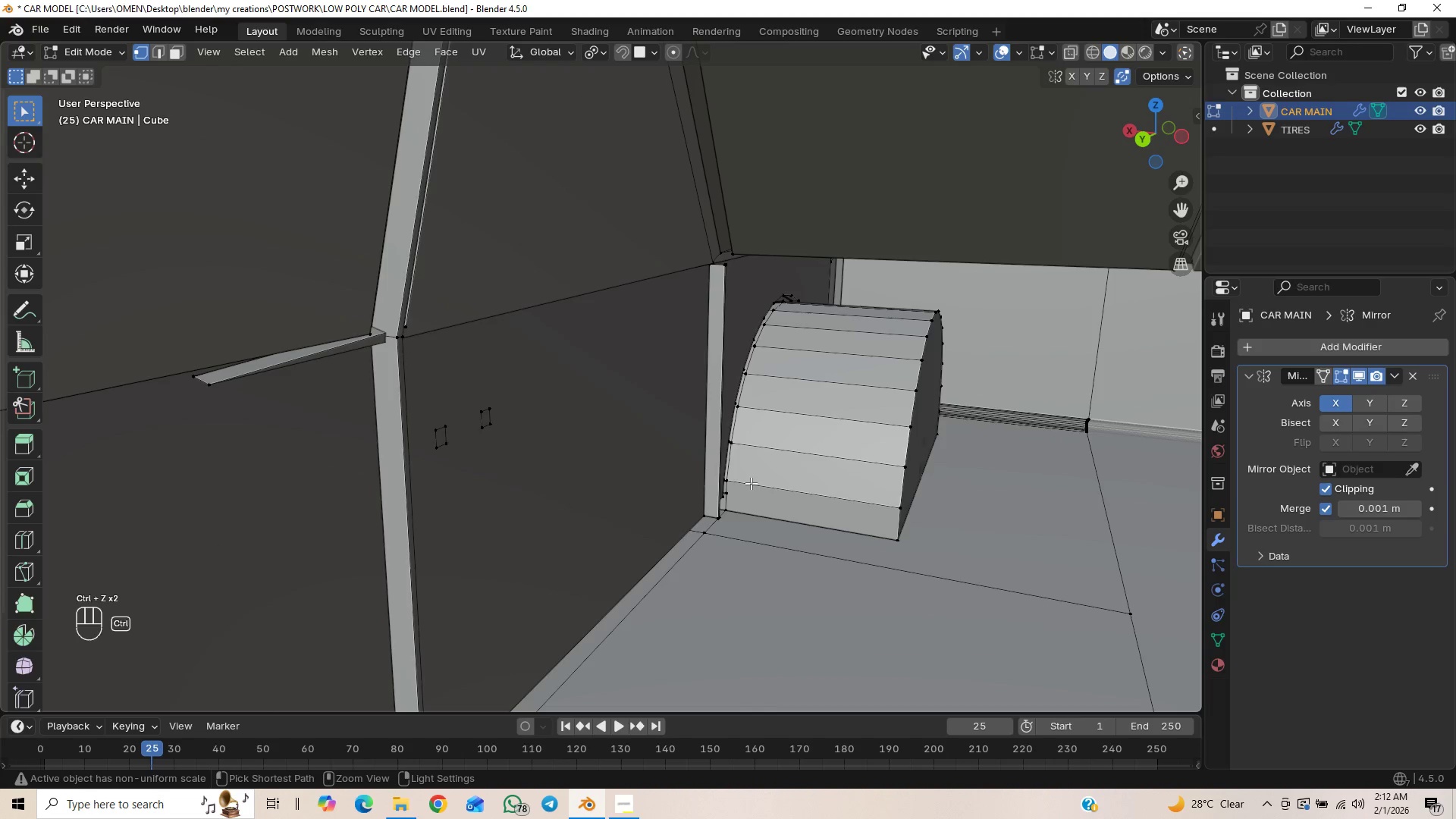 
key(Control+Z)
 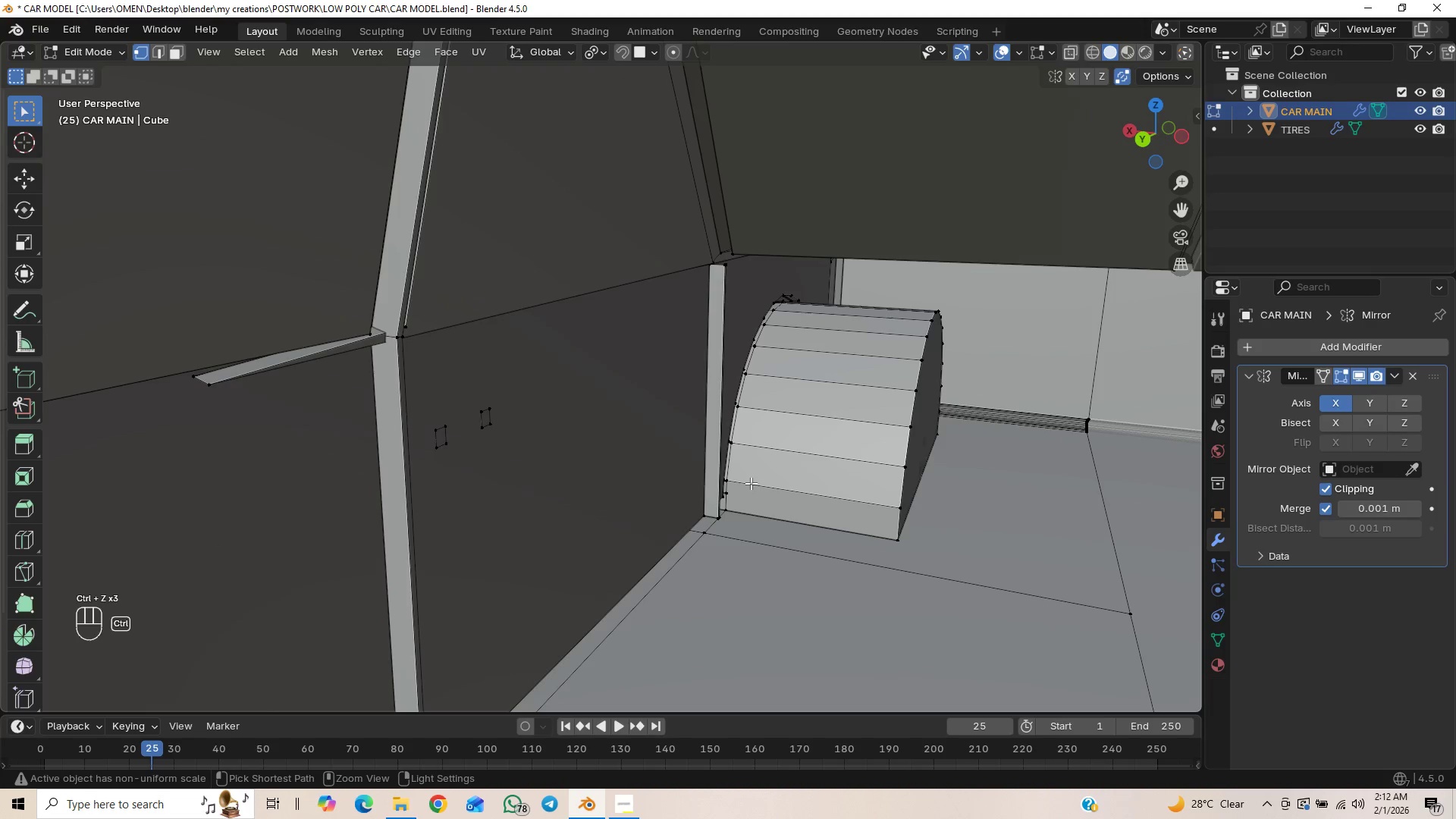 
key(Control+Z)
 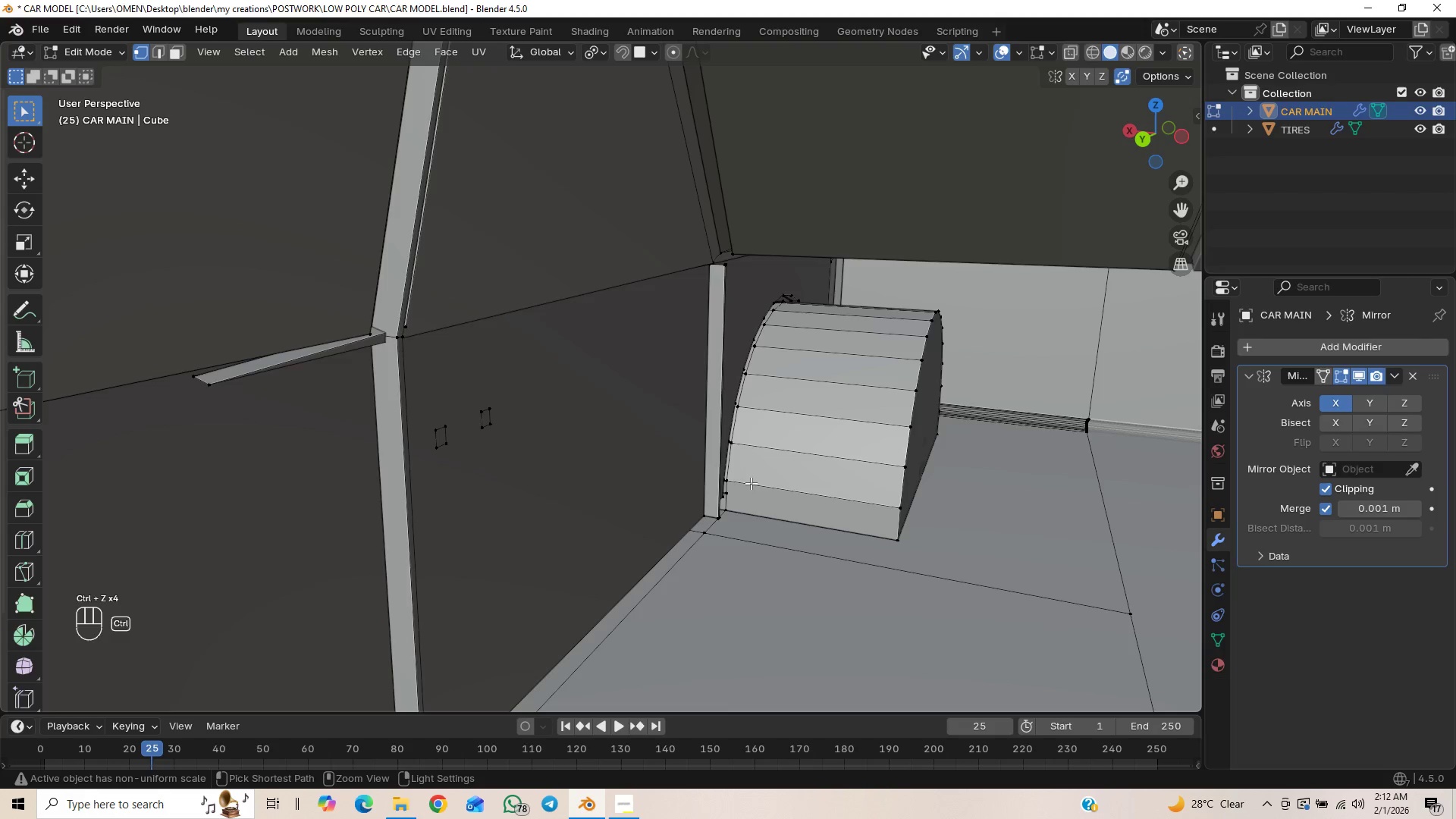 
key(Control+Z)
 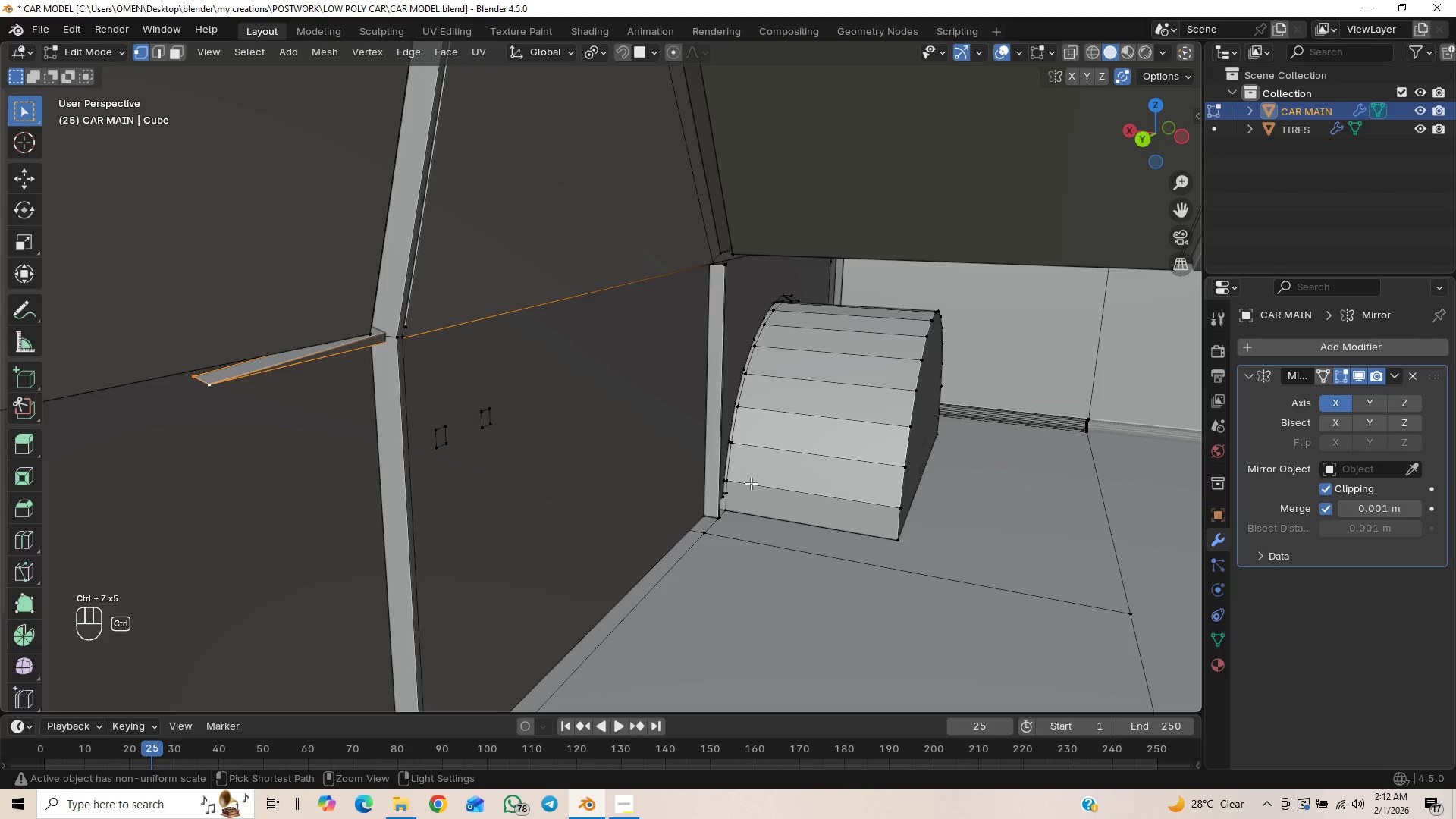 
key(Control+Z)
 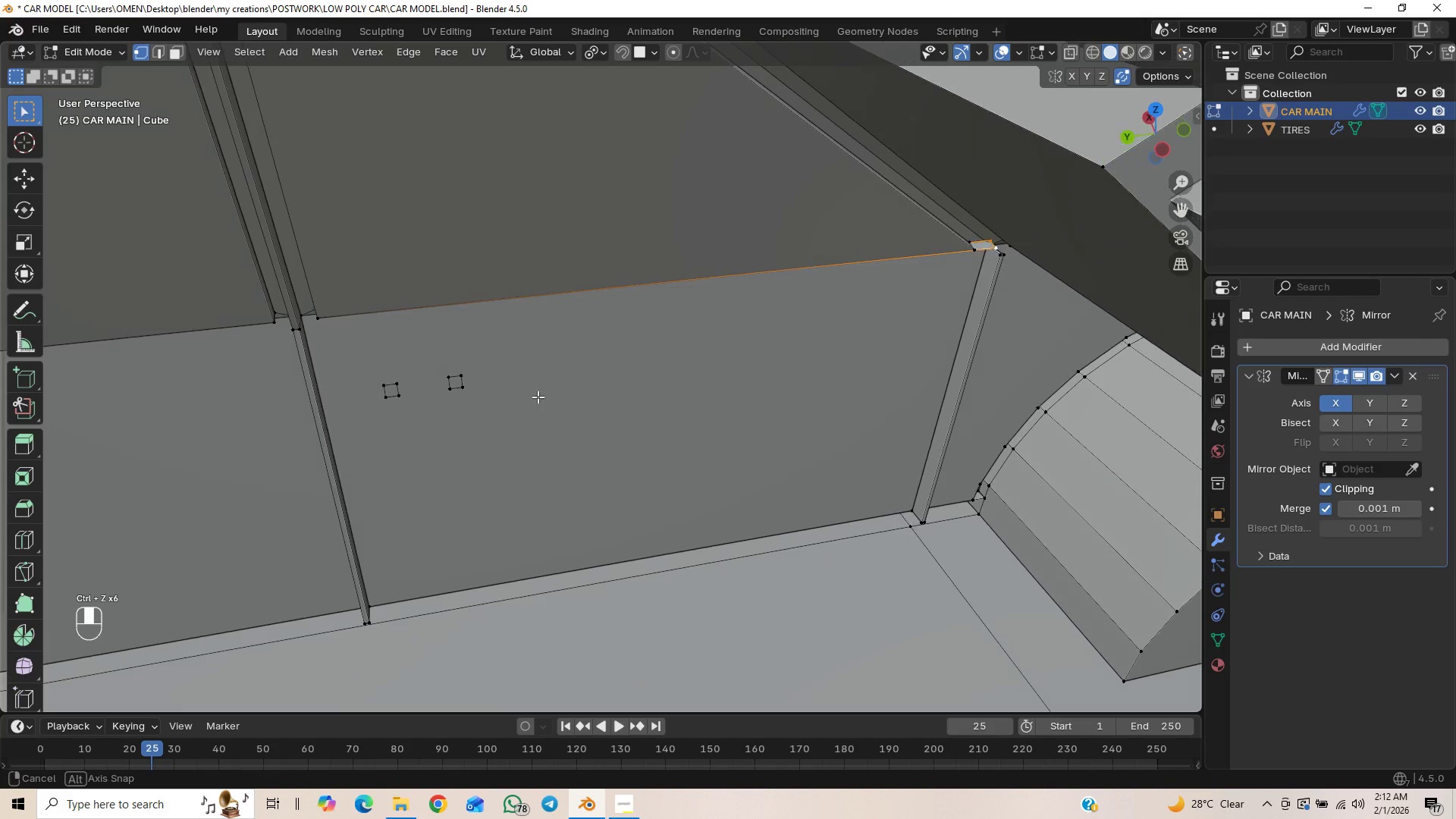 
hold_key(key=ShiftLeft, duration=0.55)
 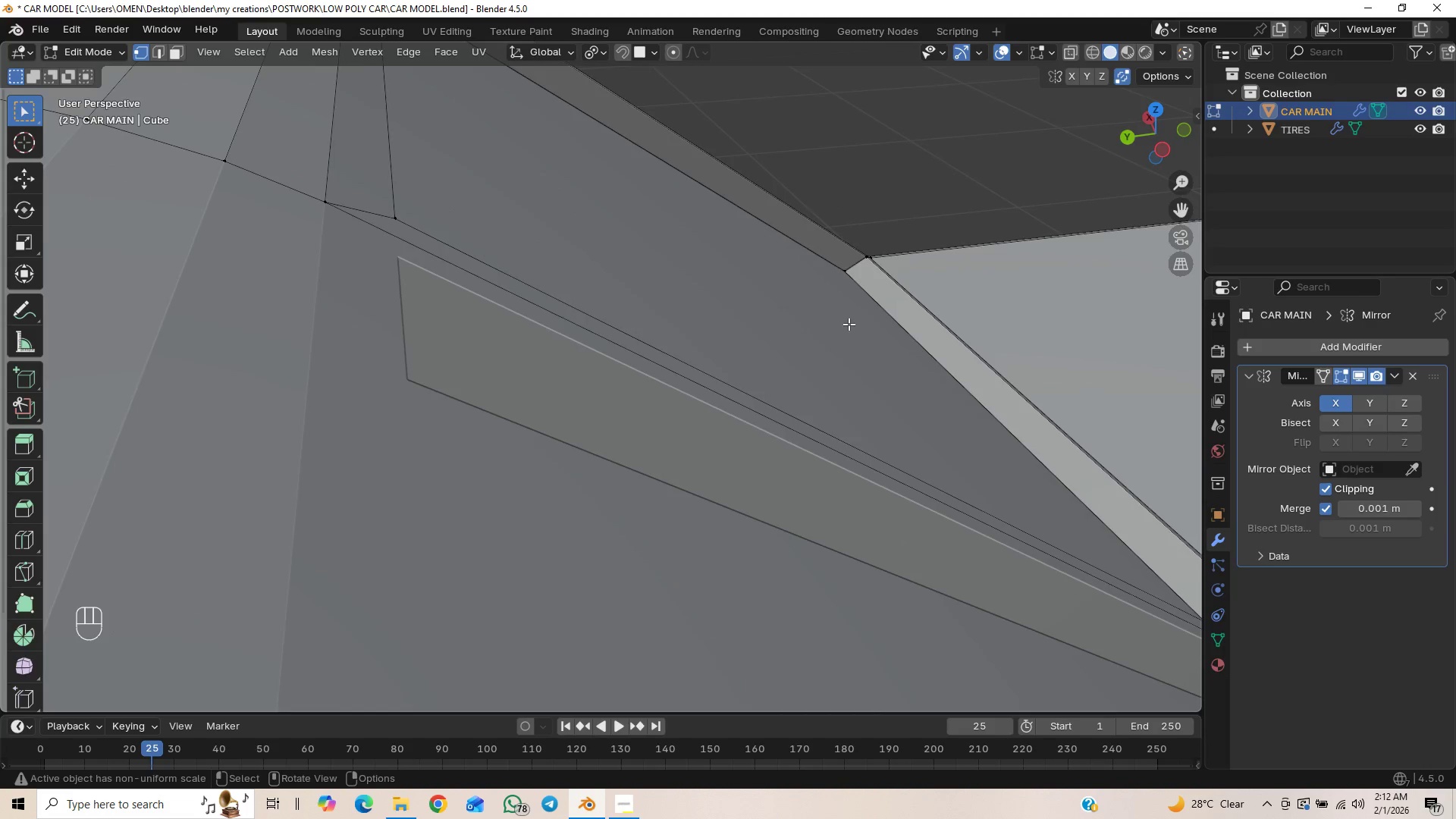 
scroll: coordinate [852, 319], scroll_direction: up, amount: 2.0
 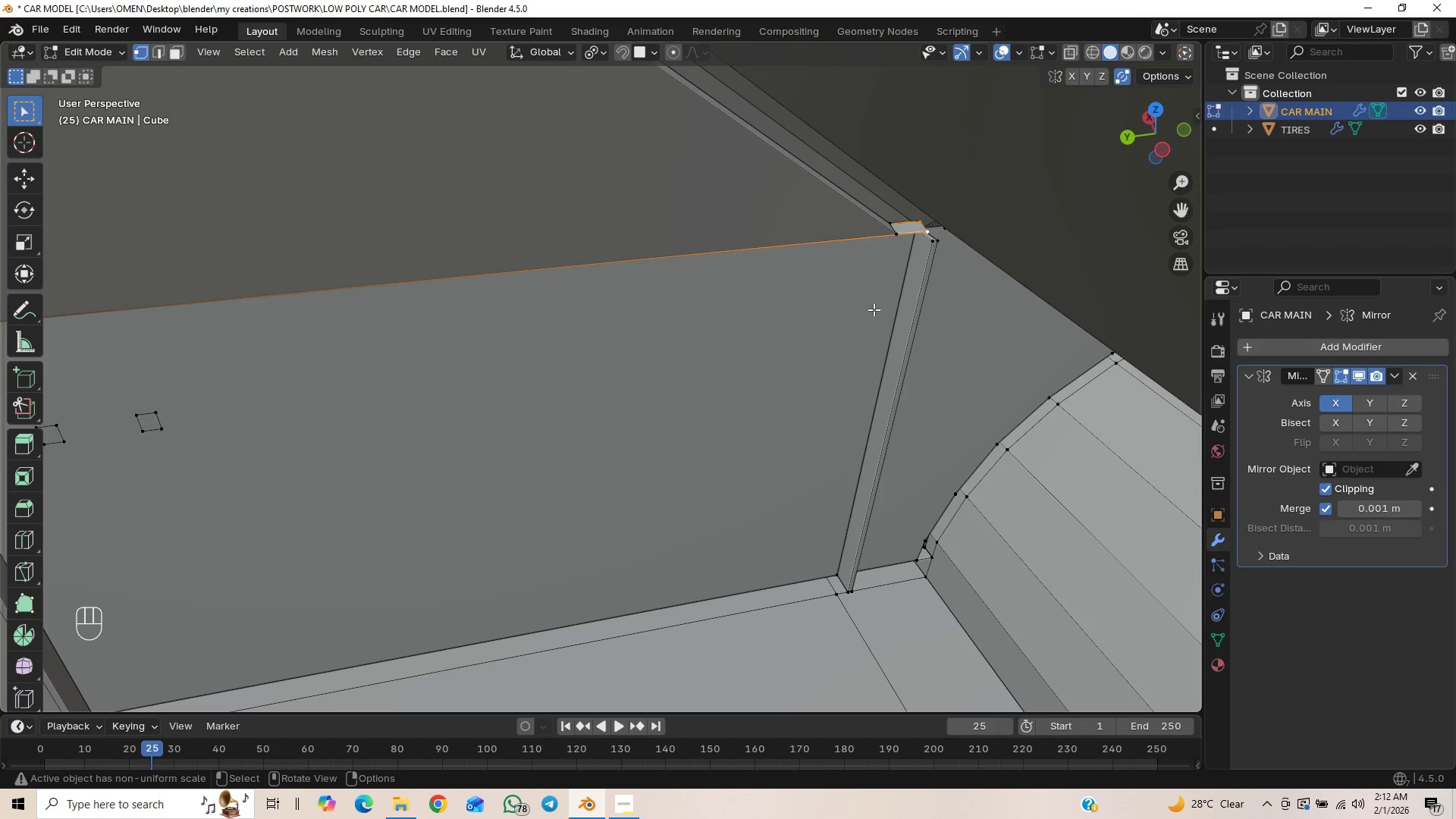 
key(Shift+ShiftLeft)
 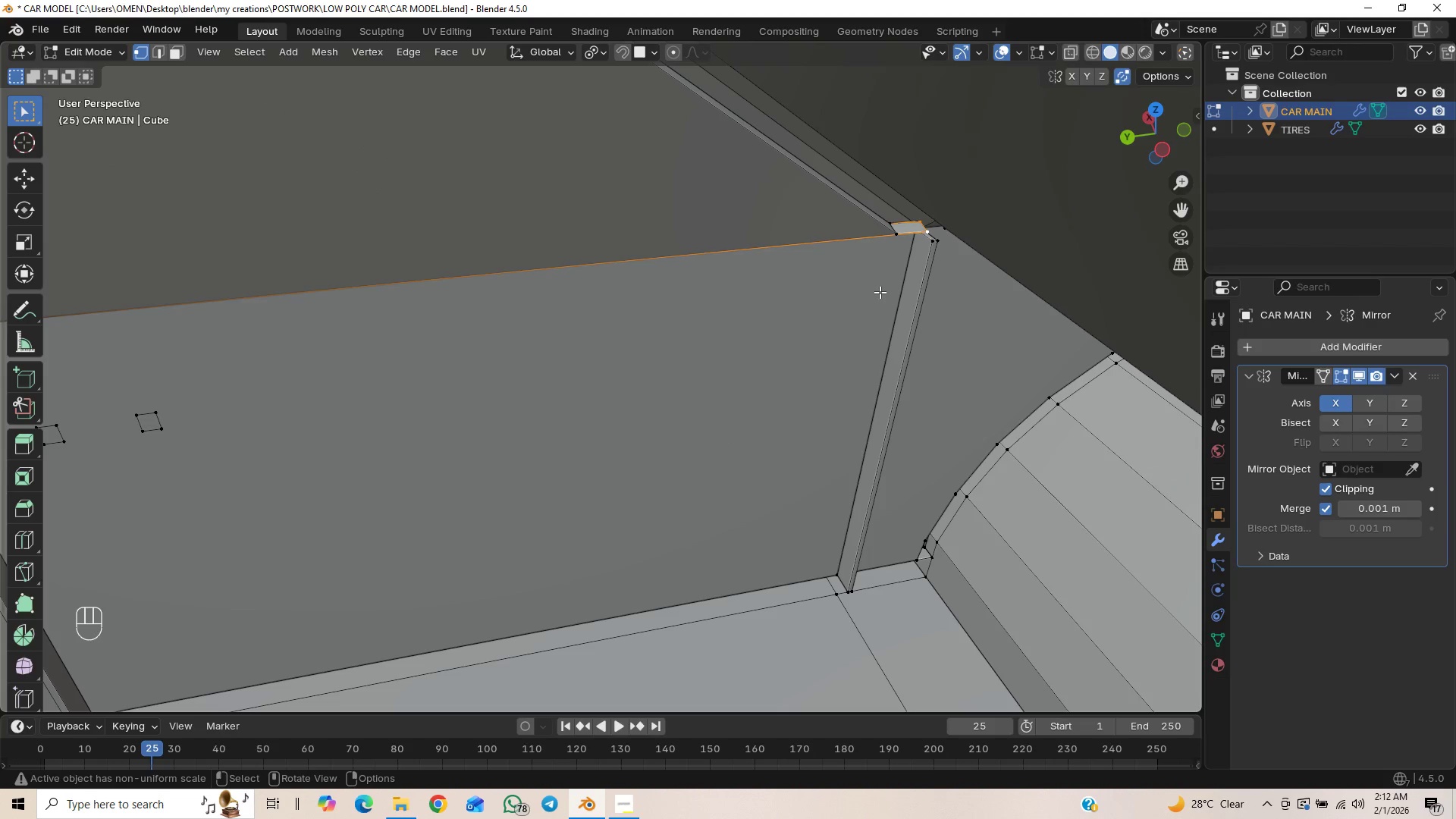 
key(G)
 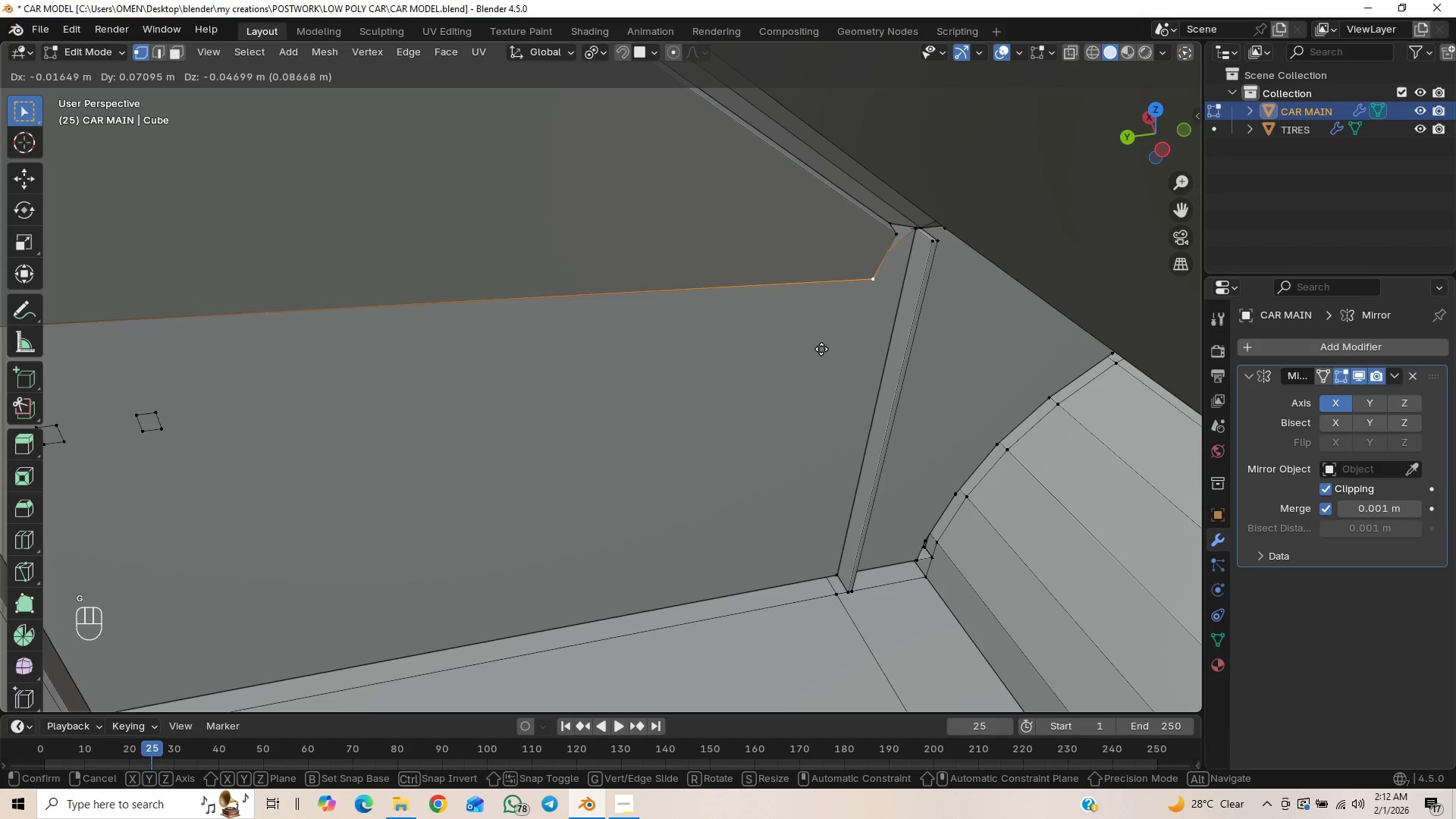 
right_click([854, 318])
 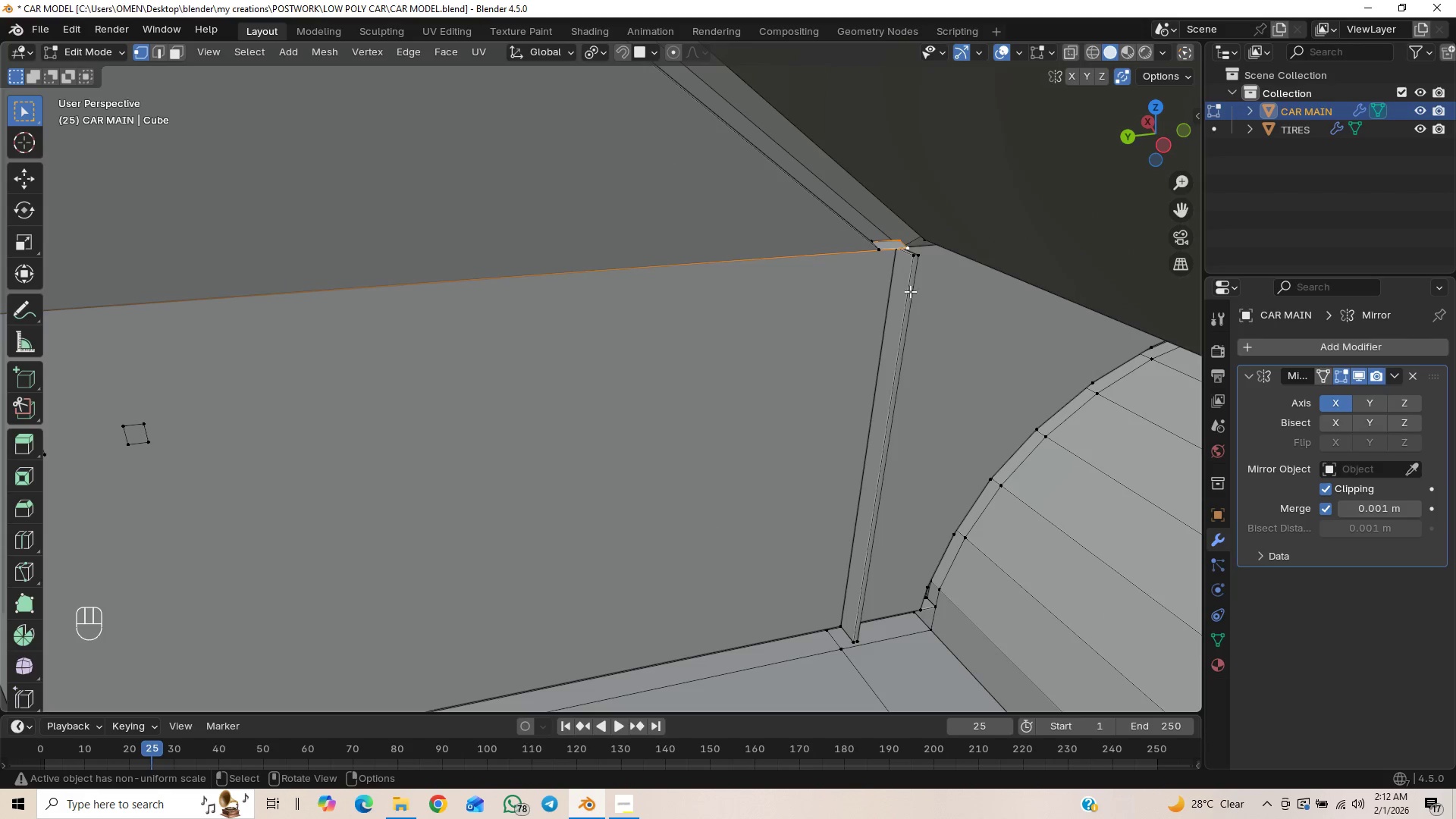 
left_click([907, 248])
 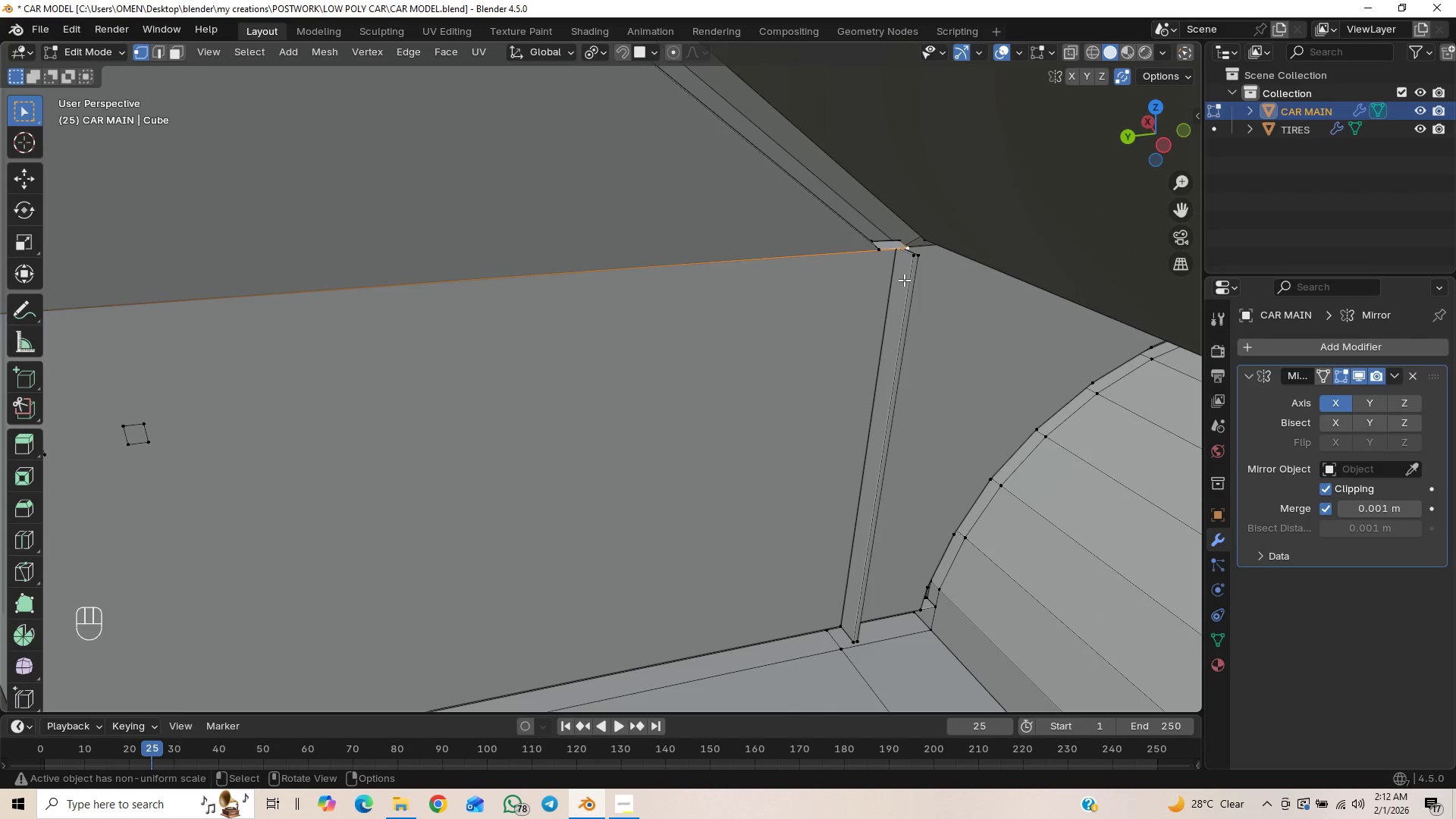 
type(gy)
 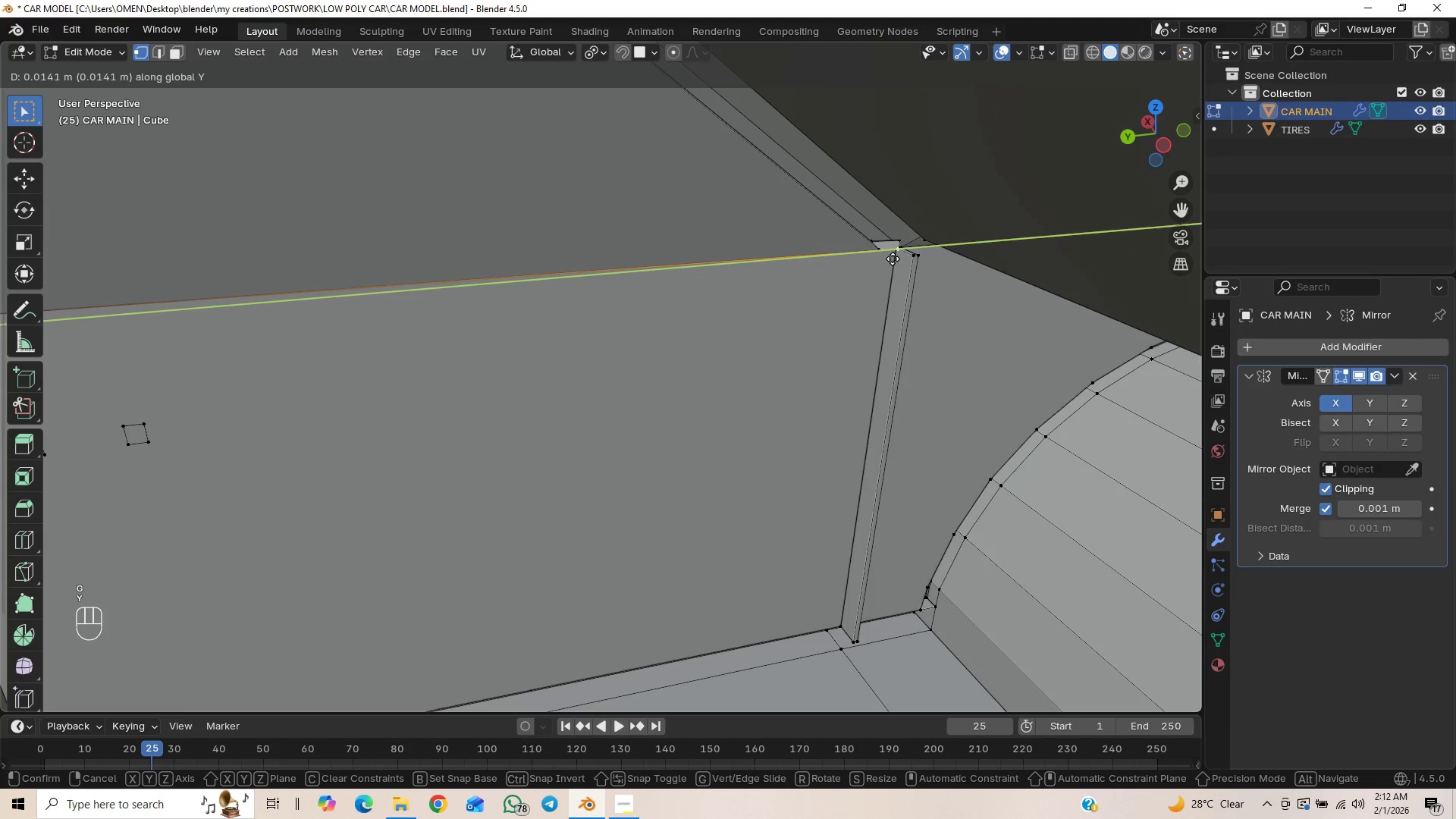 
hold_key(key=ShiftLeft, duration=1.17)
 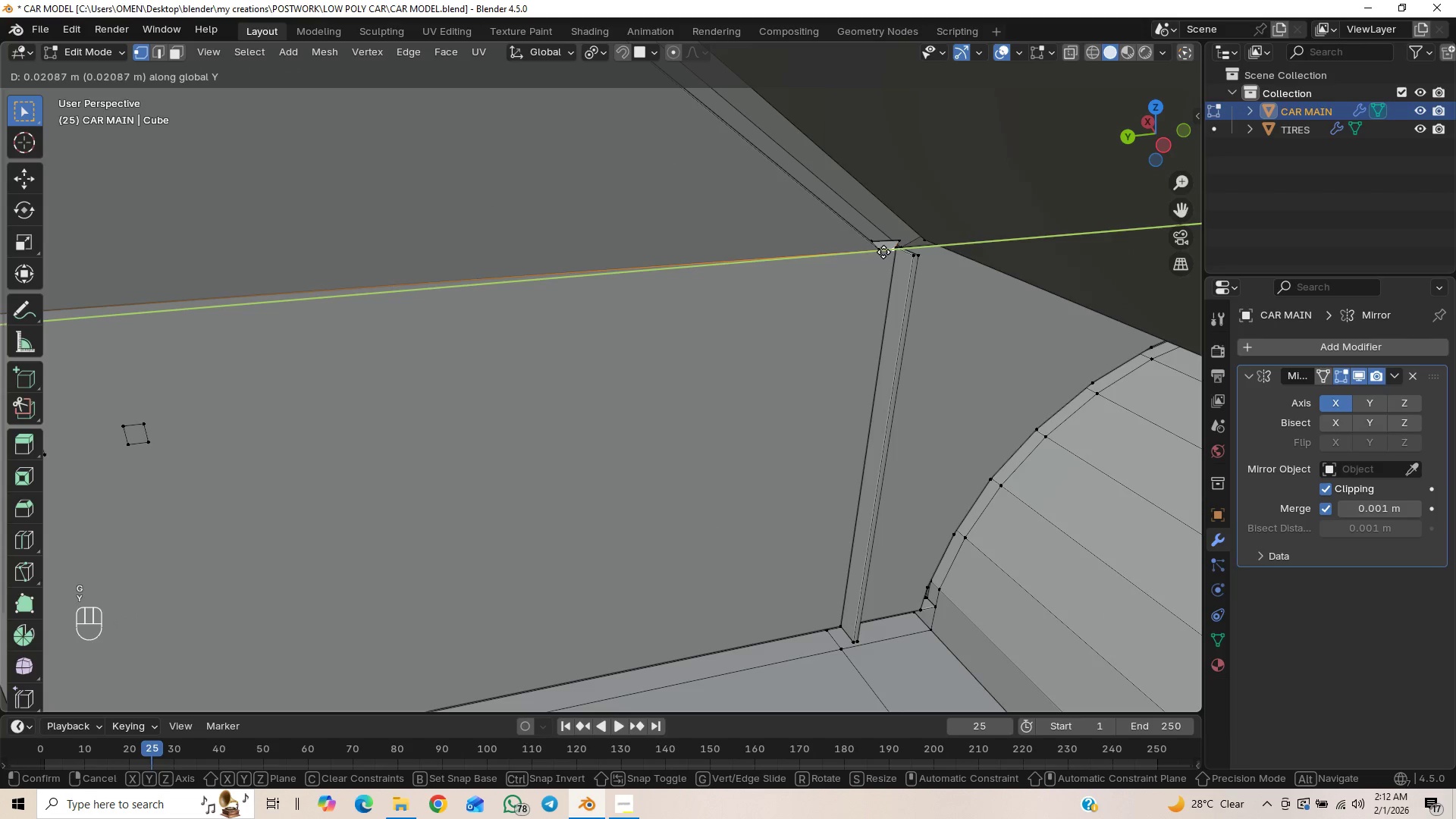 
hold_key(key=ControlLeft, duration=1.5)
 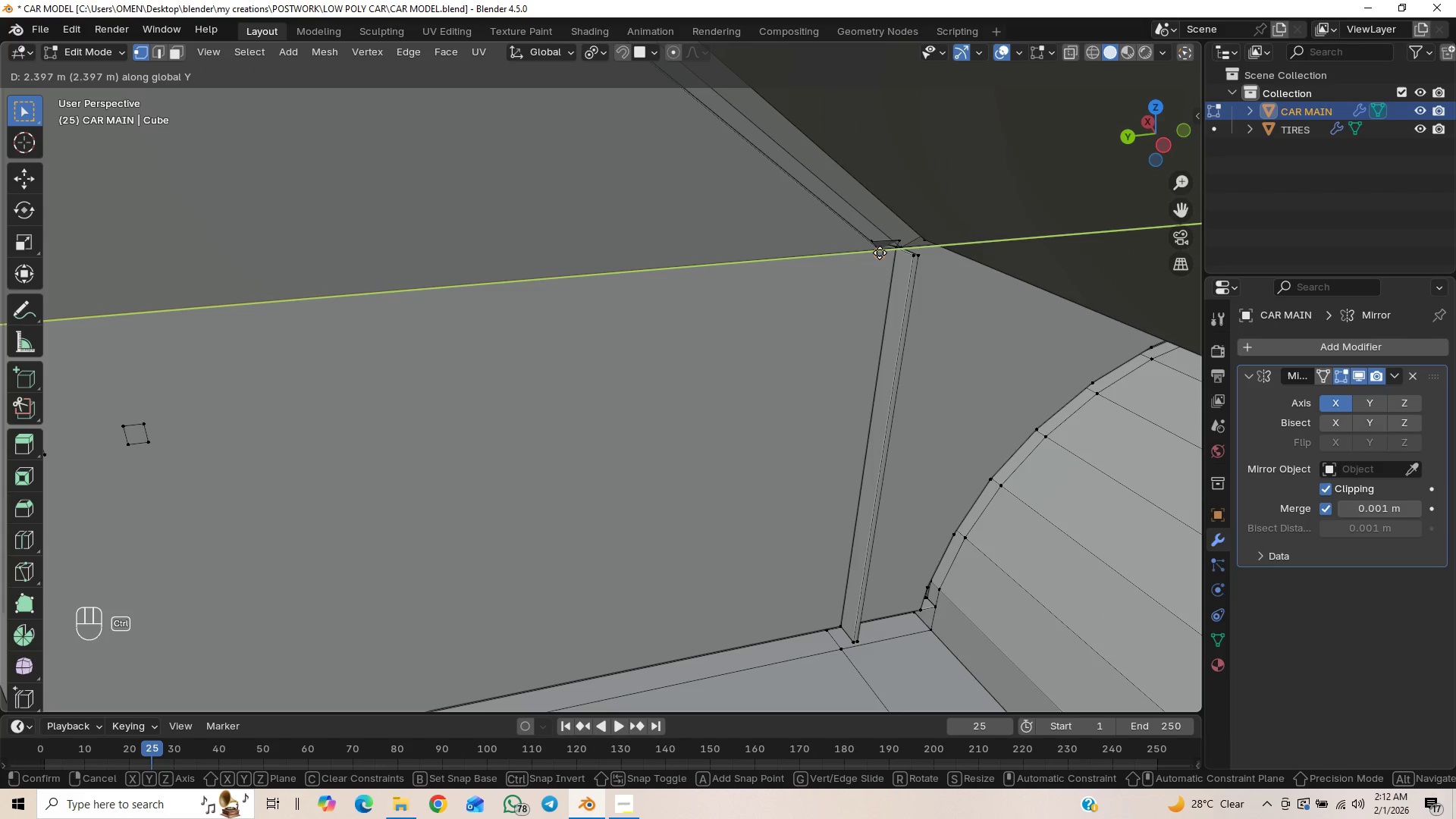 
hold_key(key=ControlLeft, duration=0.72)
 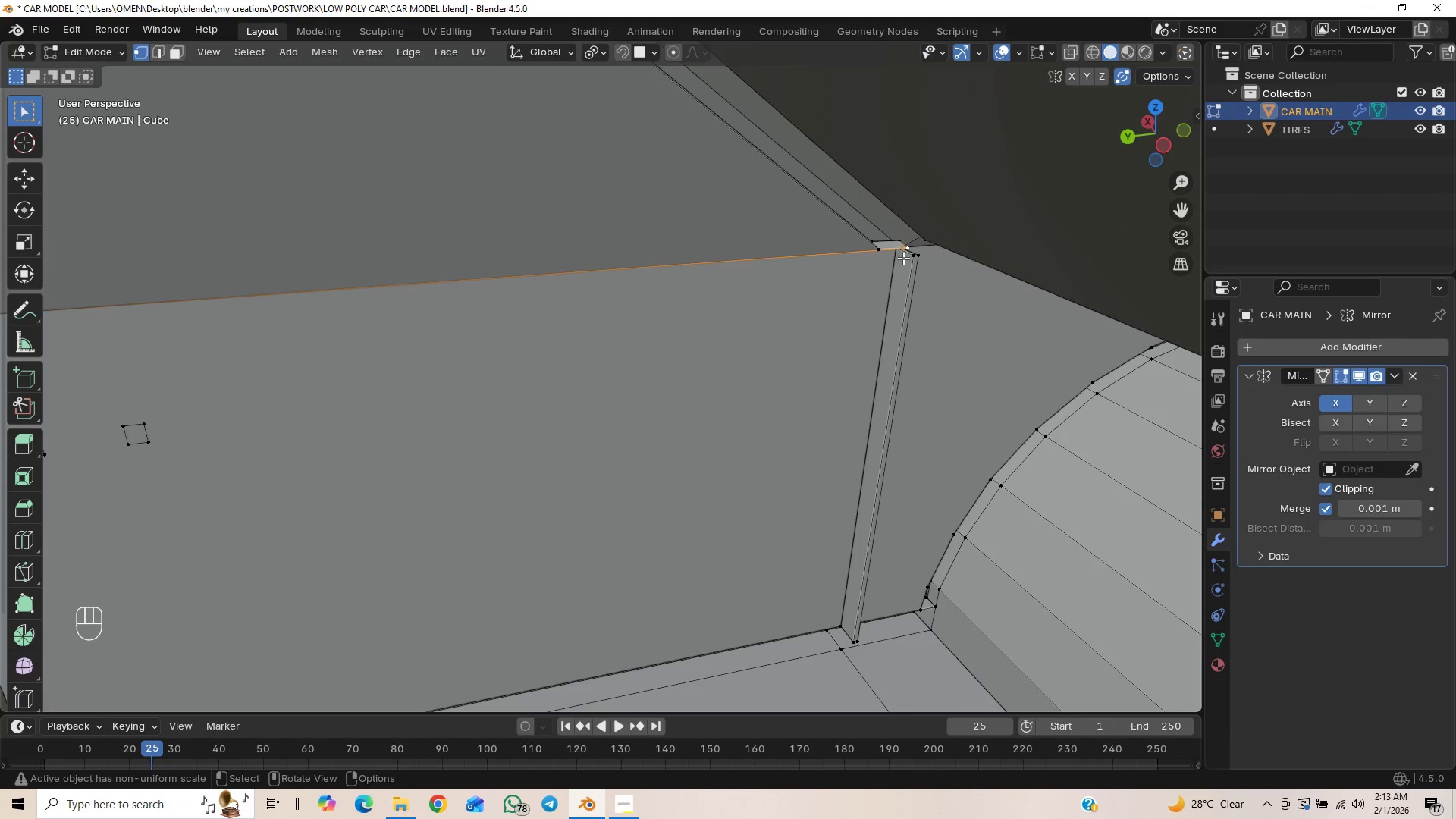 
key(Control+Z)
 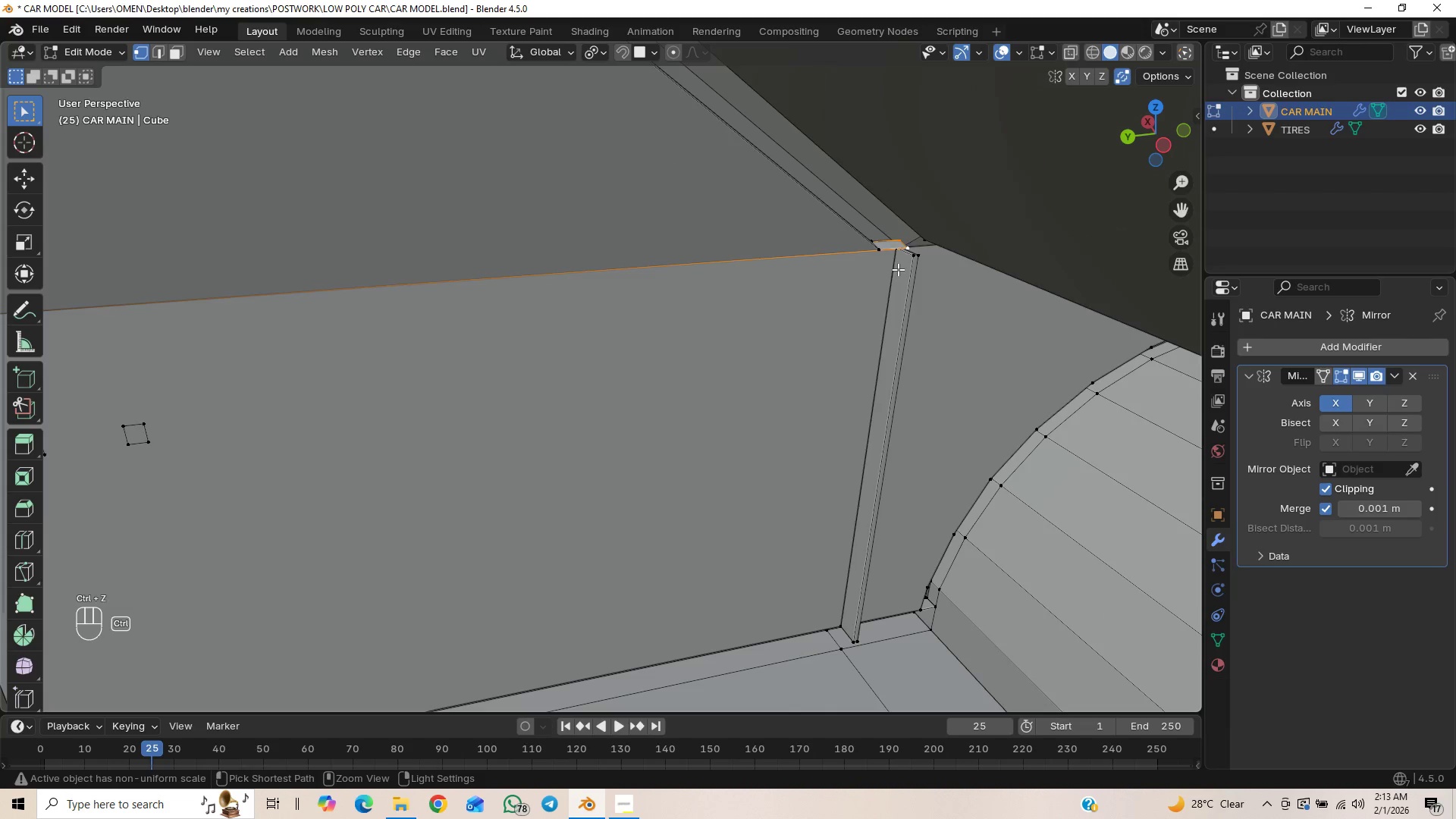 
key(Control+Z)
 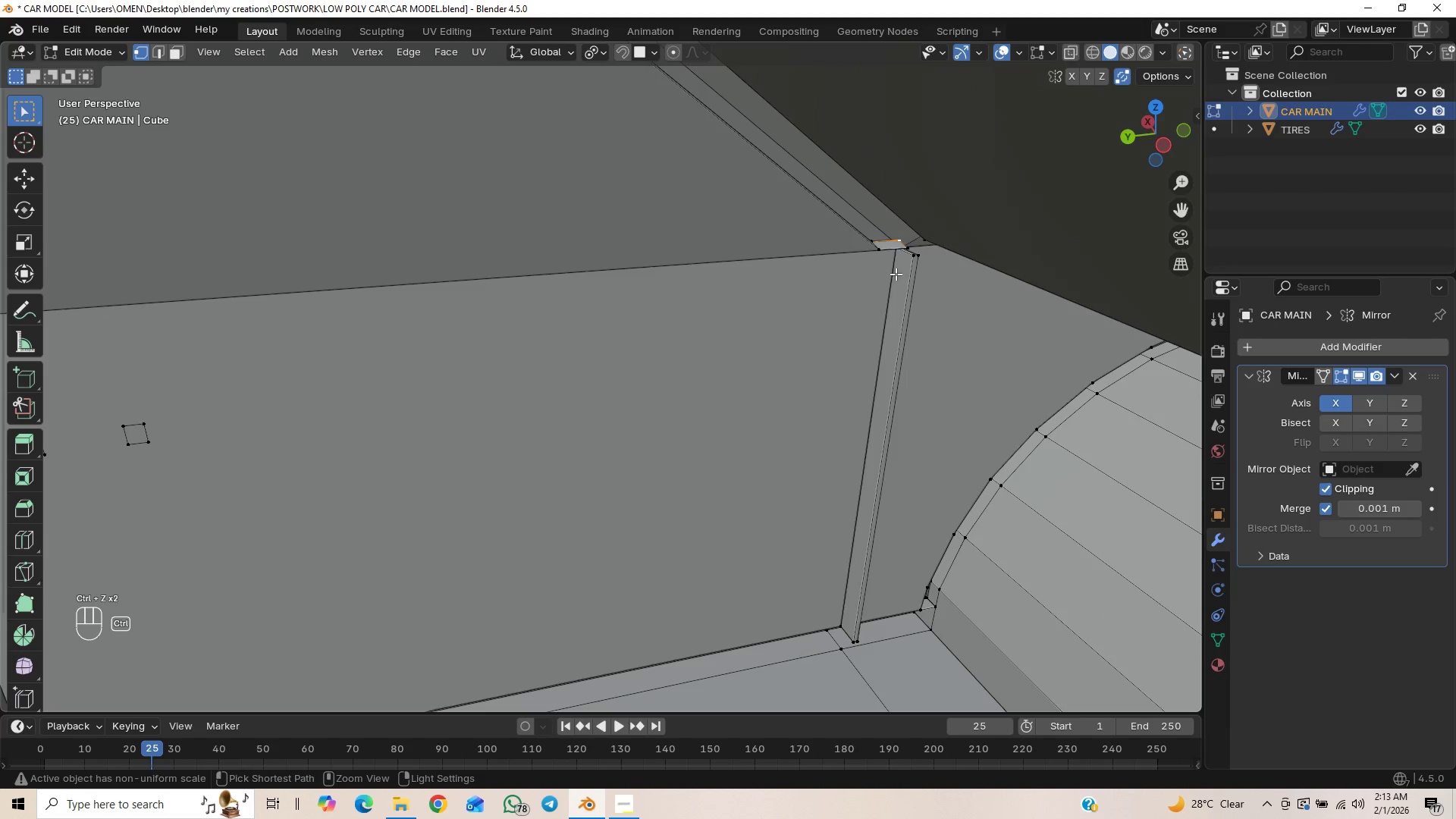 
key(Control+Z)
 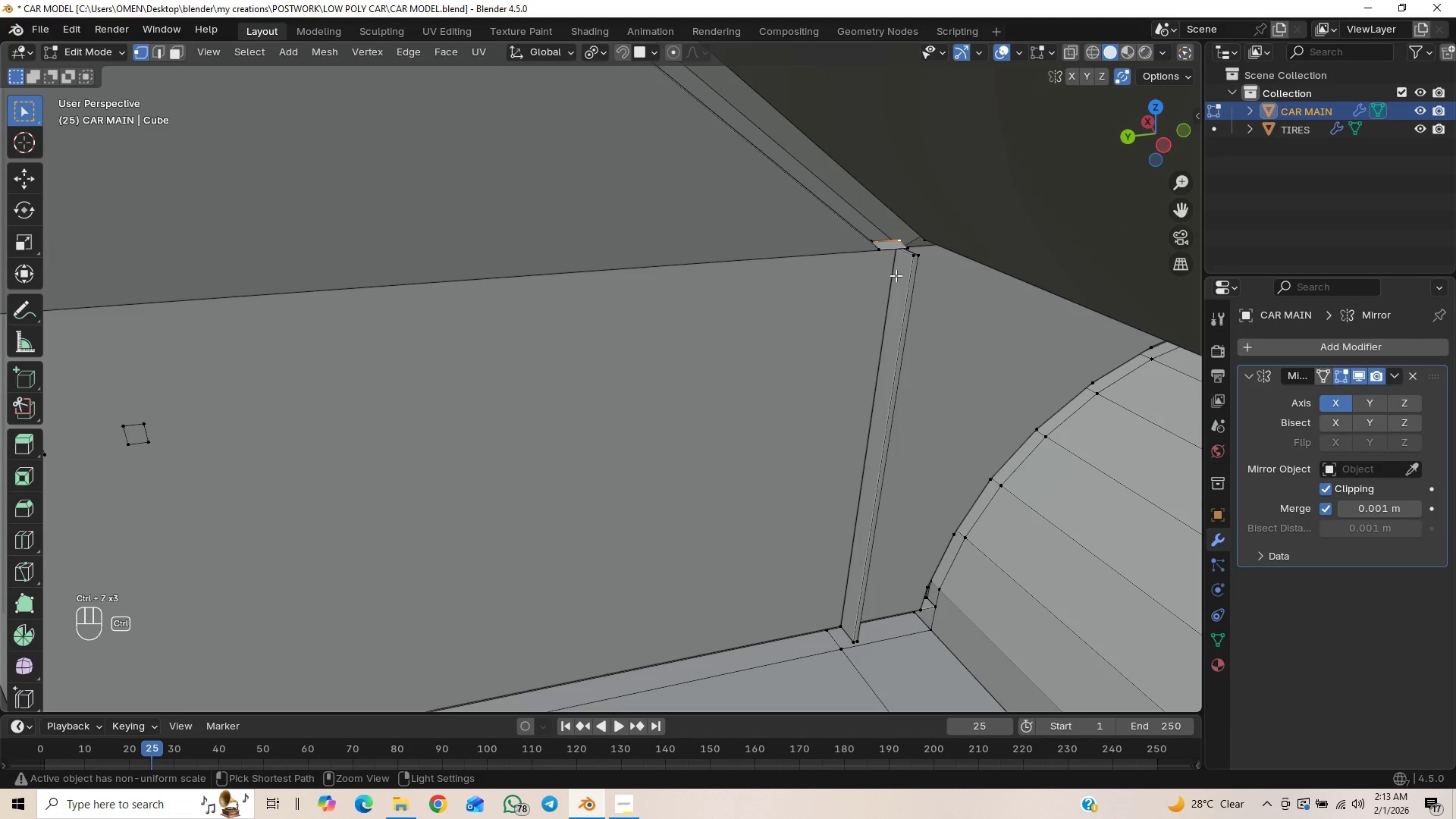 
key(Control+Z)
 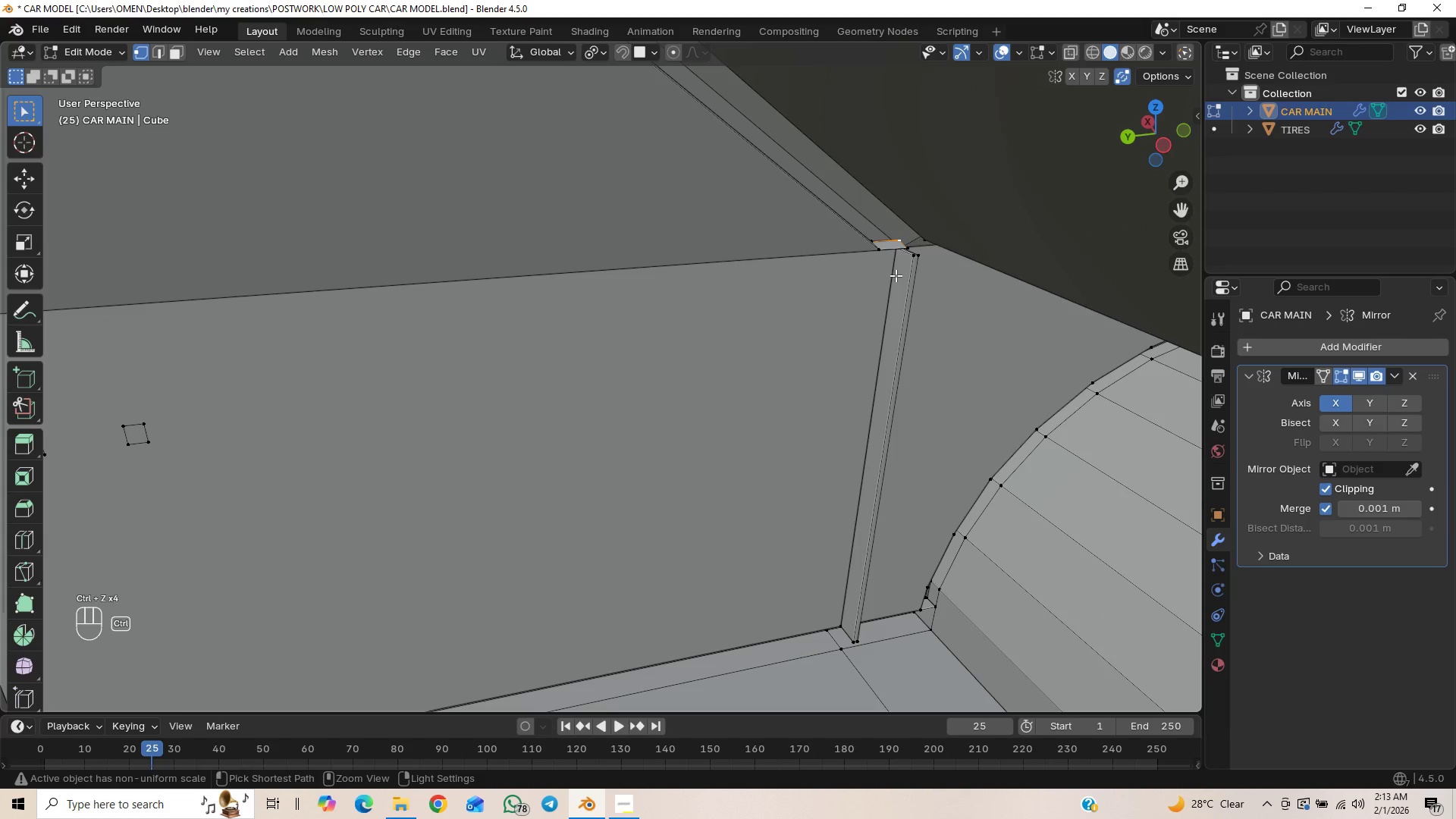 
key(Control+Z)
 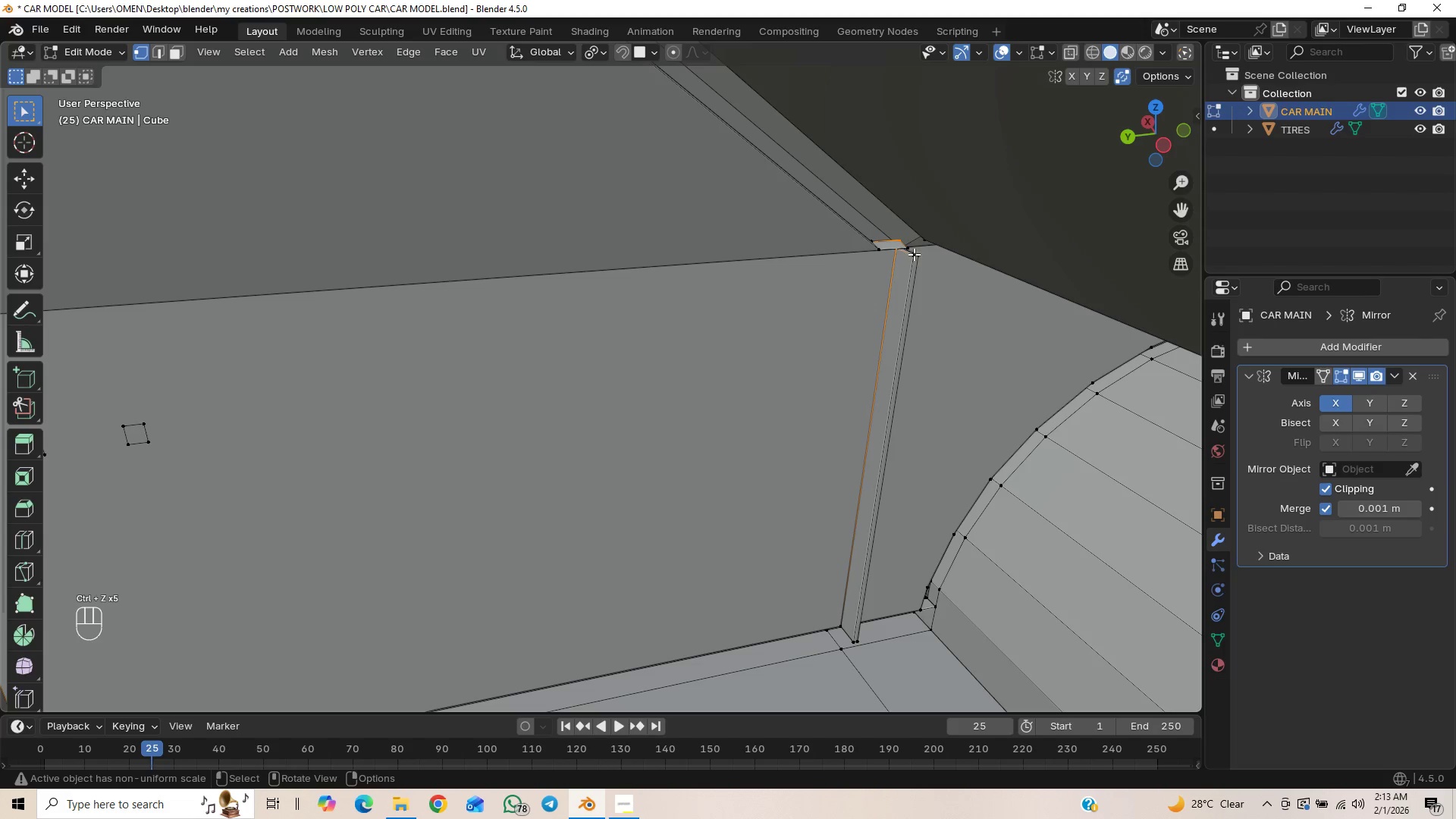 
left_click([908, 246])
 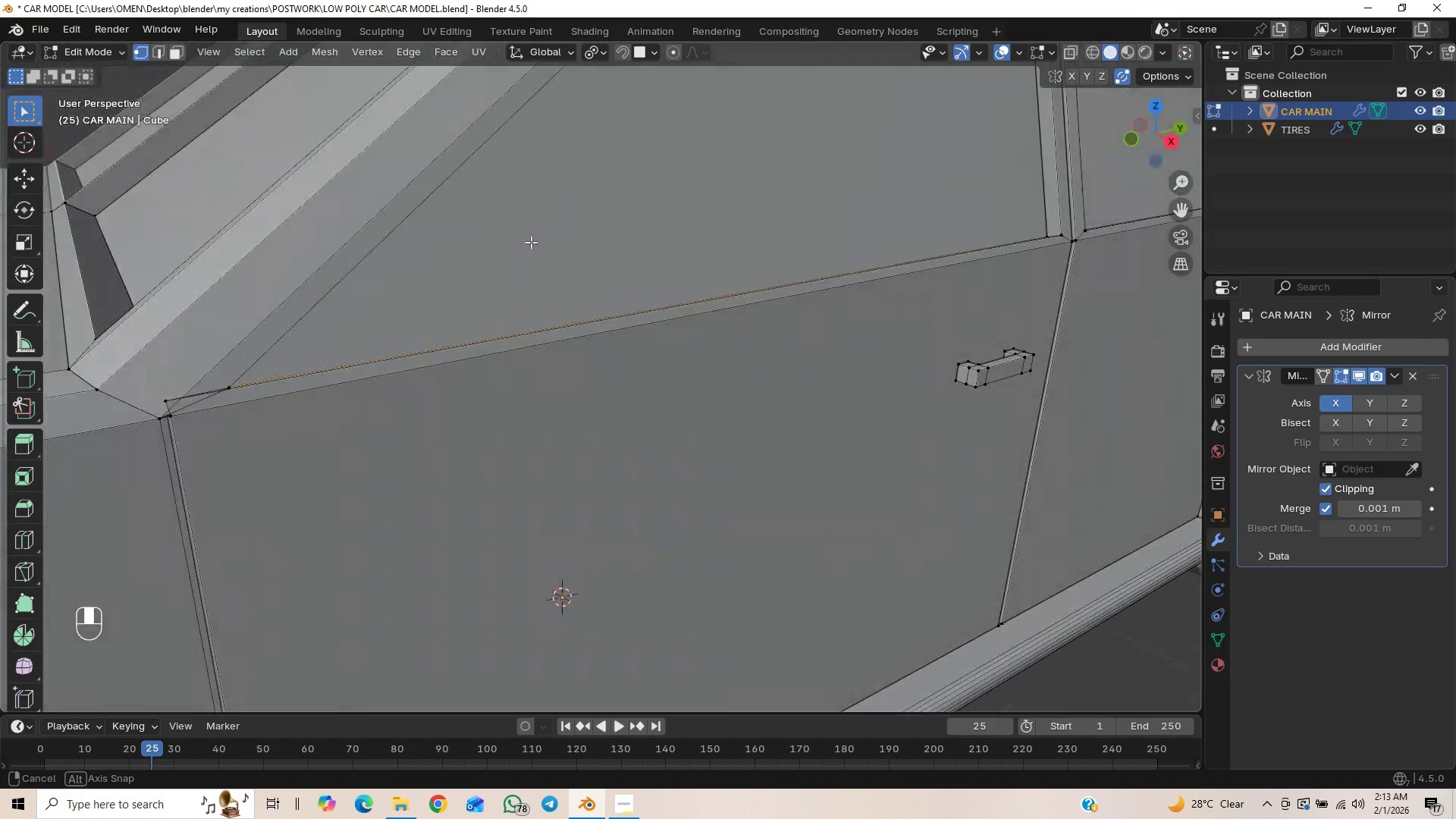 
hold_key(key=ShiftLeft, duration=0.45)
 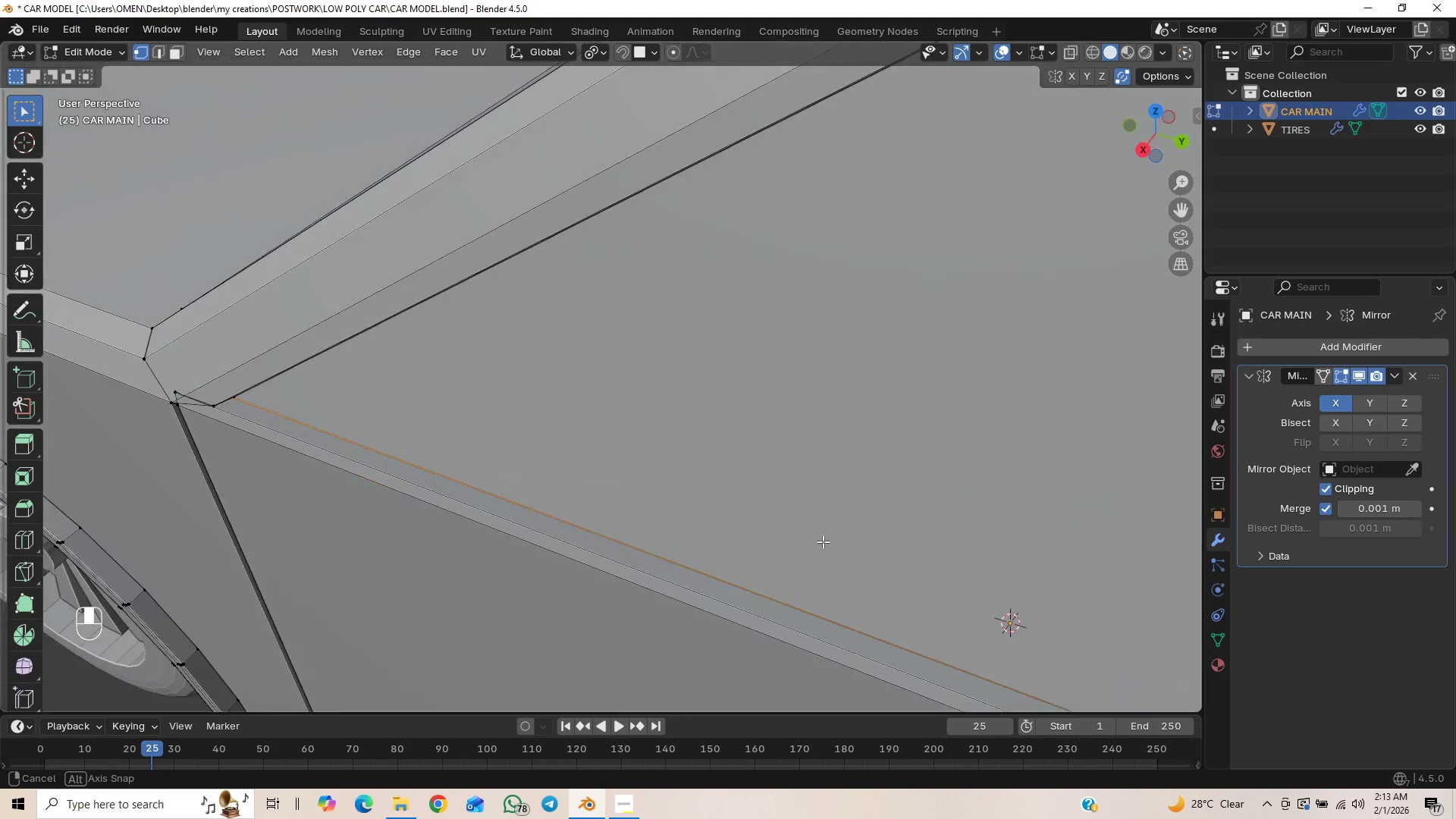 
scroll: coordinate [394, 365], scroll_direction: up, amount: 1.0
 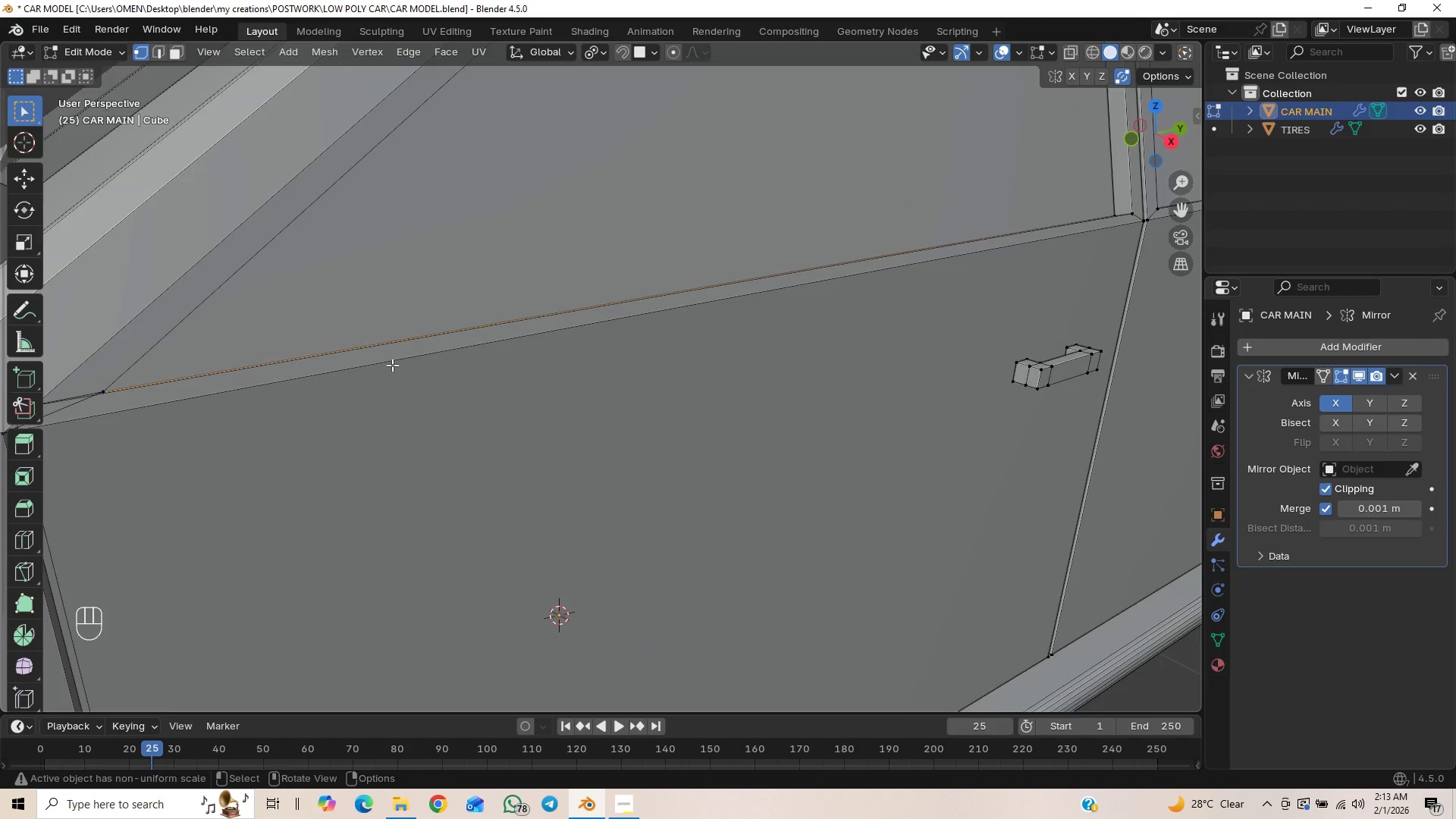 
scroll: coordinate [749, 545], scroll_direction: down, amount: 5.0
 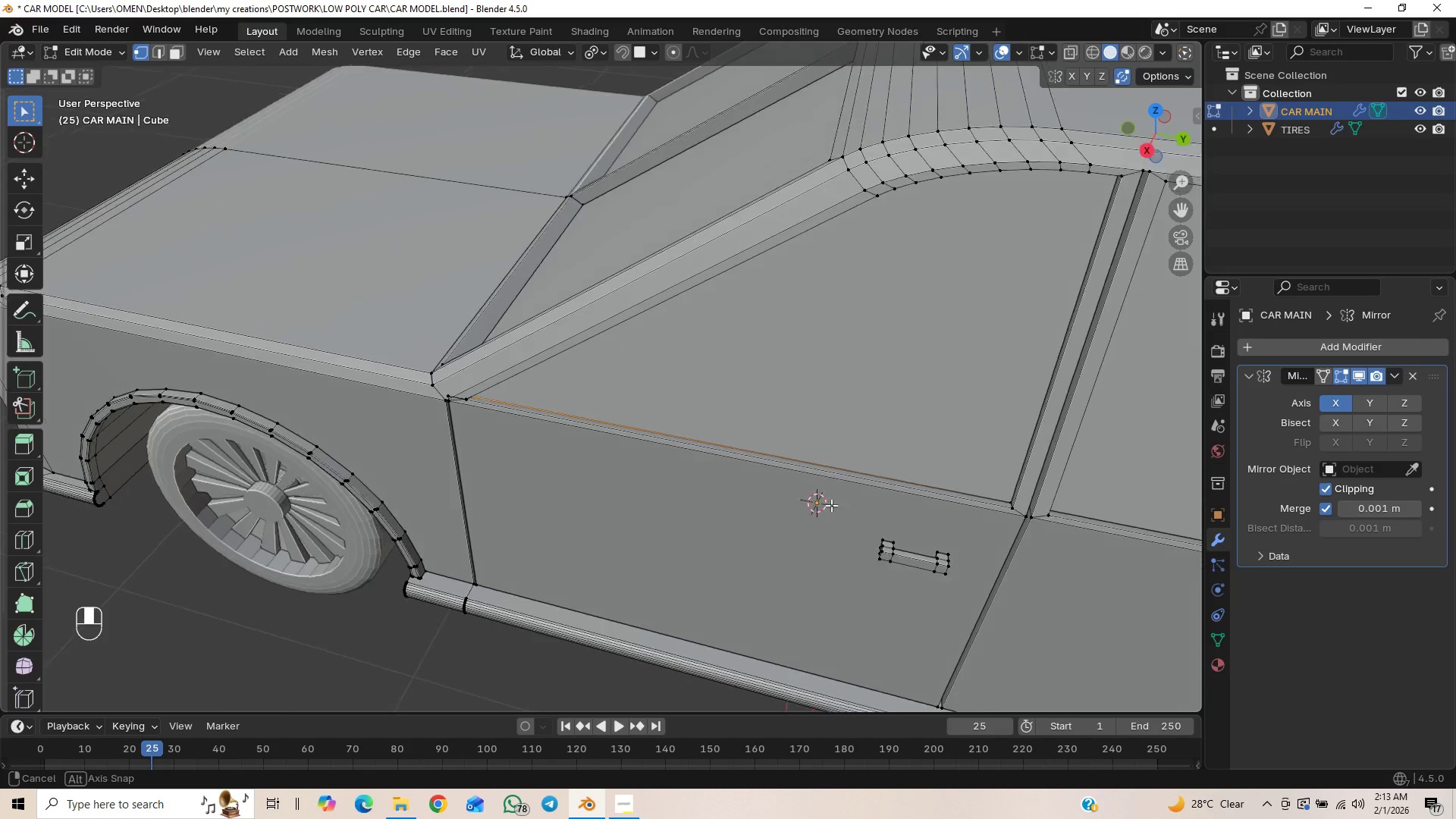 
scroll: coordinate [500, 525], scroll_direction: up, amount: 3.0
 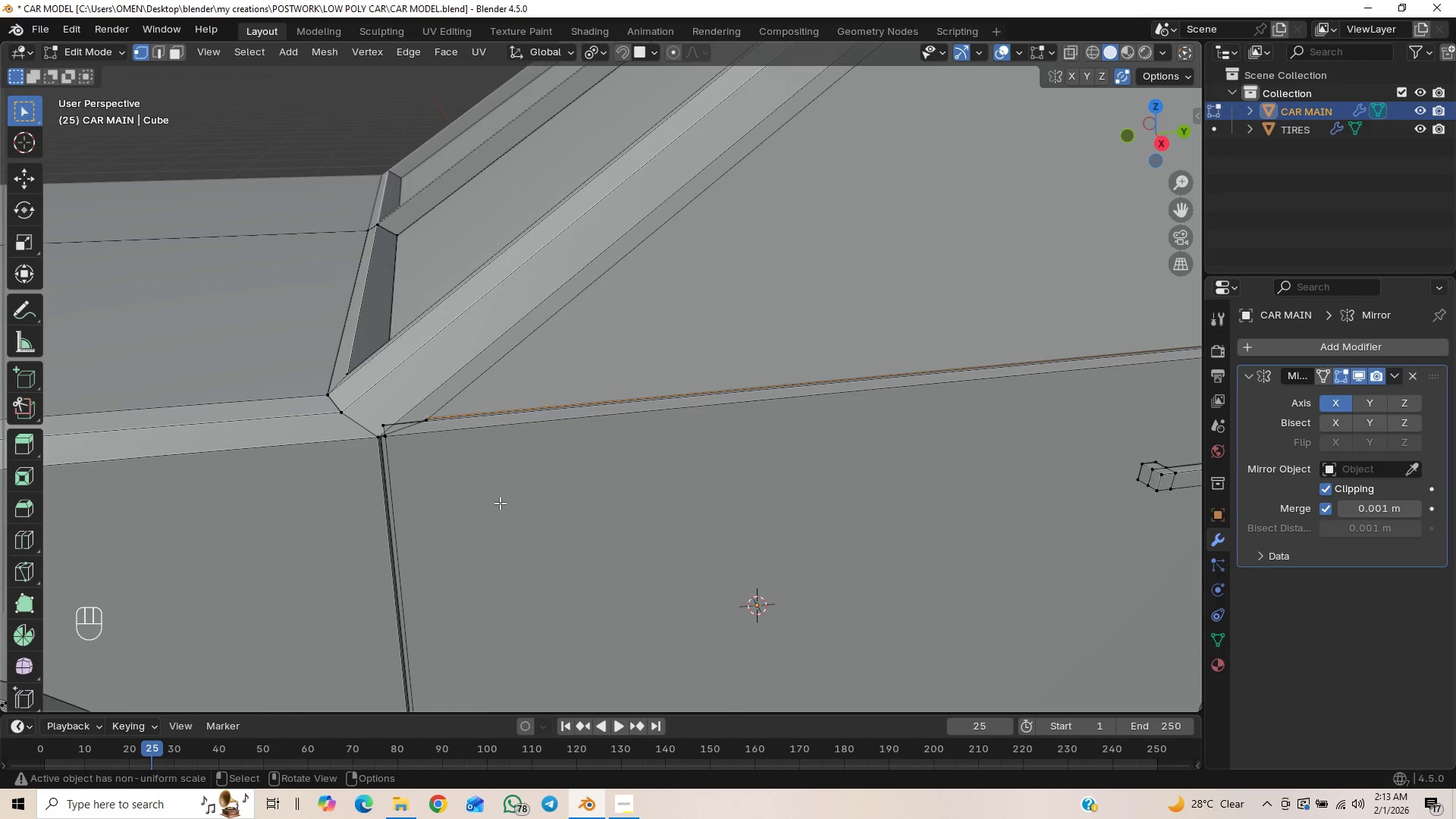 
key(Shift+ShiftLeft)
 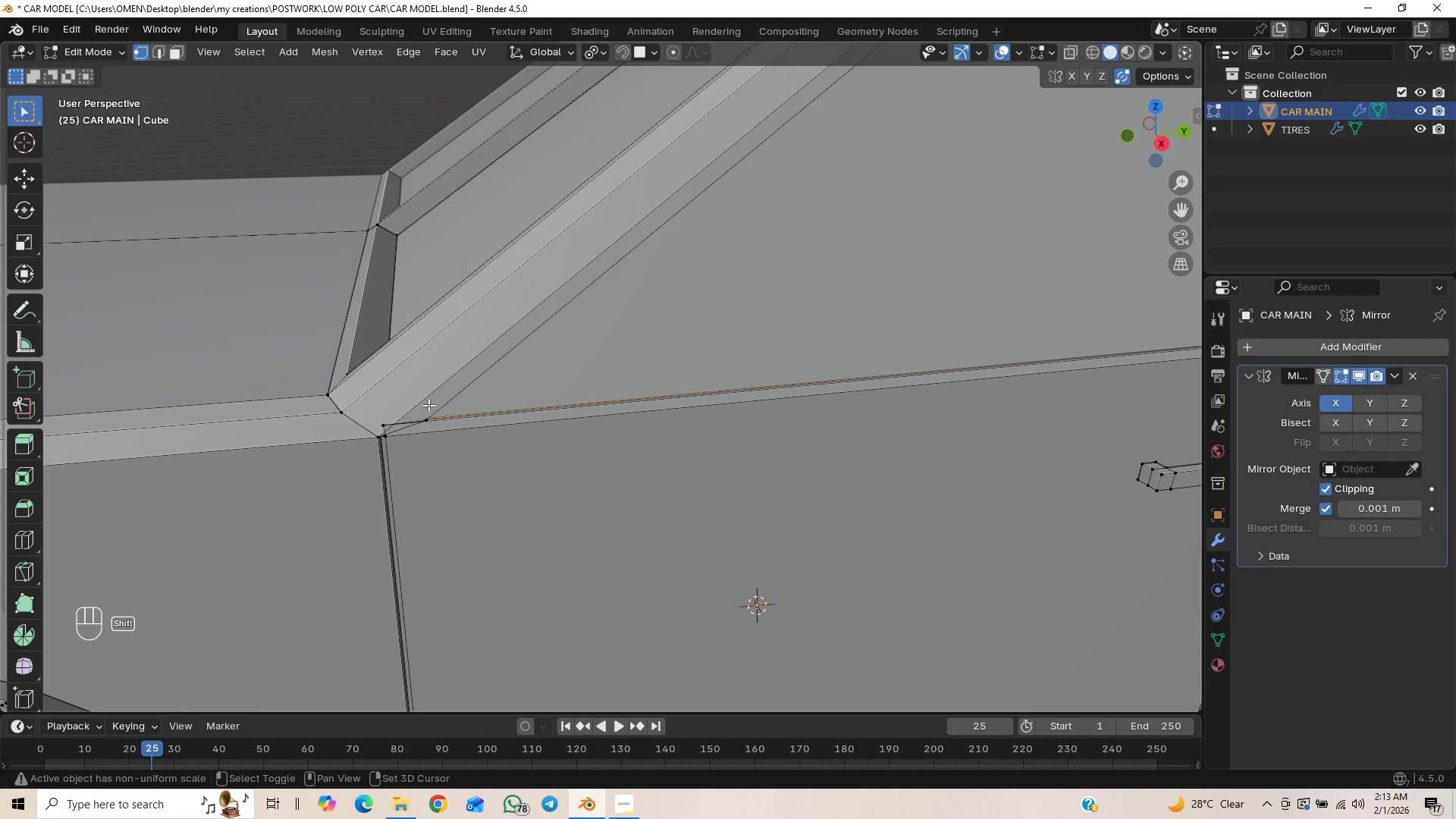 
scroll: coordinate [438, 415], scroll_direction: up, amount: 1.0
 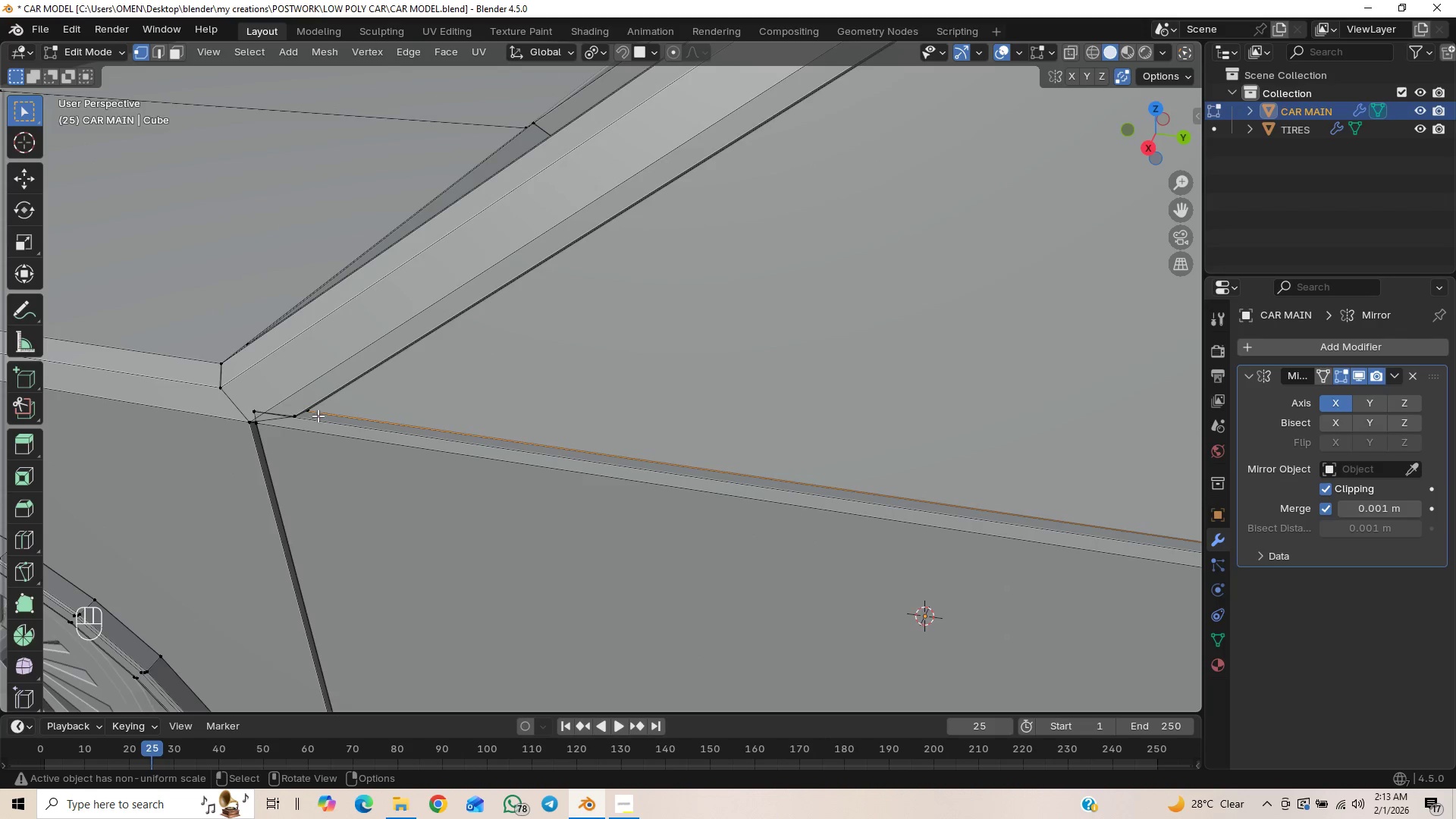 
hold_key(key=ShiftLeft, duration=0.73)
 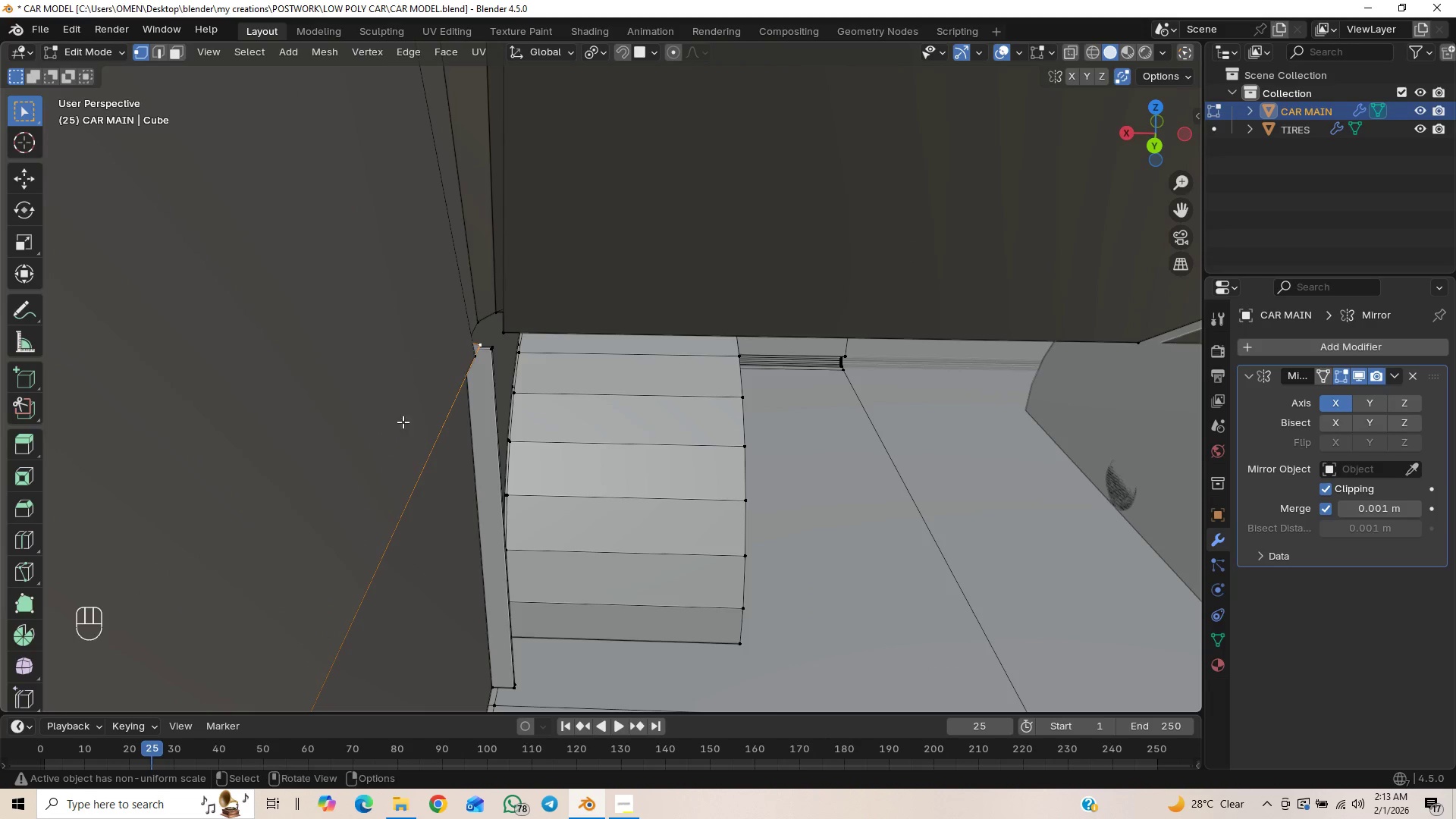 
hold_key(key=ShiftLeft, duration=0.48)
 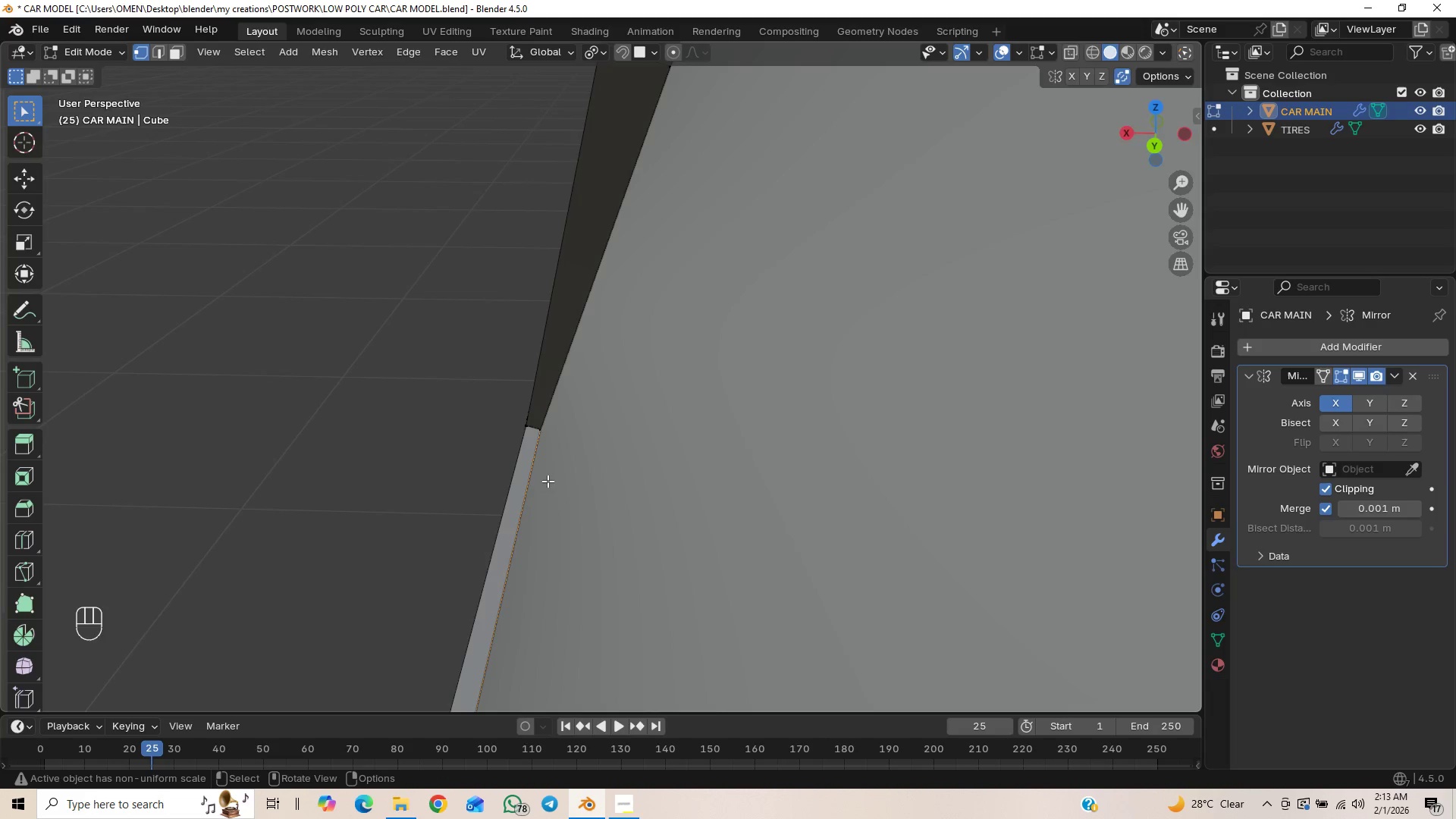 
scroll: coordinate [548, 441], scroll_direction: up, amount: 3.0
 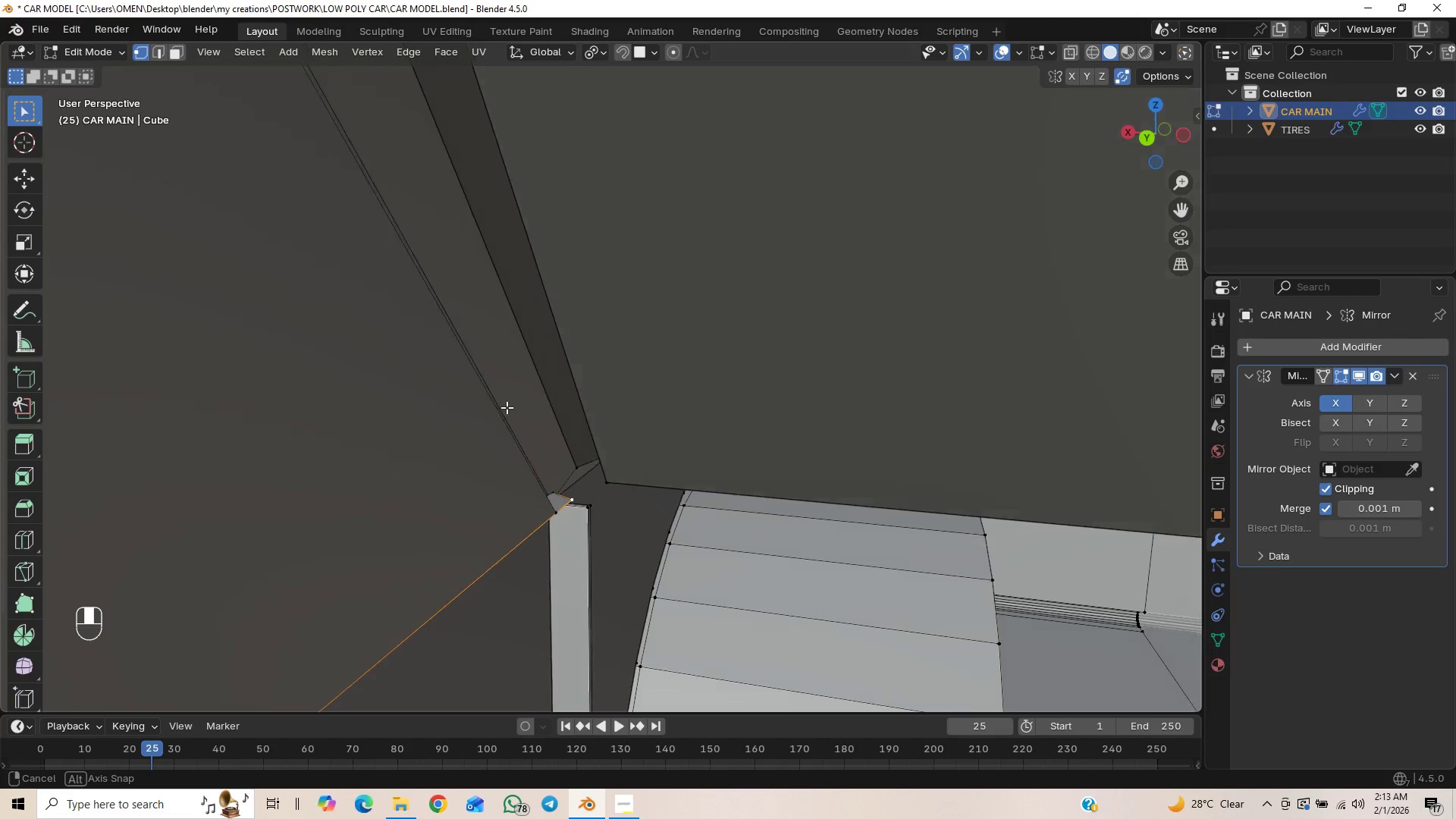 
scroll: coordinate [645, 505], scroll_direction: down, amount: 1.0
 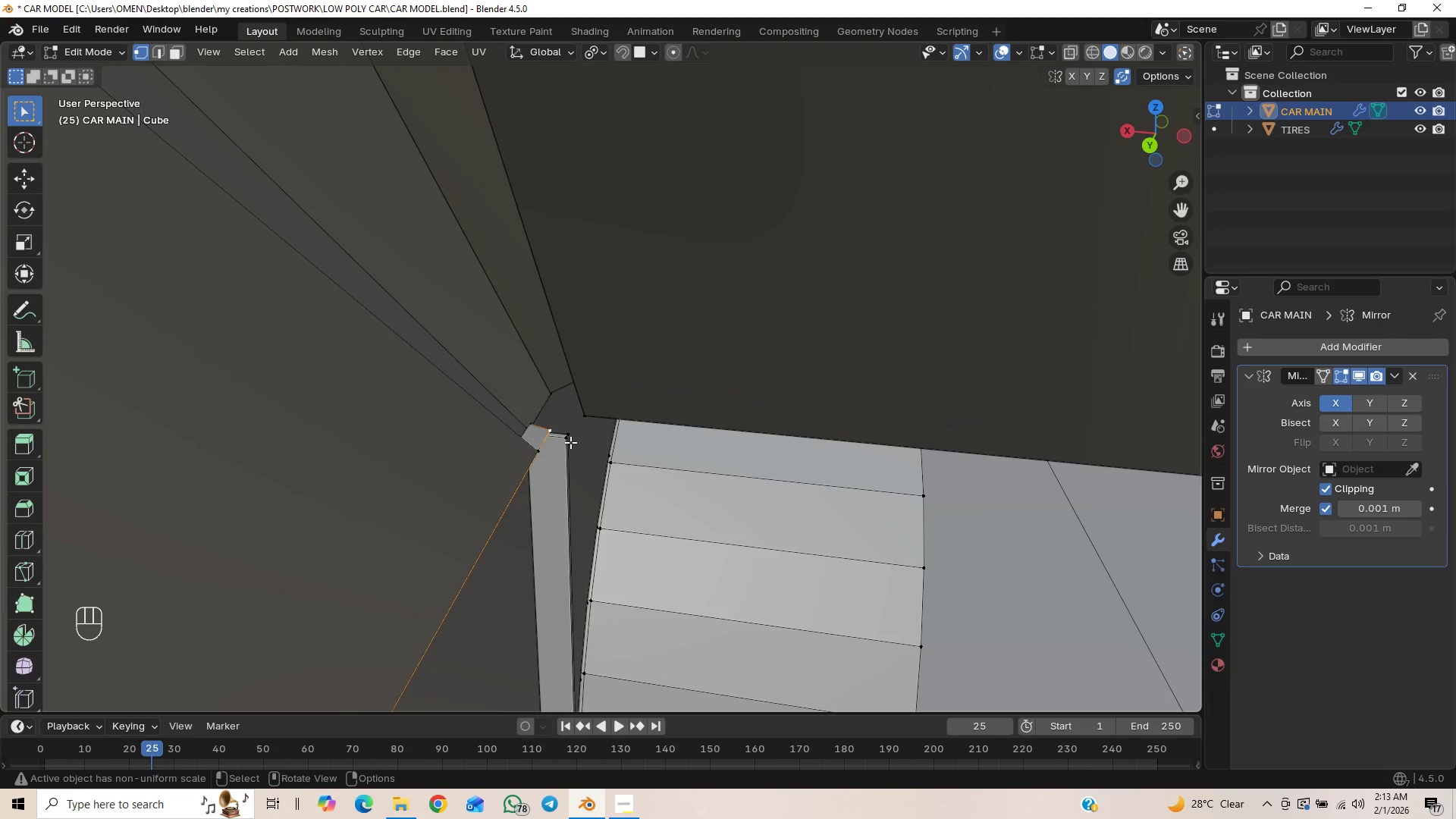 
hold_key(key=ShiftLeft, duration=1.11)
 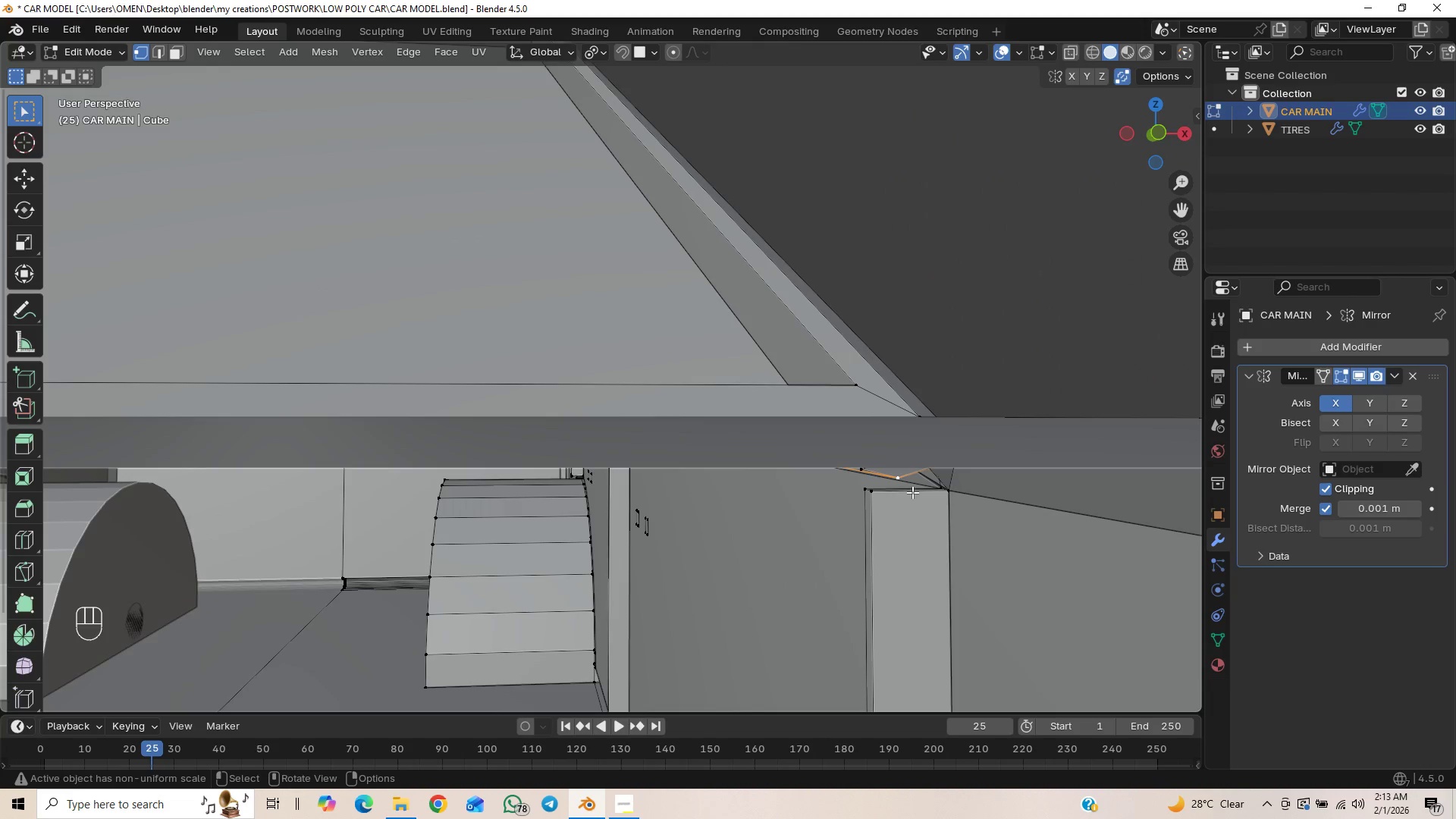 
wait(8.86)
 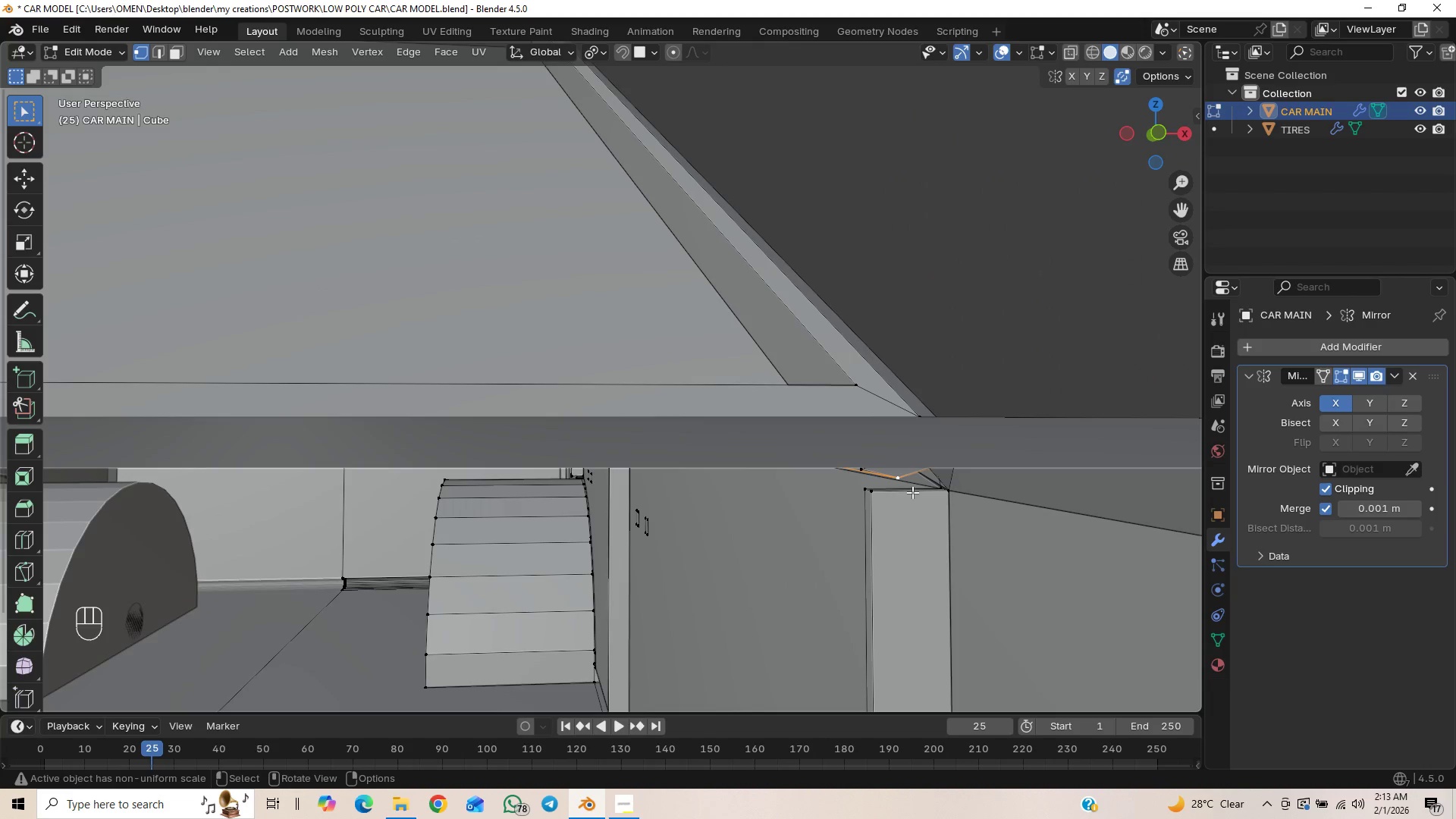 
left_click([921, 481])
 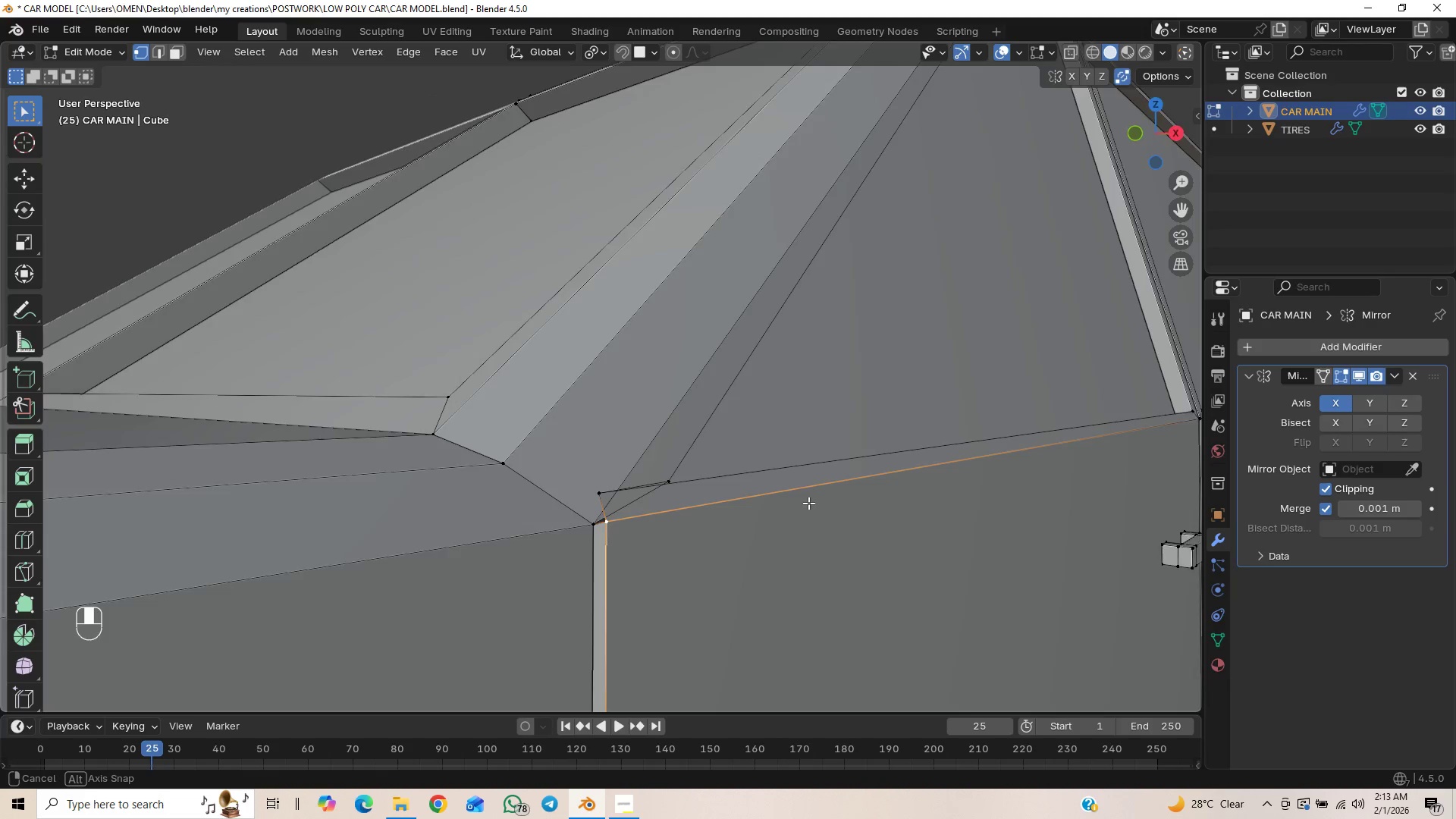 
wait(5.11)
 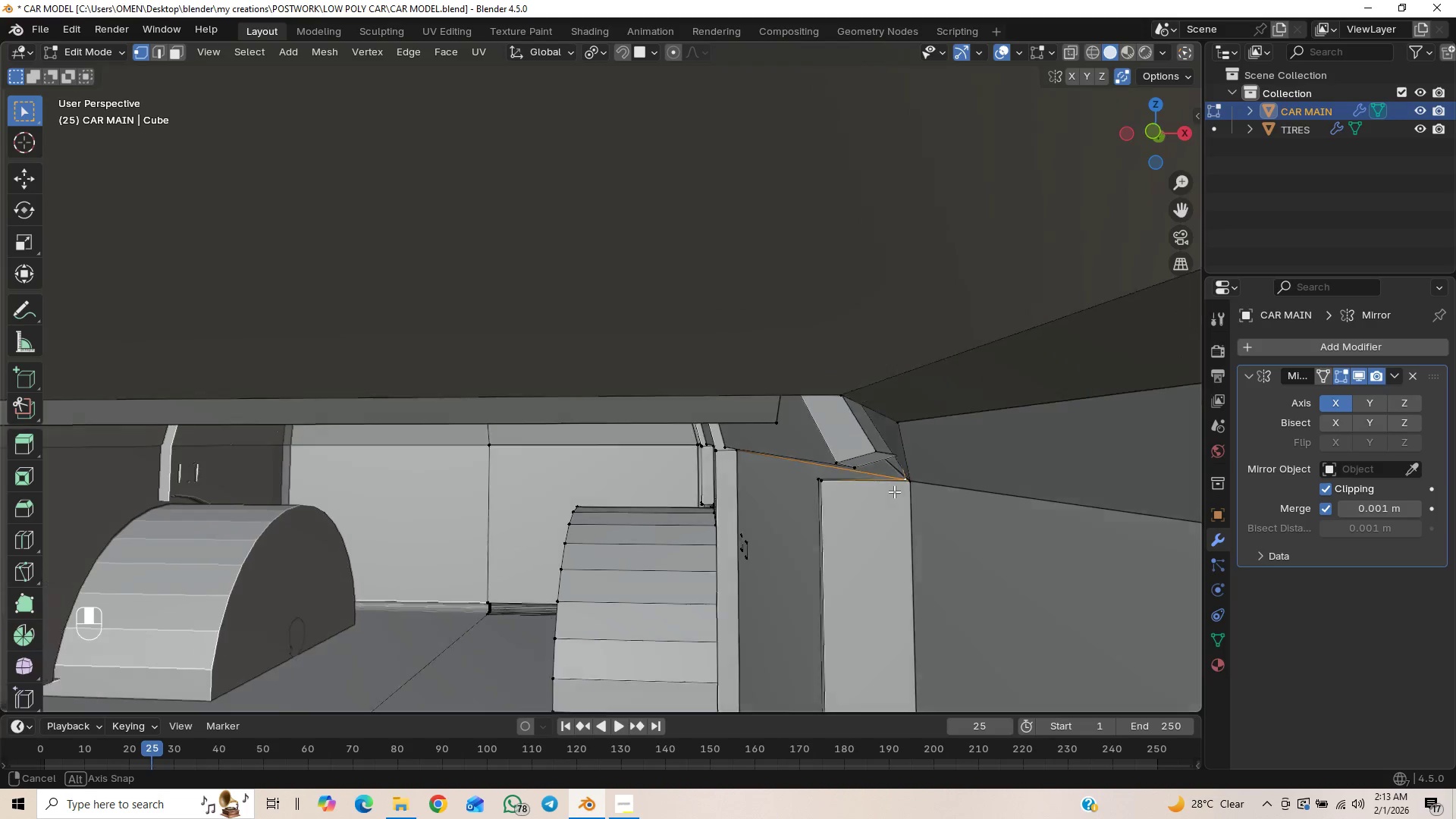 
scroll: coordinate [772, 545], scroll_direction: up, amount: 1.0
 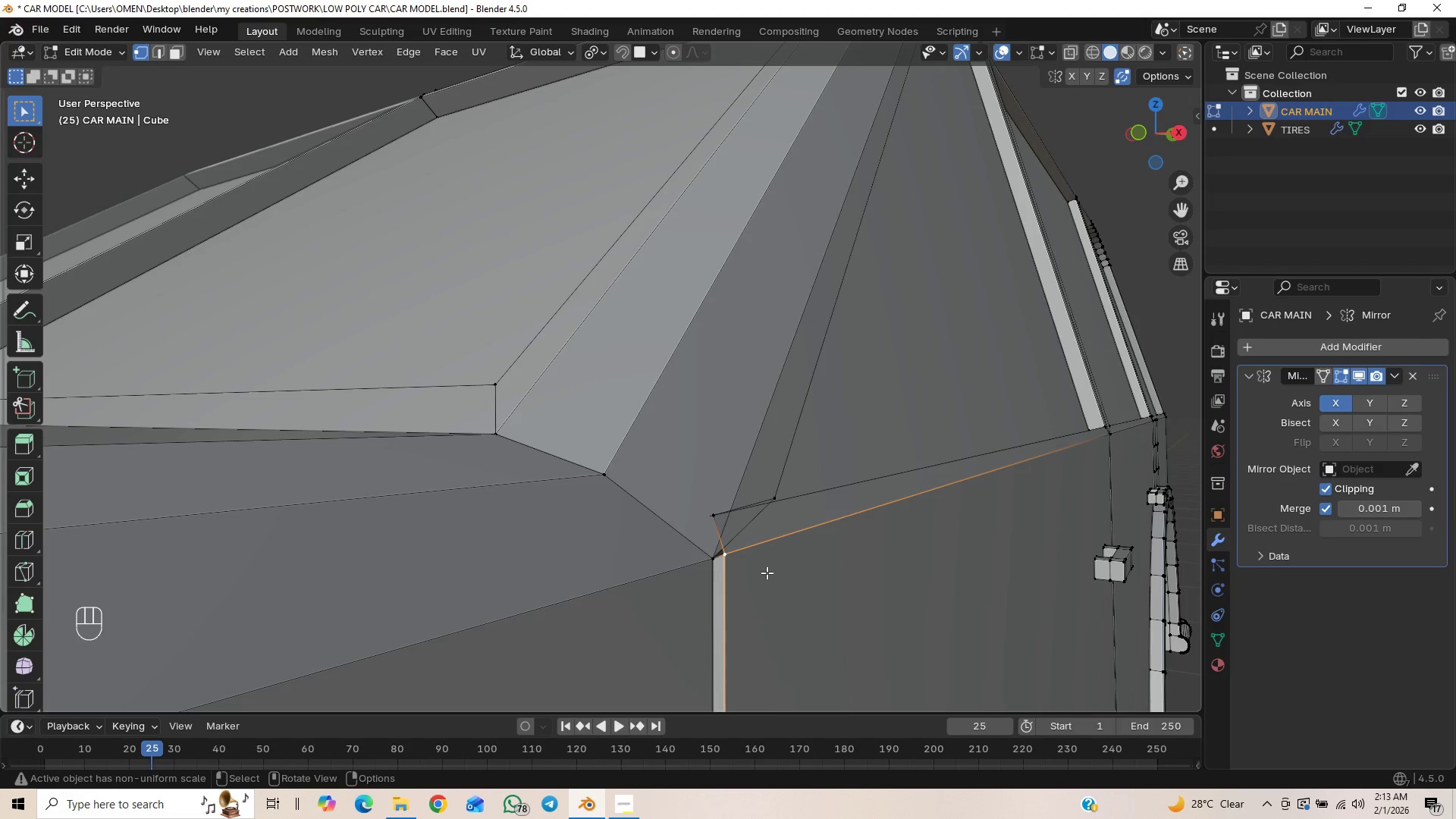 
hold_key(key=ShiftLeft, duration=0.7)
 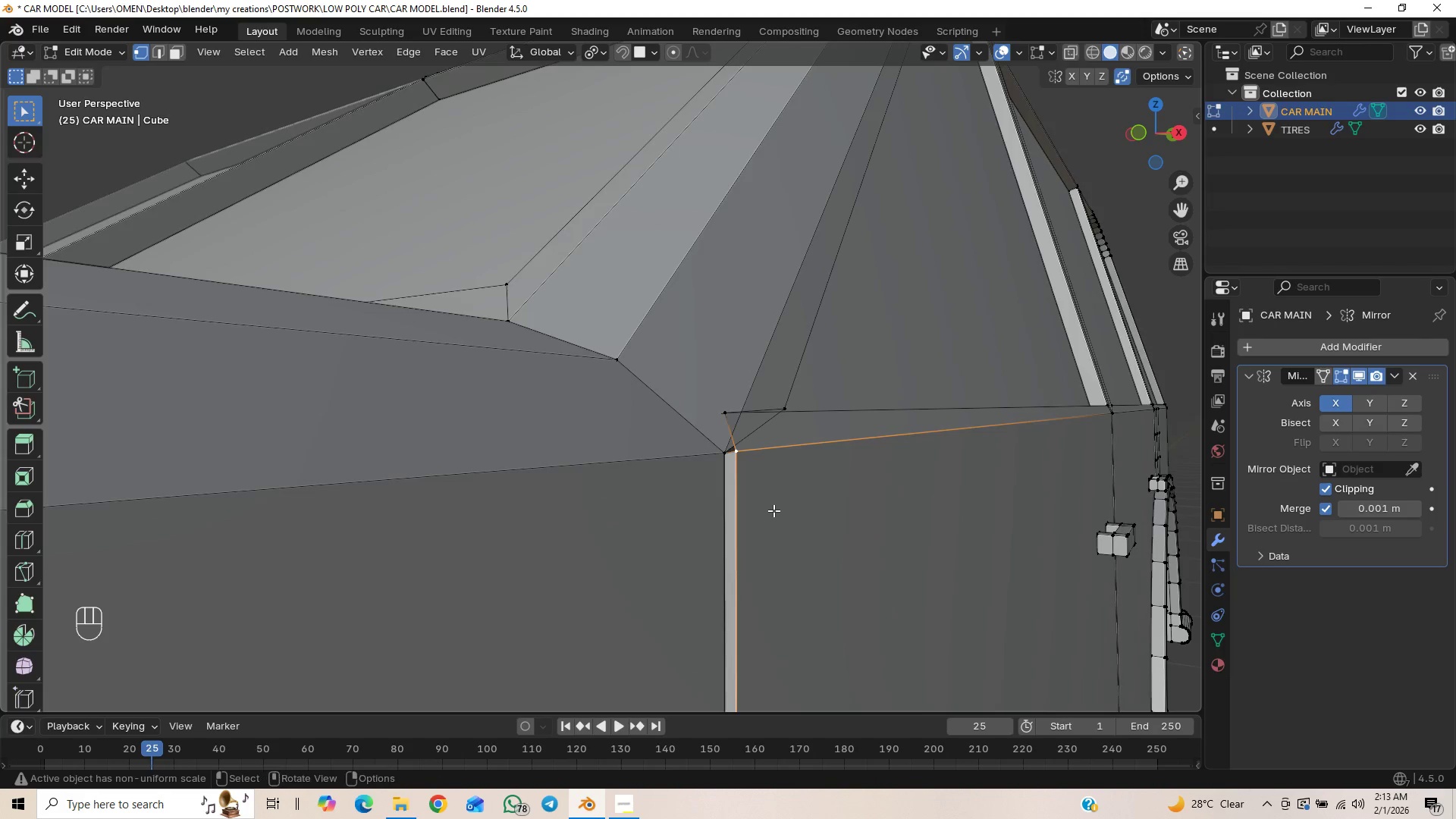 
scroll: coordinate [774, 510], scroll_direction: up, amount: 1.0
 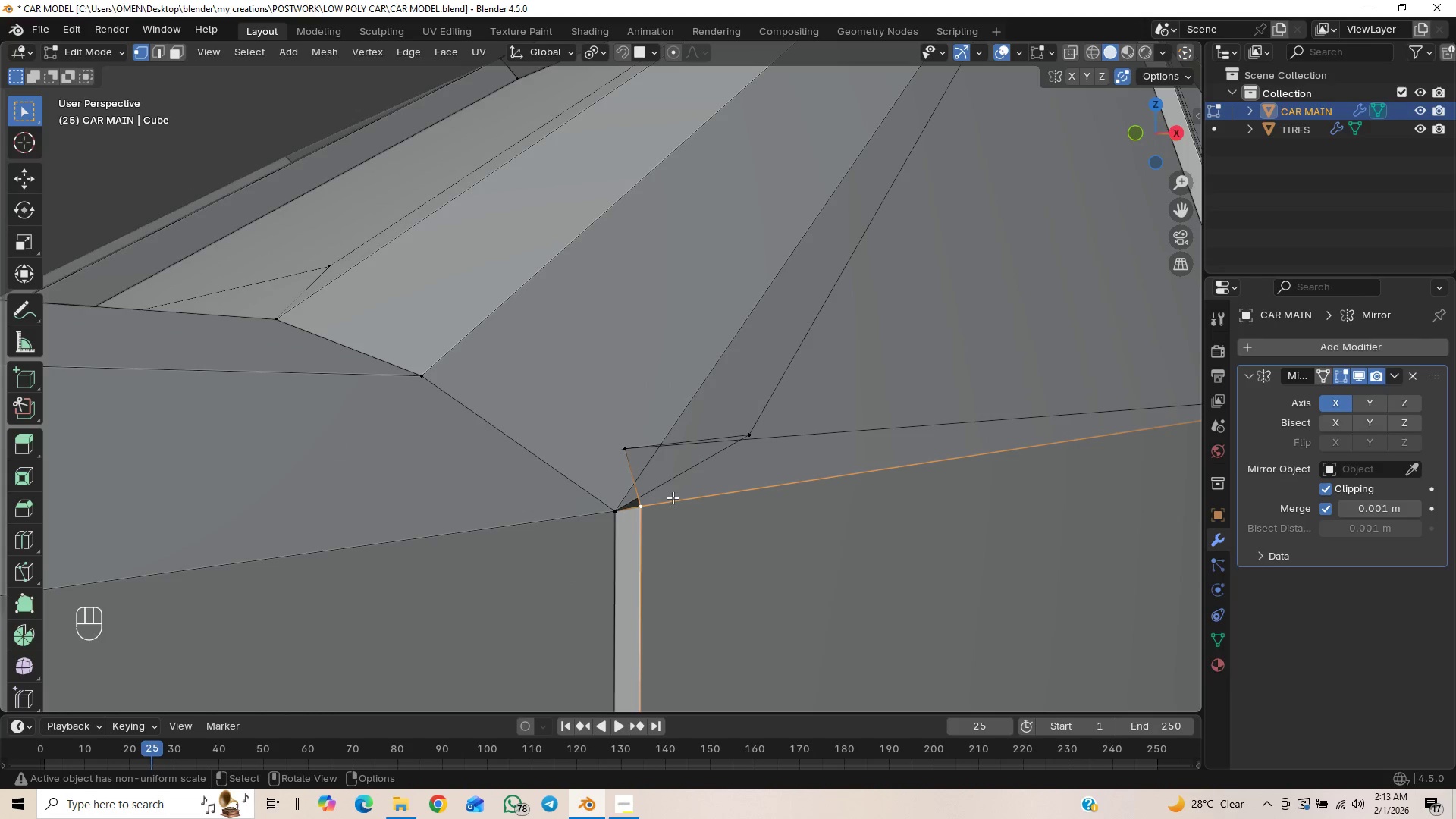 
left_click([620, 512])
 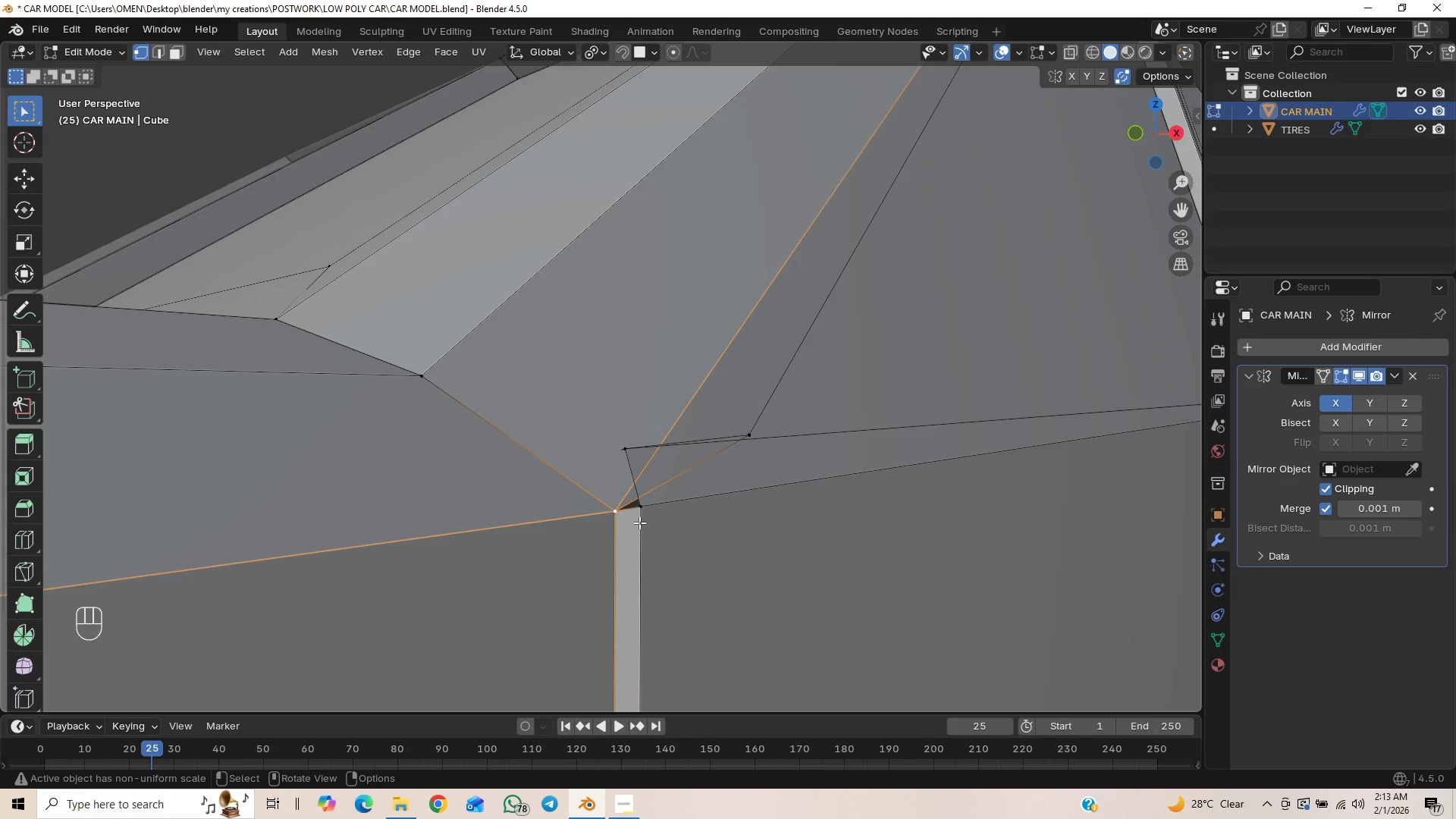 
key(G)
 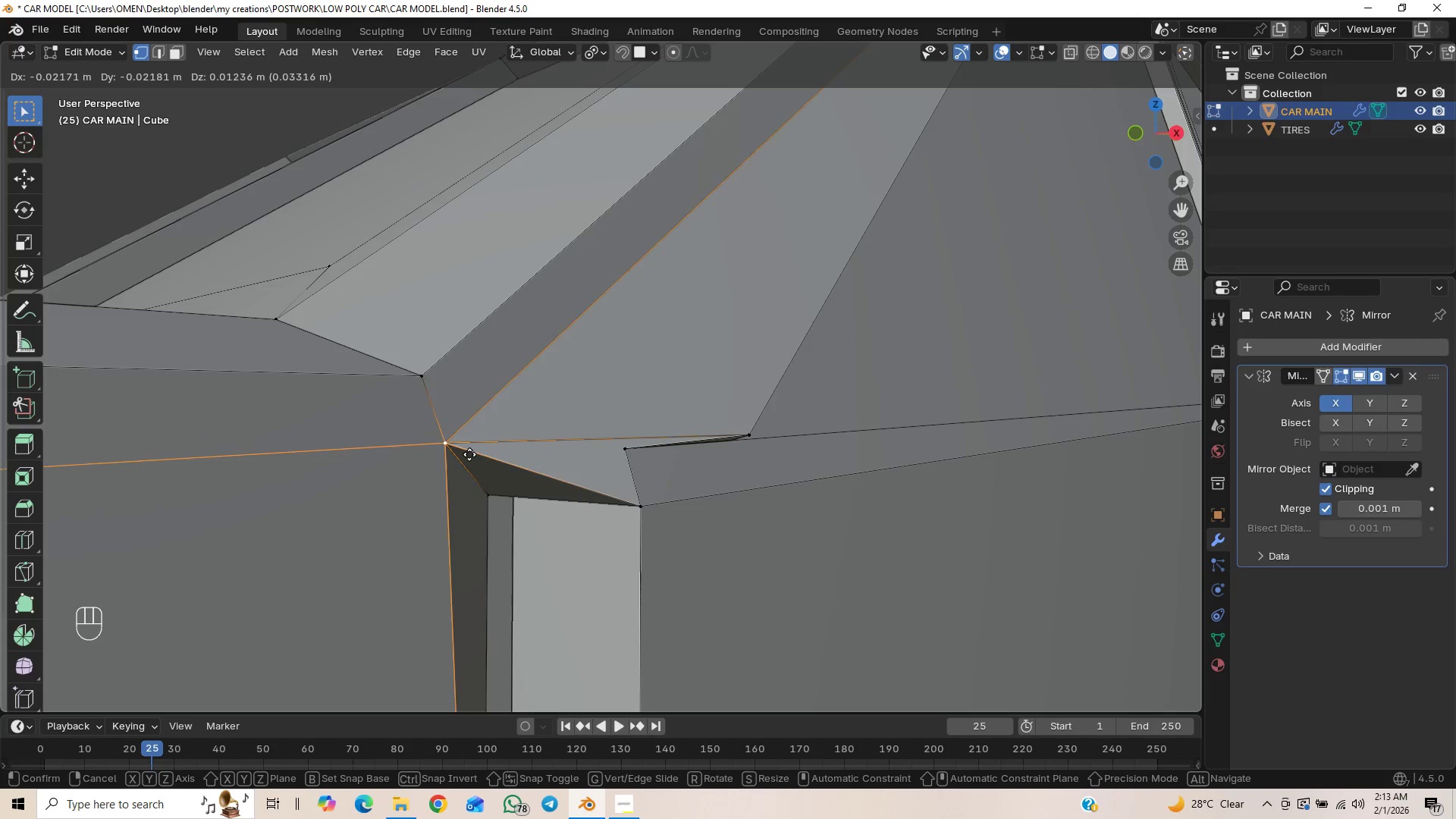 
wait(7.86)
 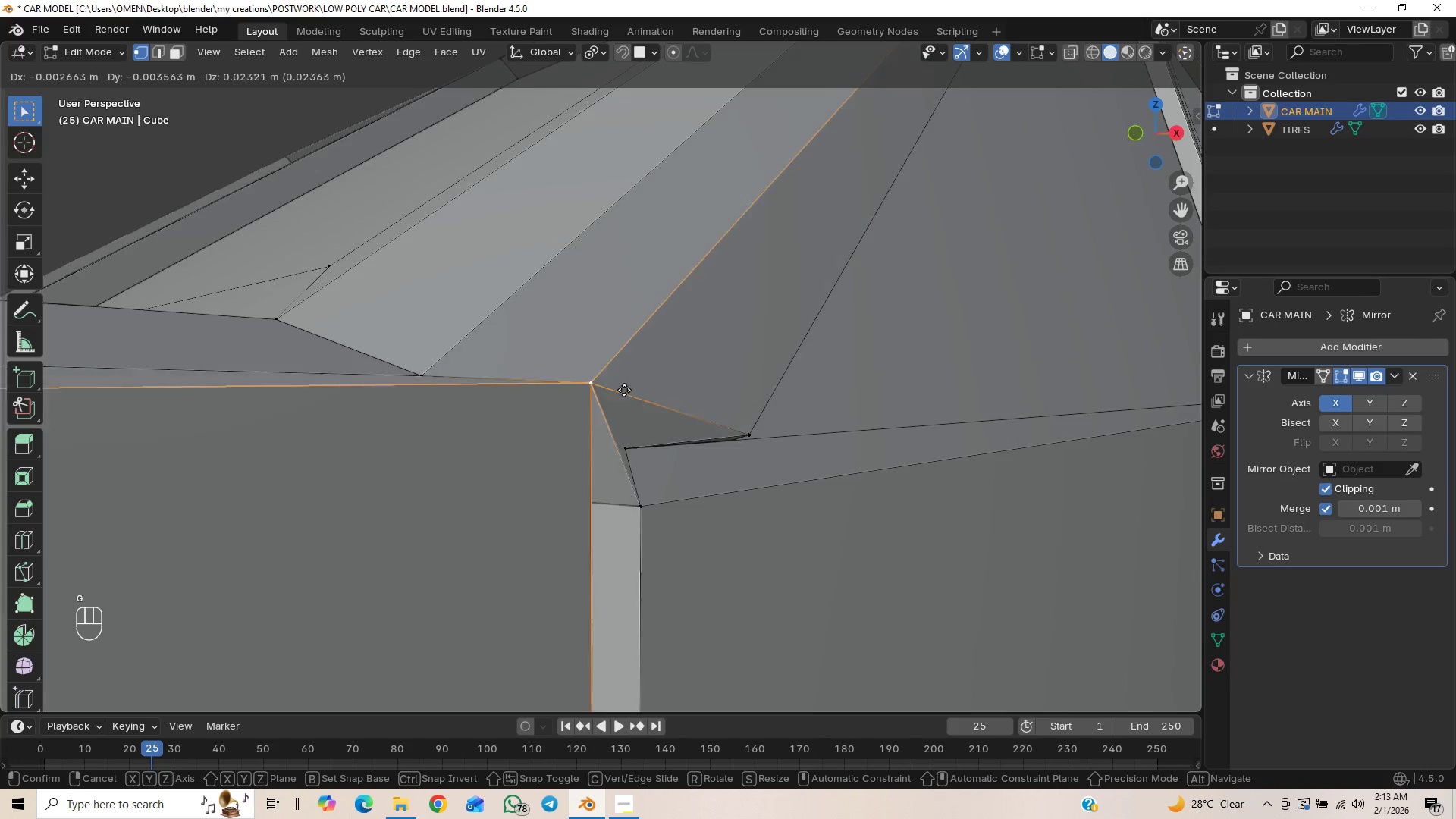 
right_click([477, 457])
 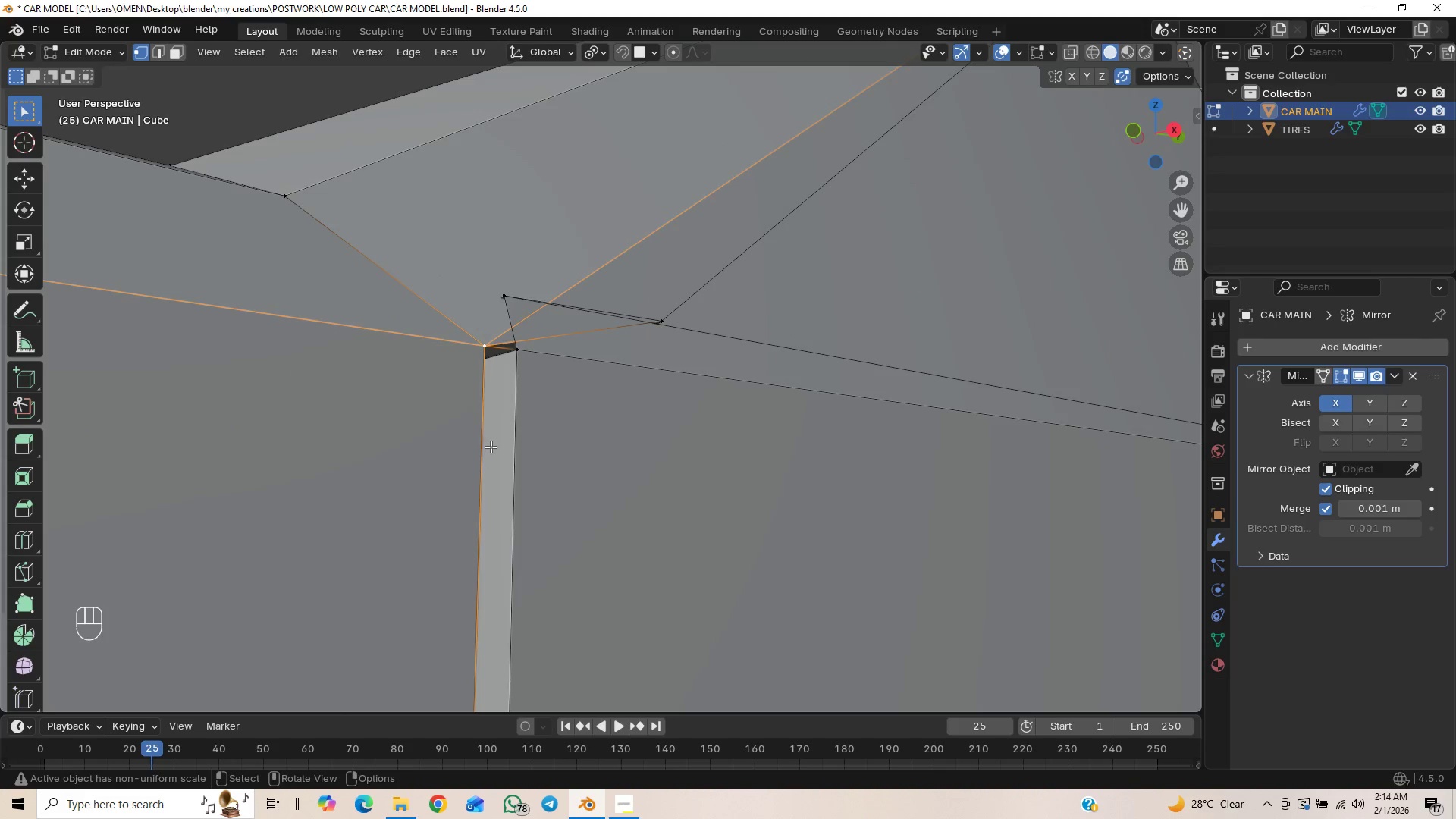 
hold_key(key=ShiftLeft, duration=0.44)
 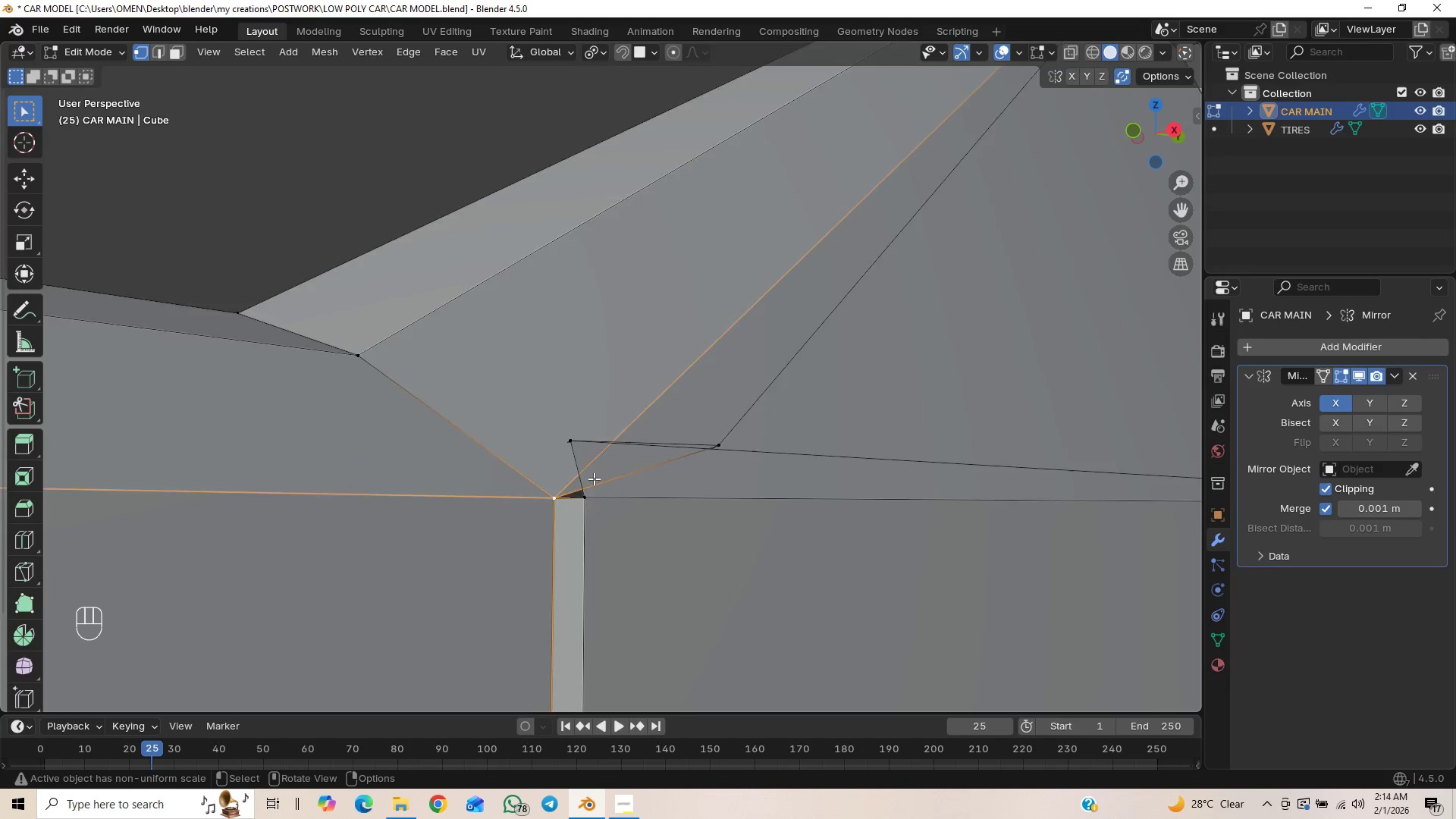 
scroll: coordinate [594, 479], scroll_direction: up, amount: 1.0
 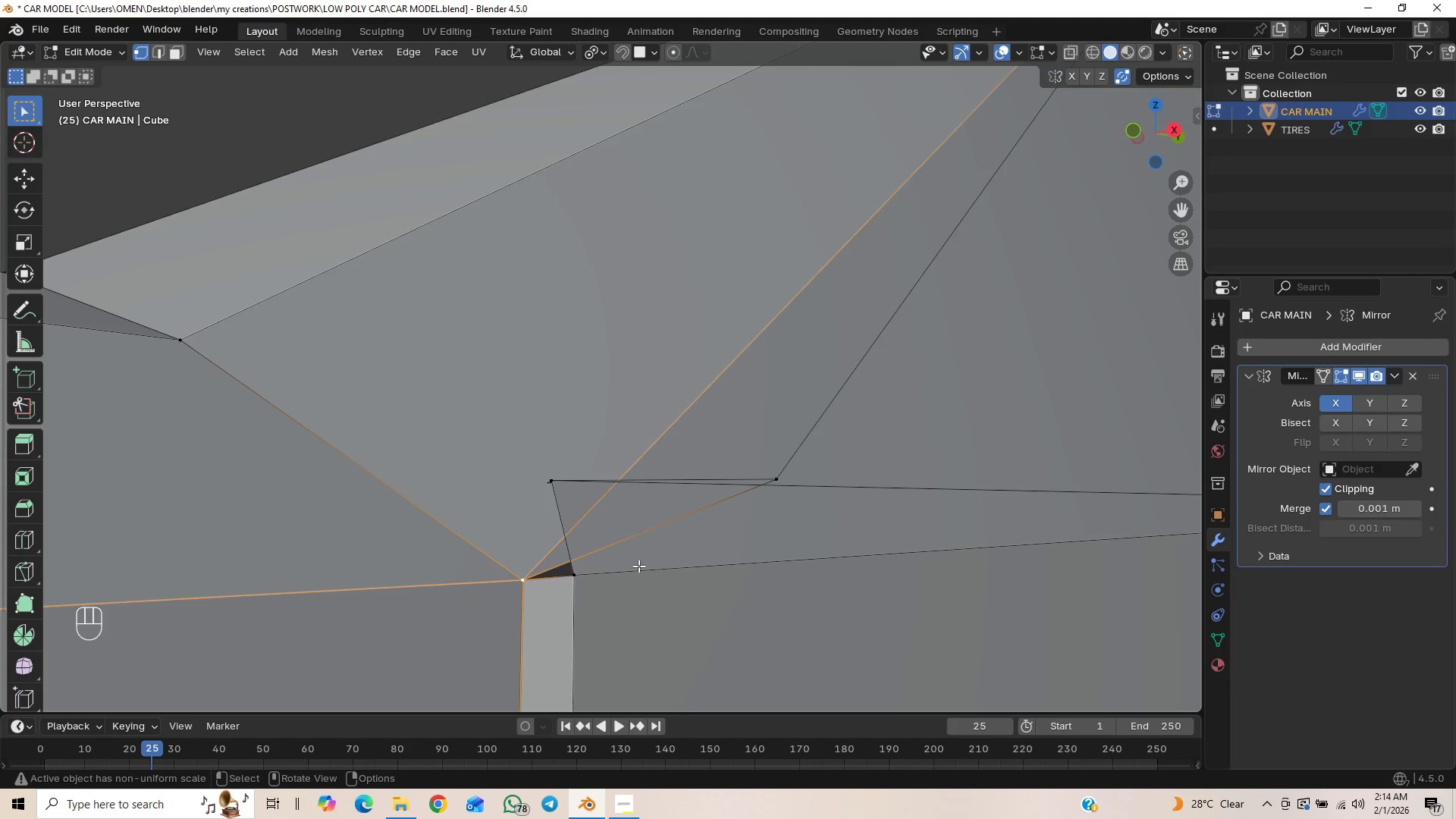 
hold_key(key=ShiftLeft, duration=1.33)
 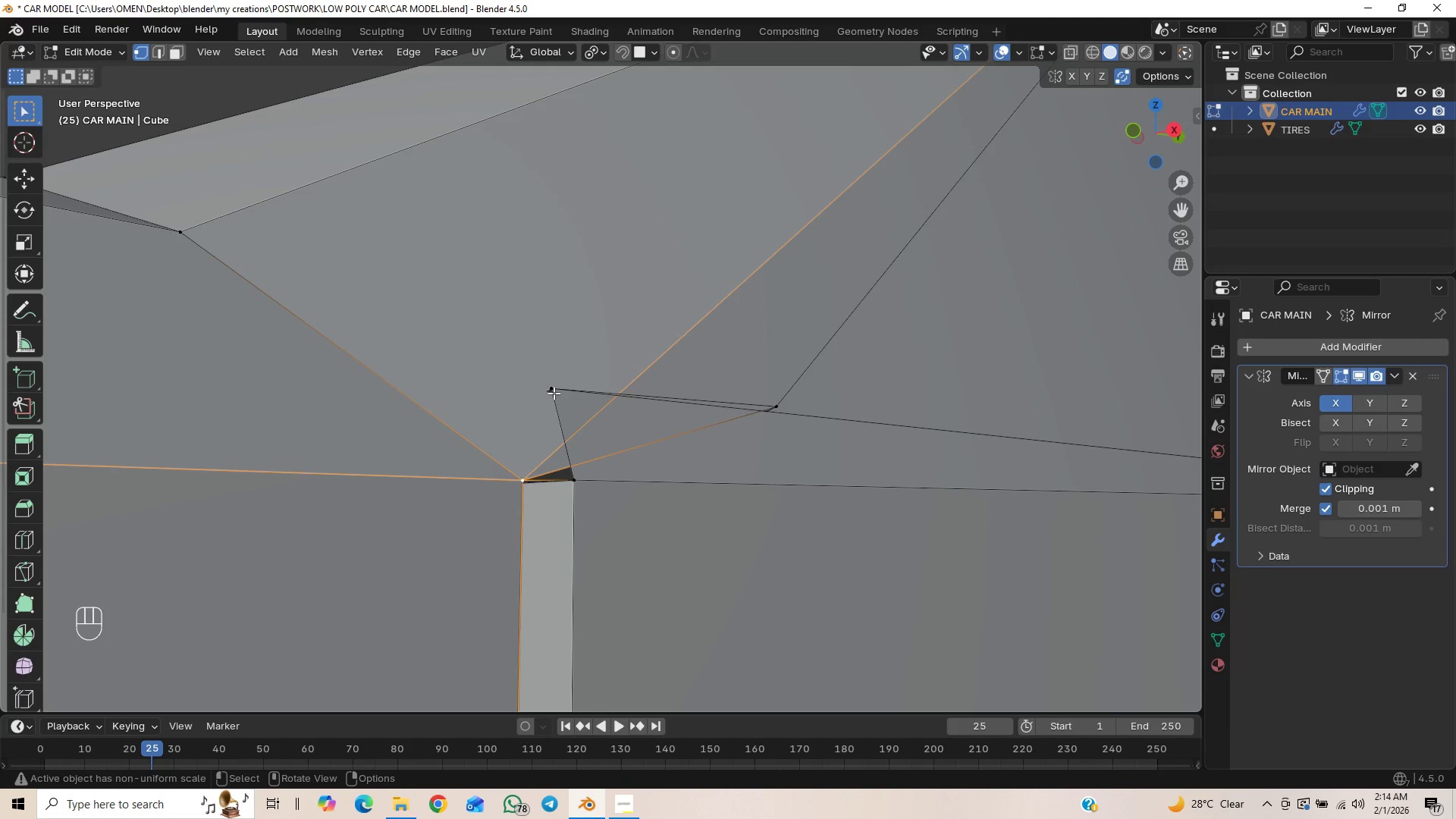 
left_click([554, 392])
 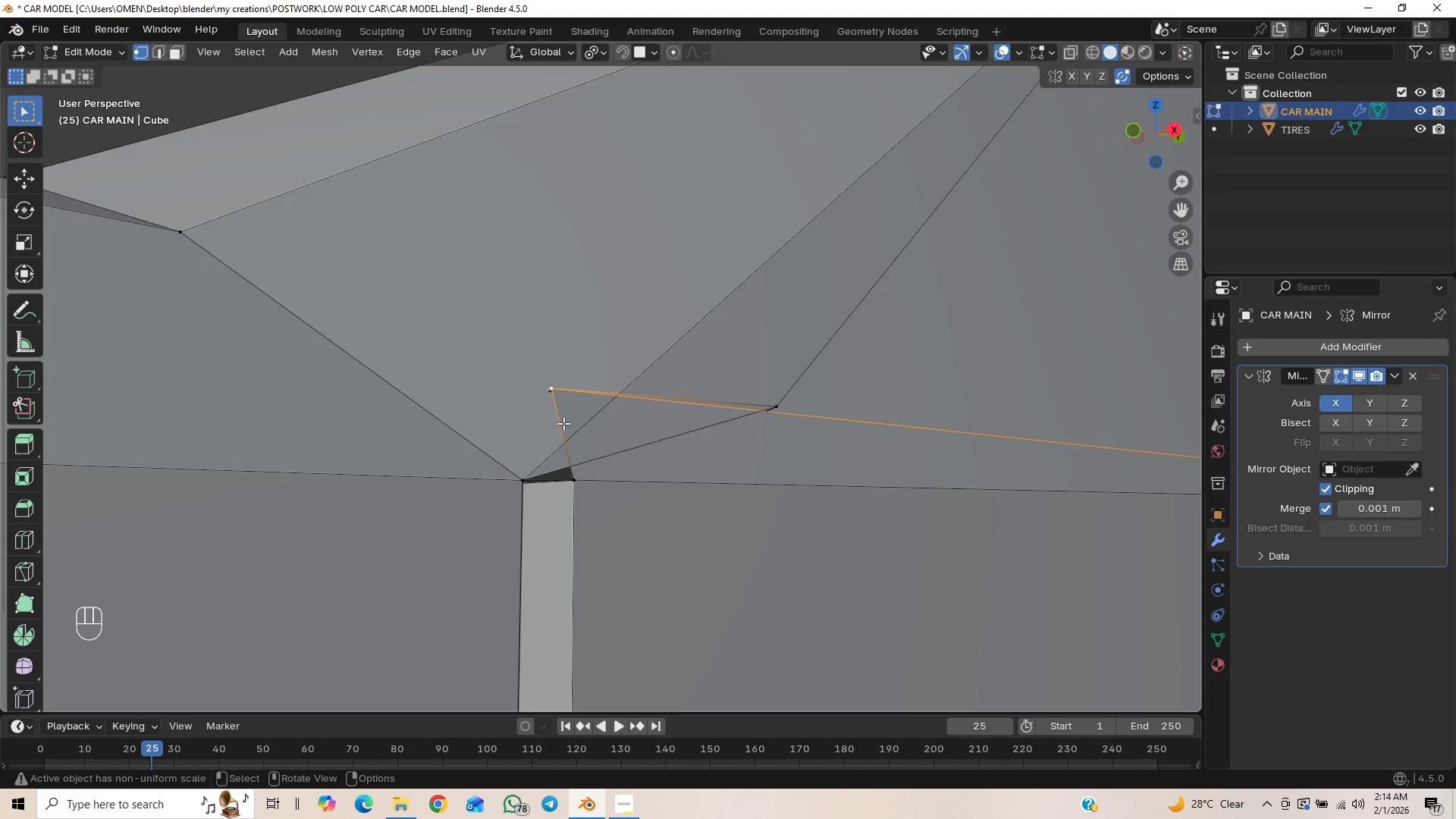 
key(G)
 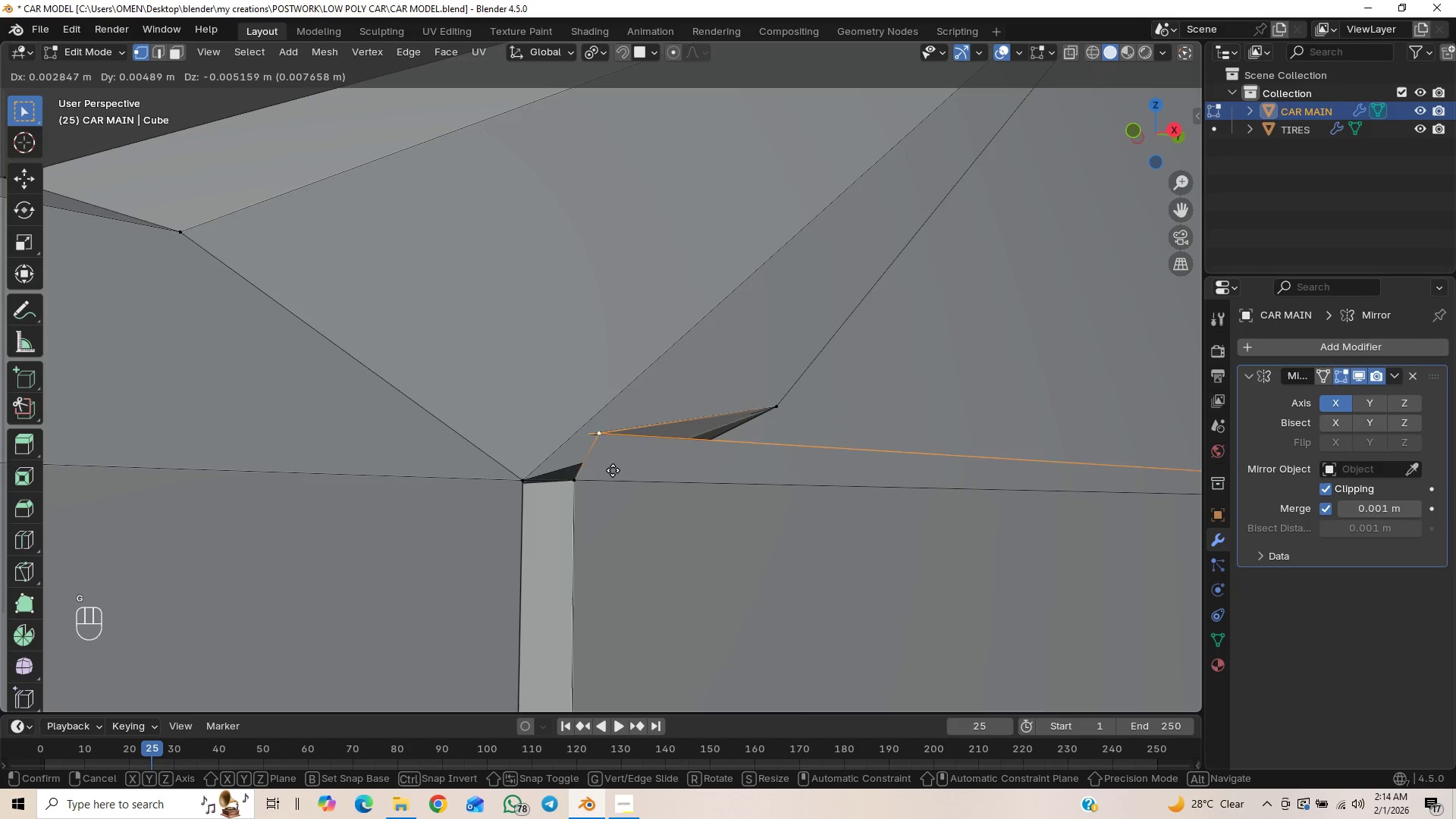 
hold_key(key=ControlLeft, duration=1.5)
 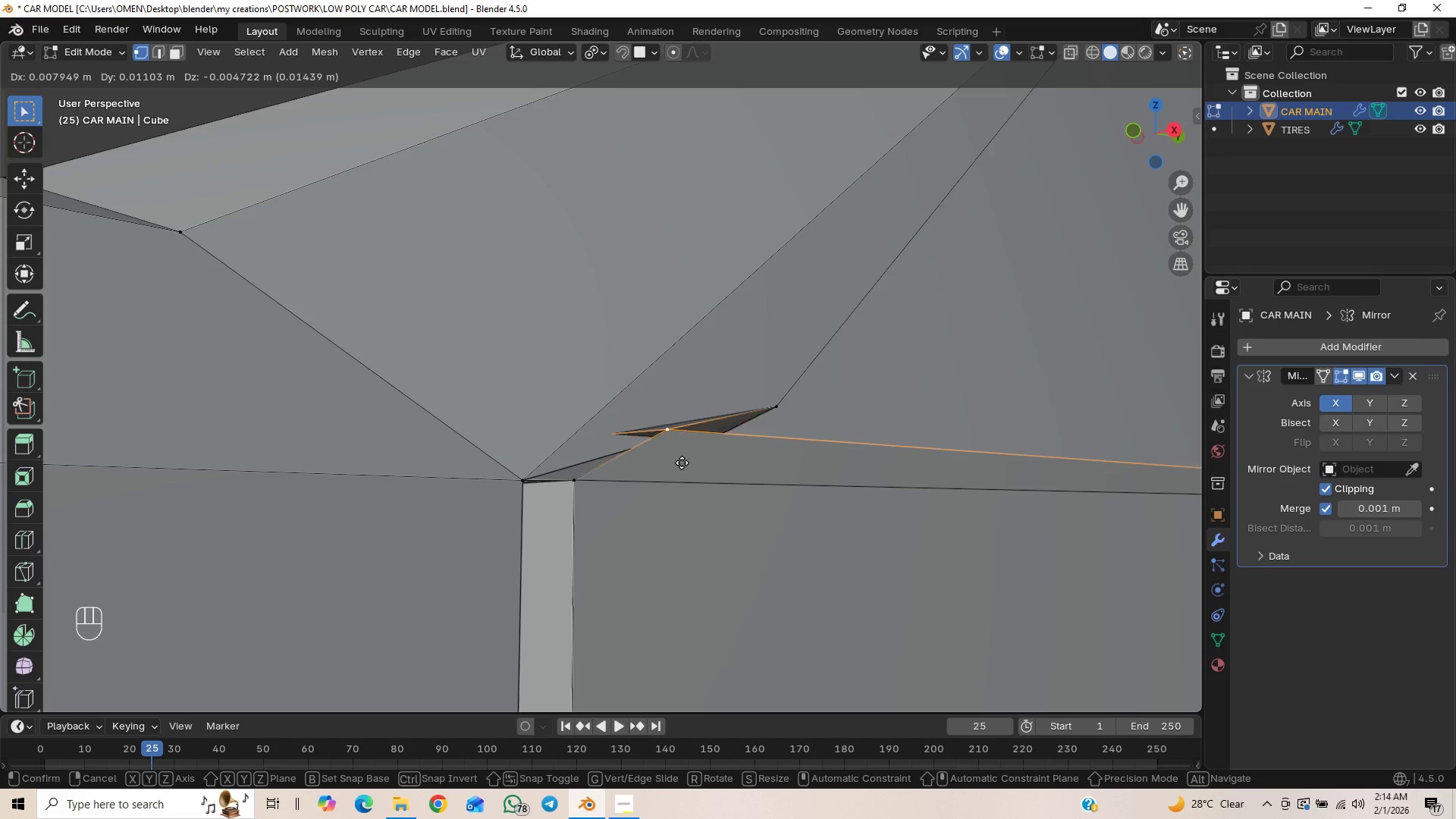 
hold_key(key=ControlLeft, duration=1.06)
 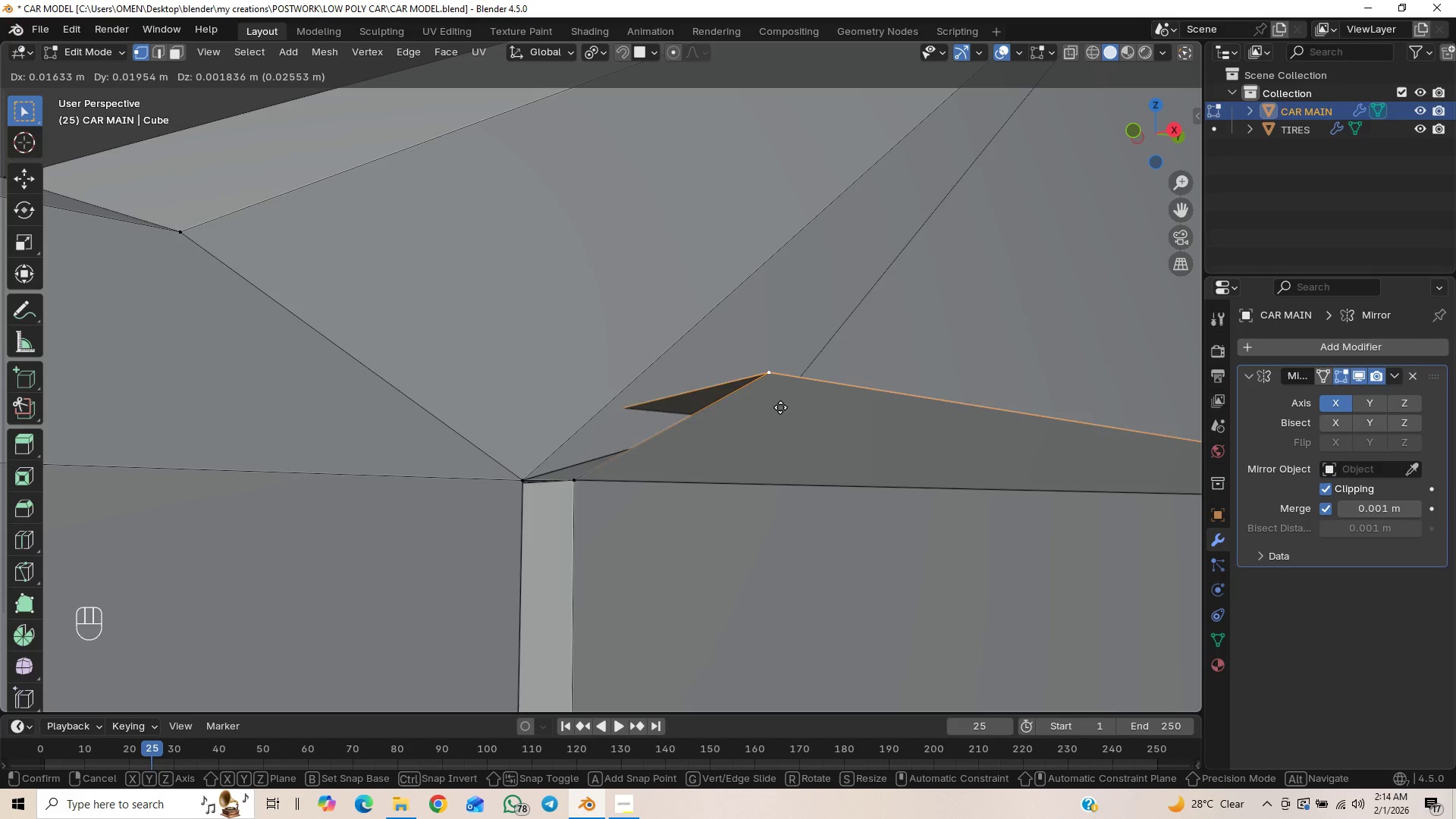 
hold_key(key=ControlLeft, duration=1.3)
 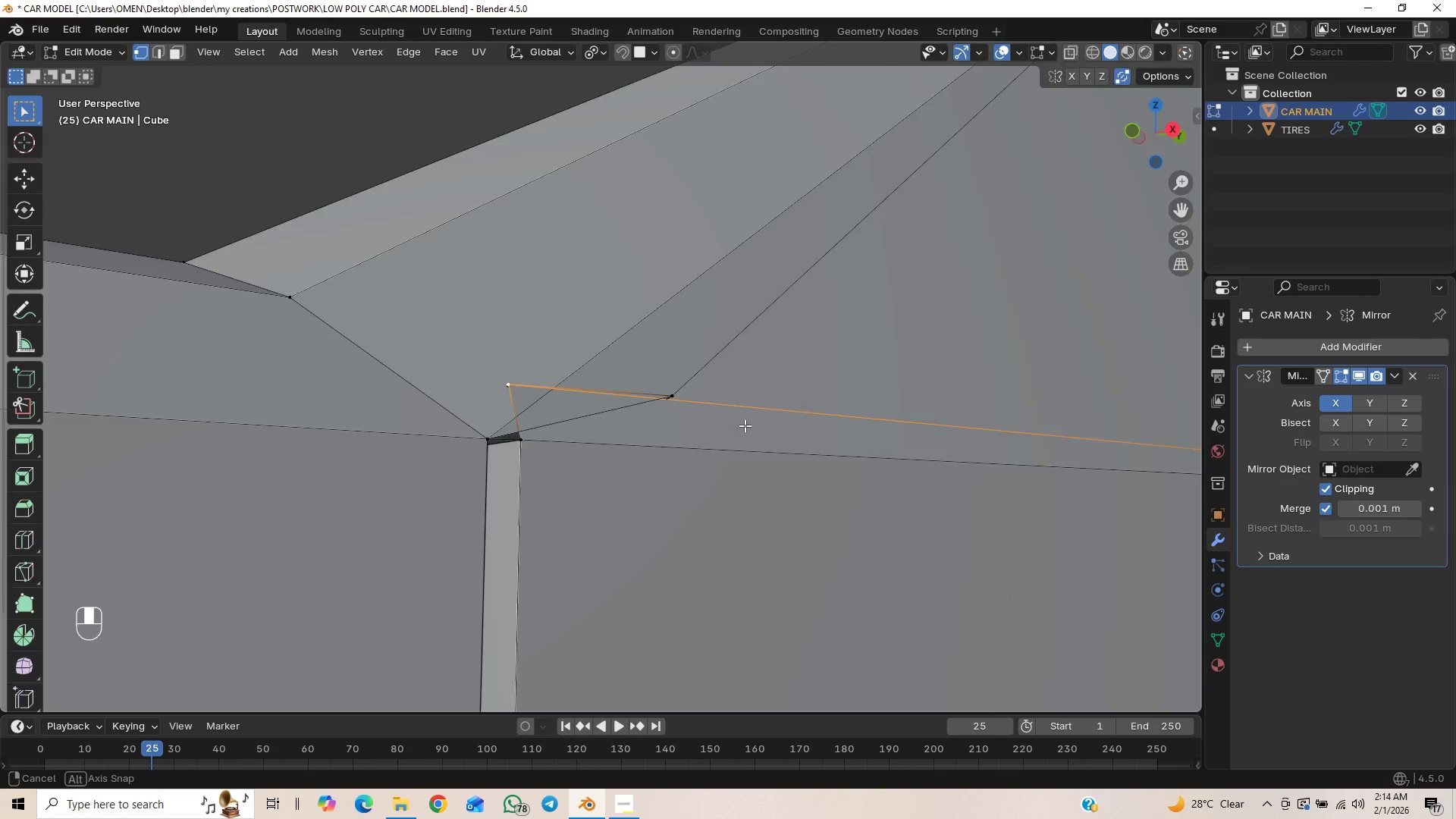 
hold_key(key=ControlLeft, duration=10.19)
scroll: coordinate [758, 425], scroll_direction: down, amount: 1.0
 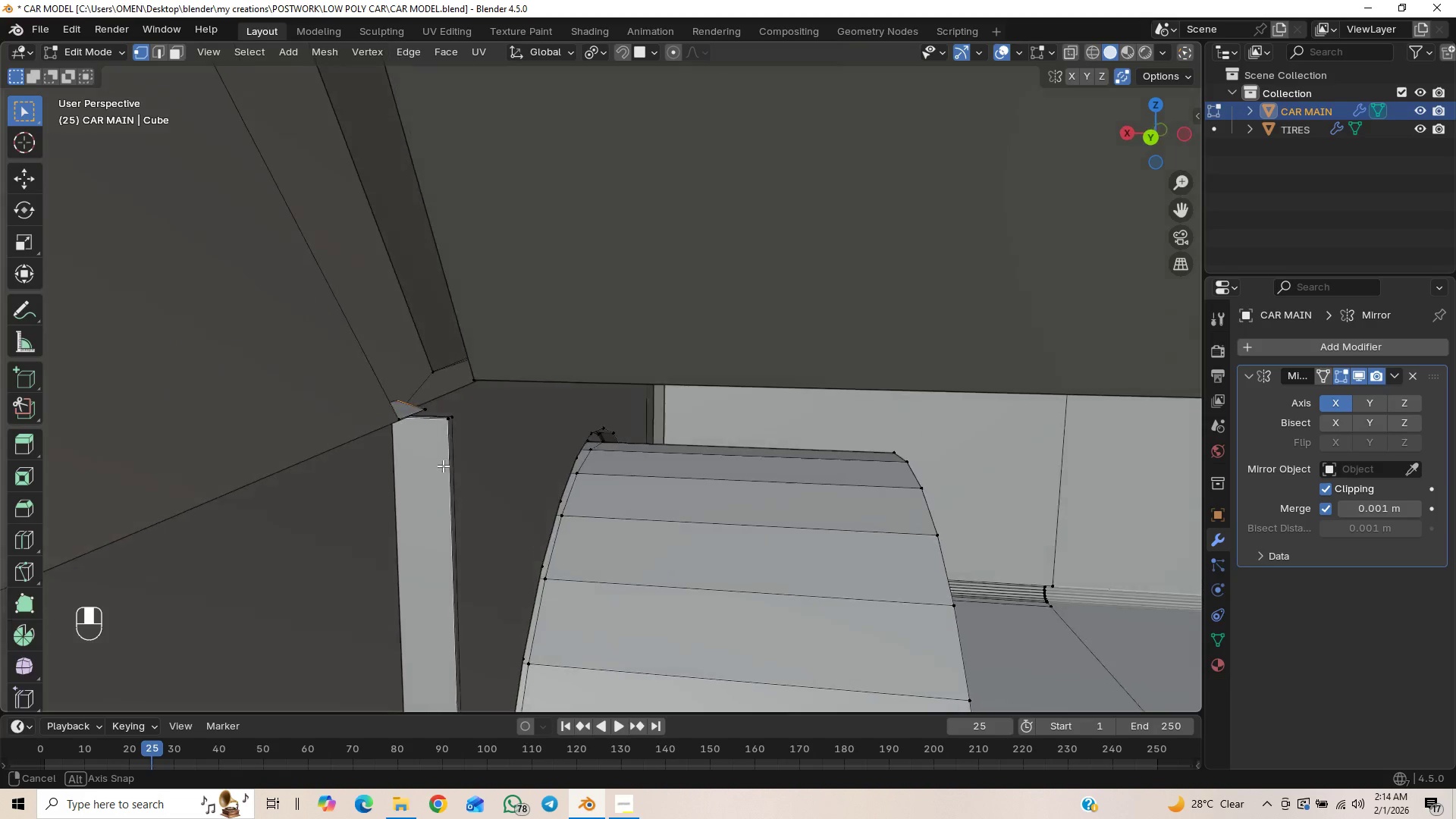 
scroll: coordinate [484, 441], scroll_direction: up, amount: 1.0
 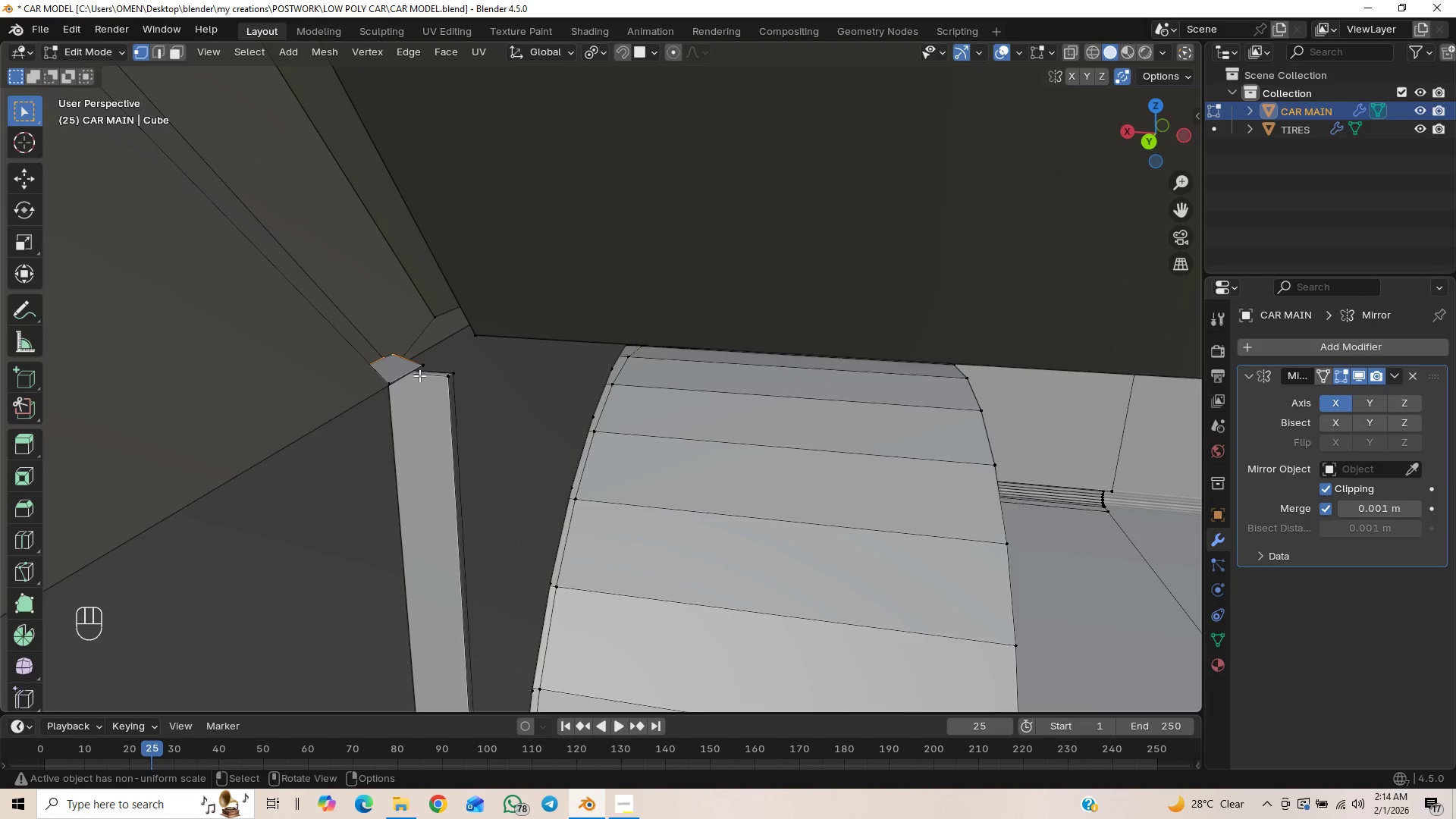 
hold_key(key=ShiftLeft, duration=0.92)
left_click([422, 368])
 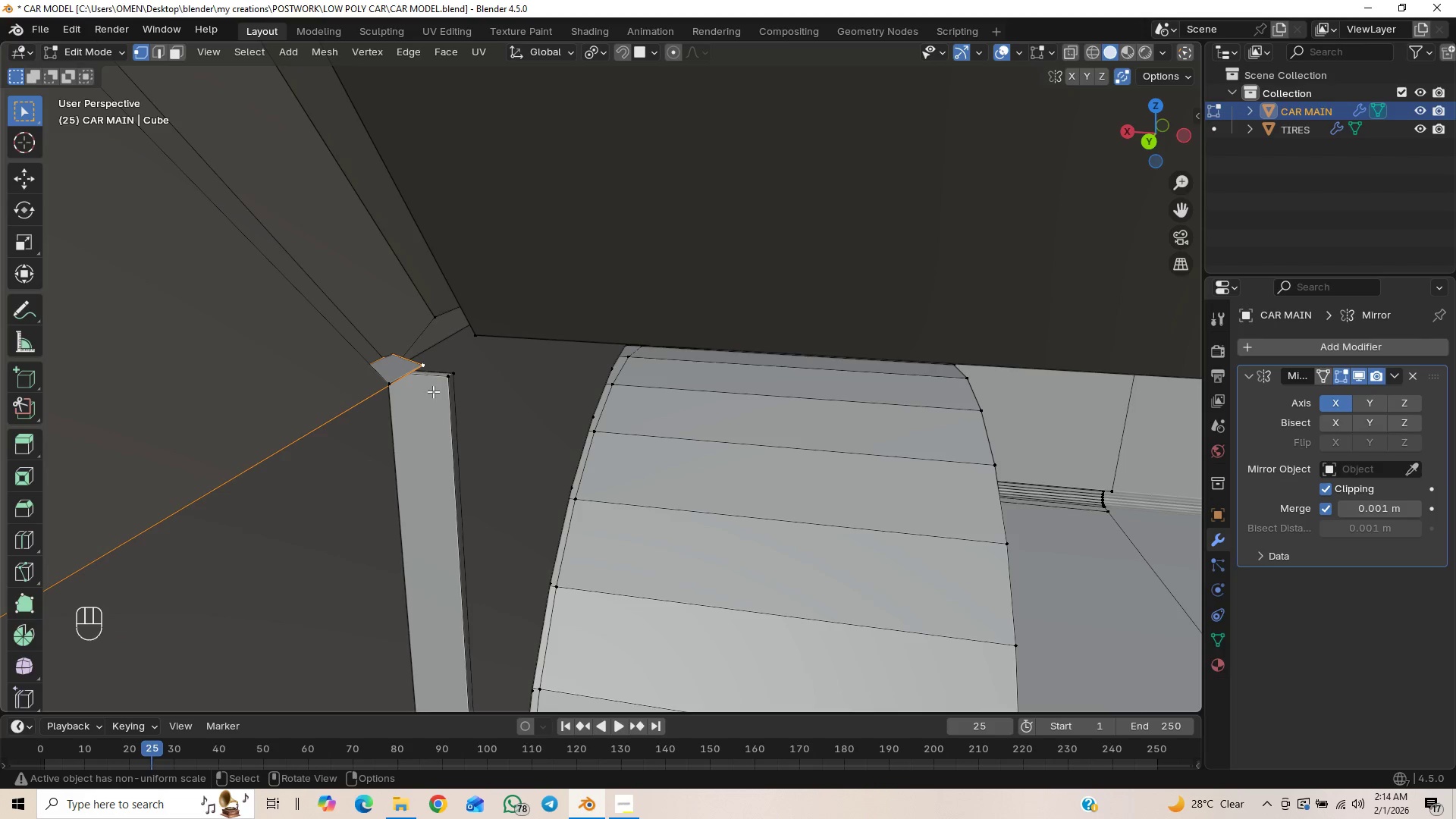 
hold_key(key=ShiftLeft, duration=0.38)
 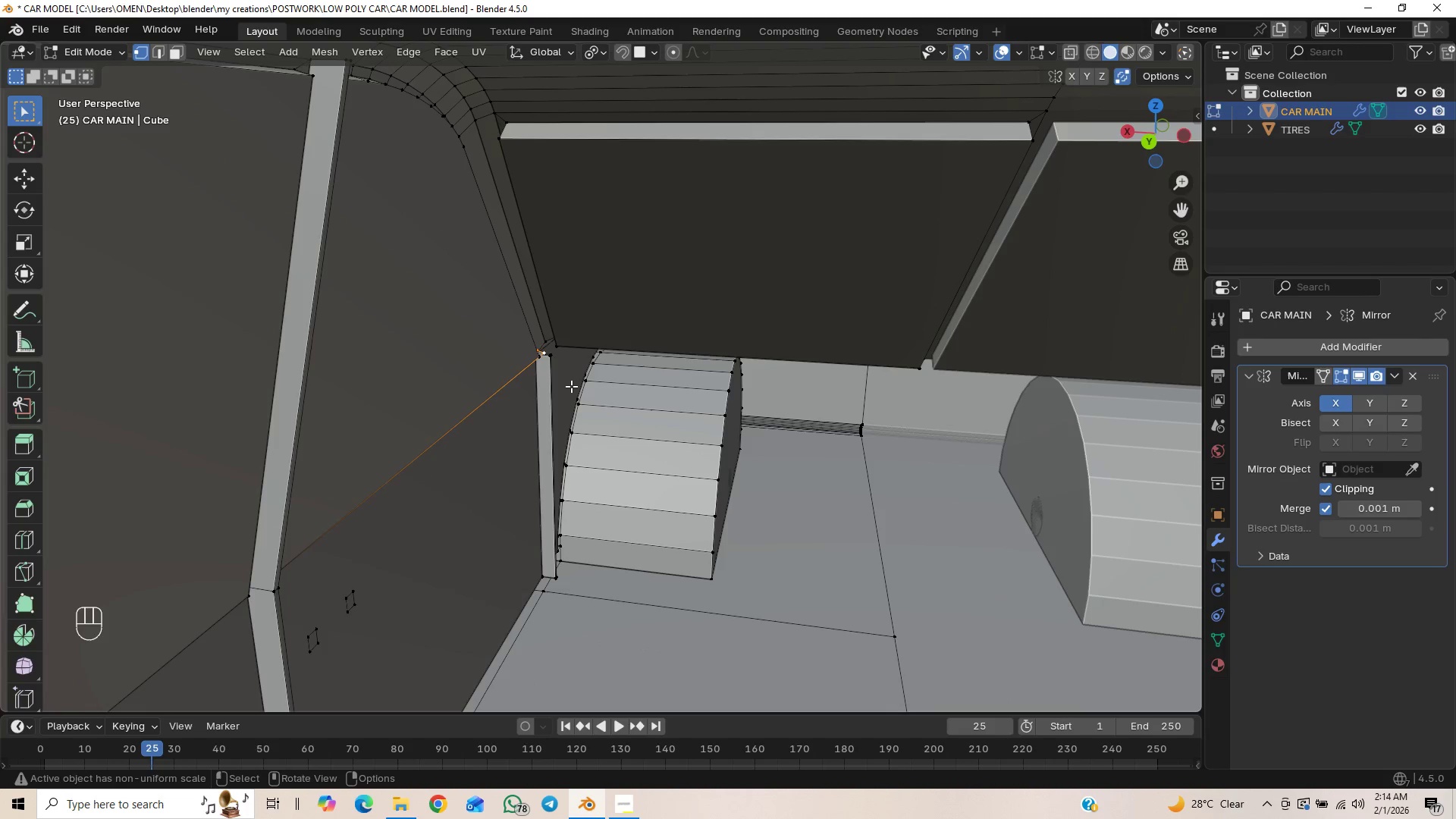 
scroll: coordinate [459, 405], scroll_direction: down, amount: 10.0
 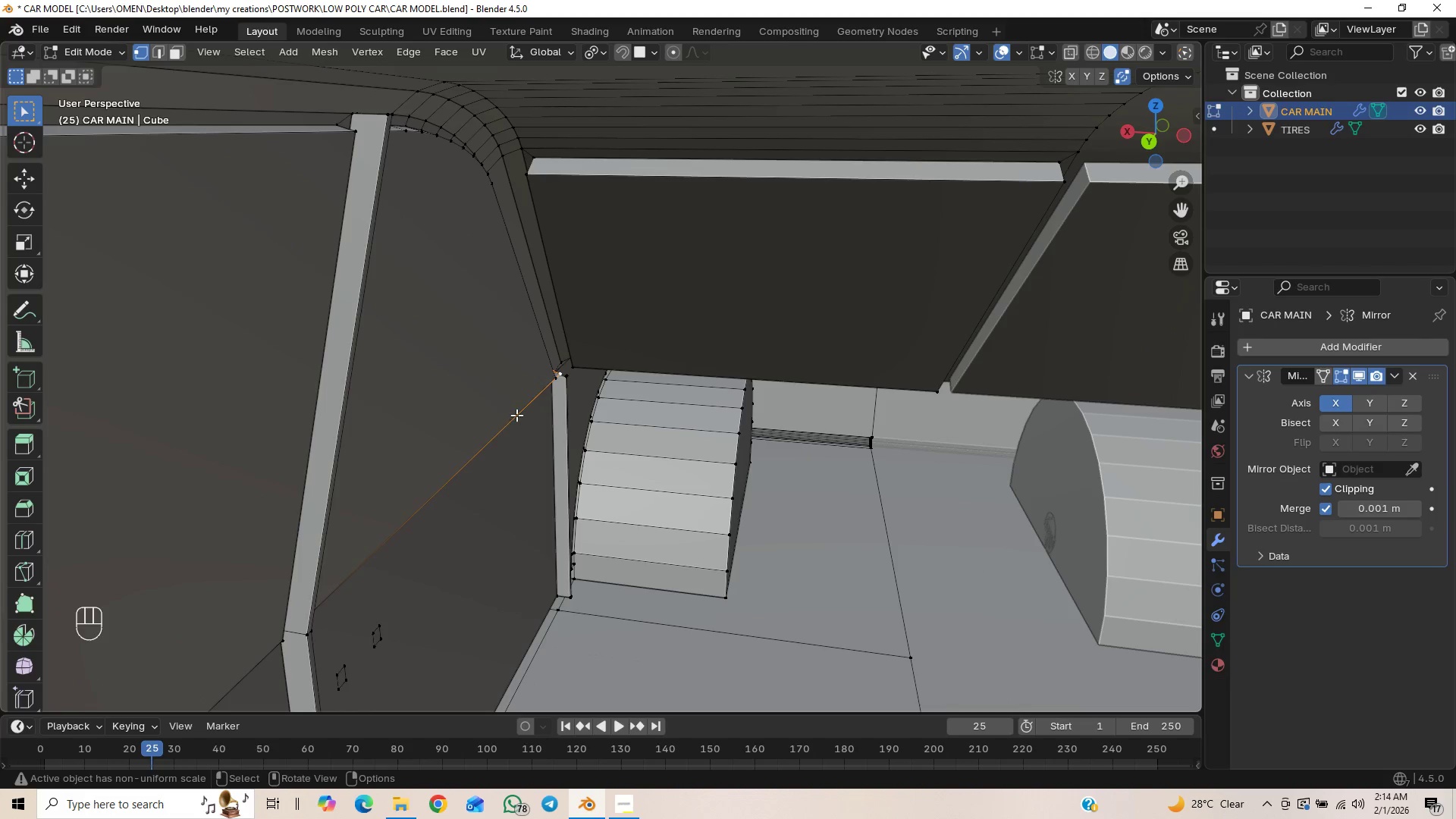 
key(G)
 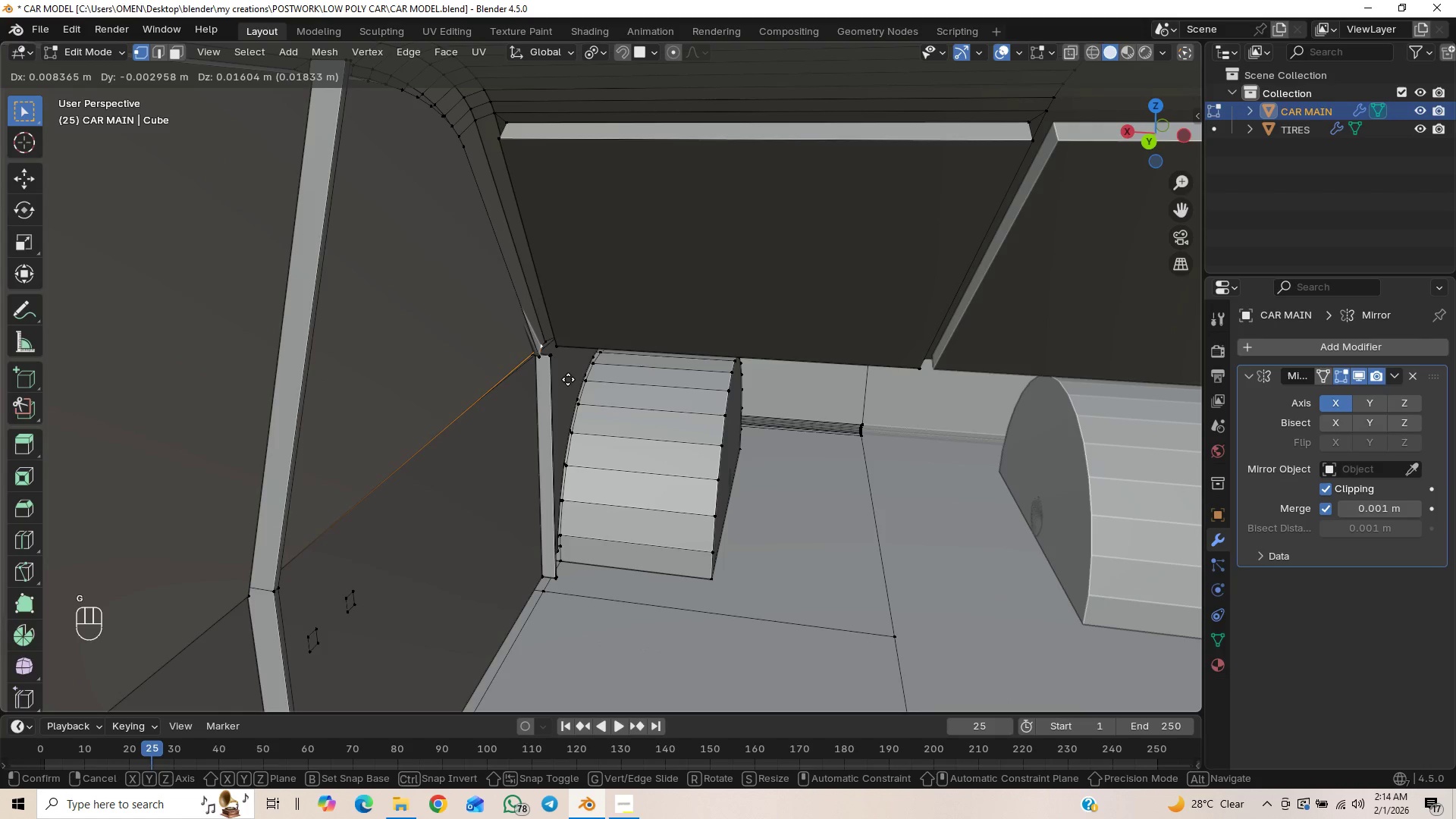 
hold_key(key=ControlLeft, duration=1.12)
 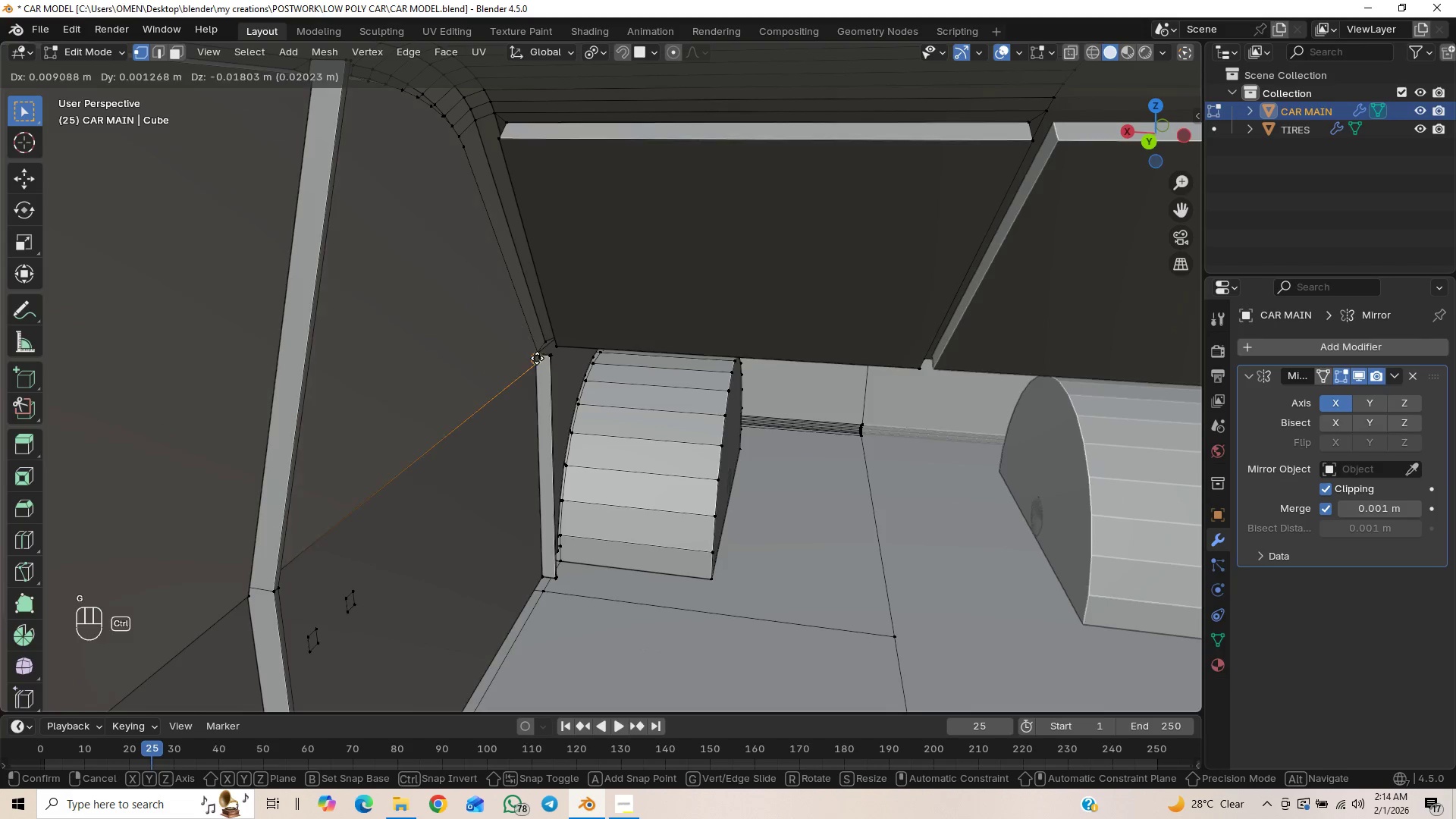 
hold_key(key=ControlLeft, duration=1.52)
 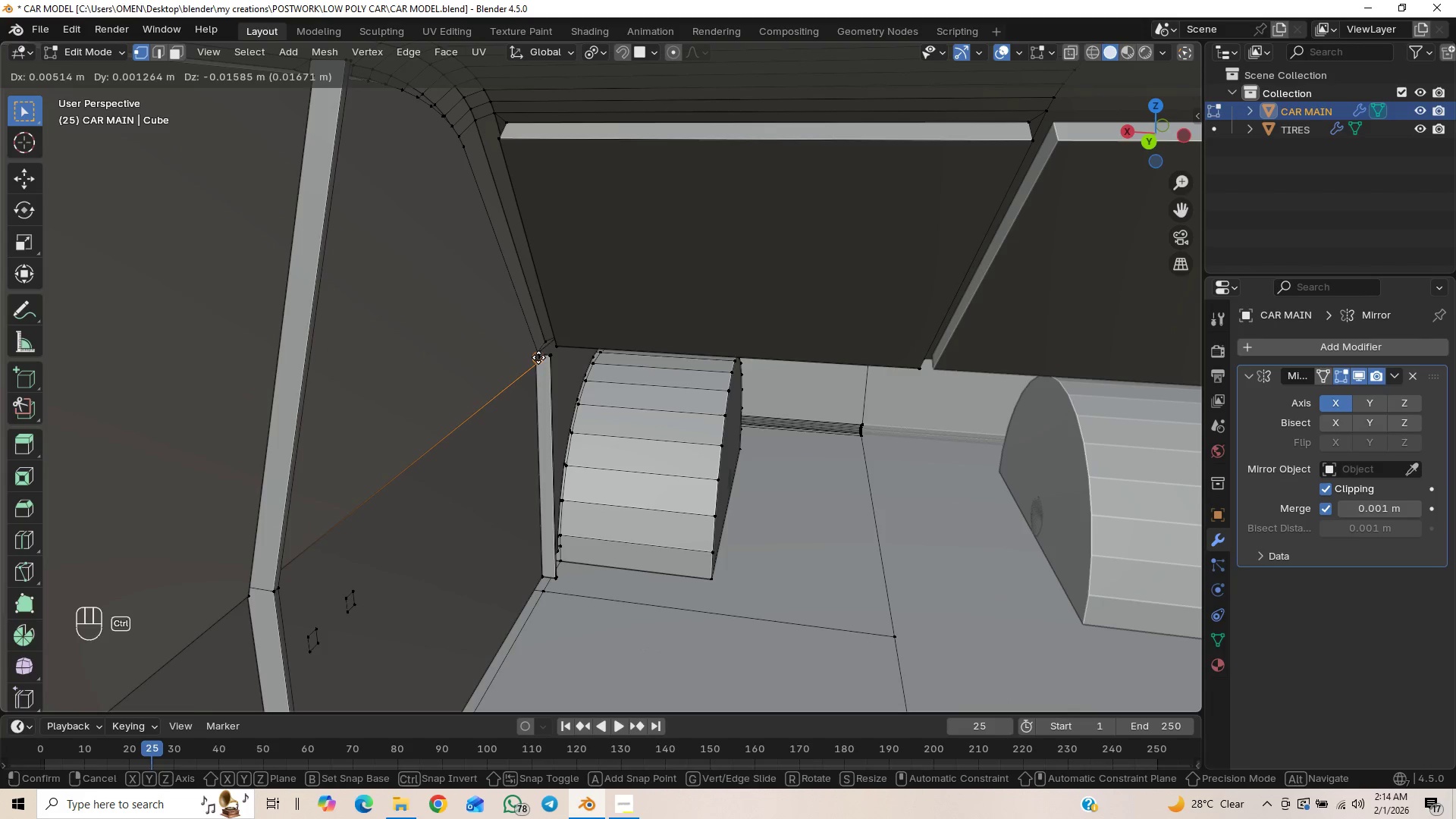 
hold_key(key=ControlLeft, duration=0.75)
 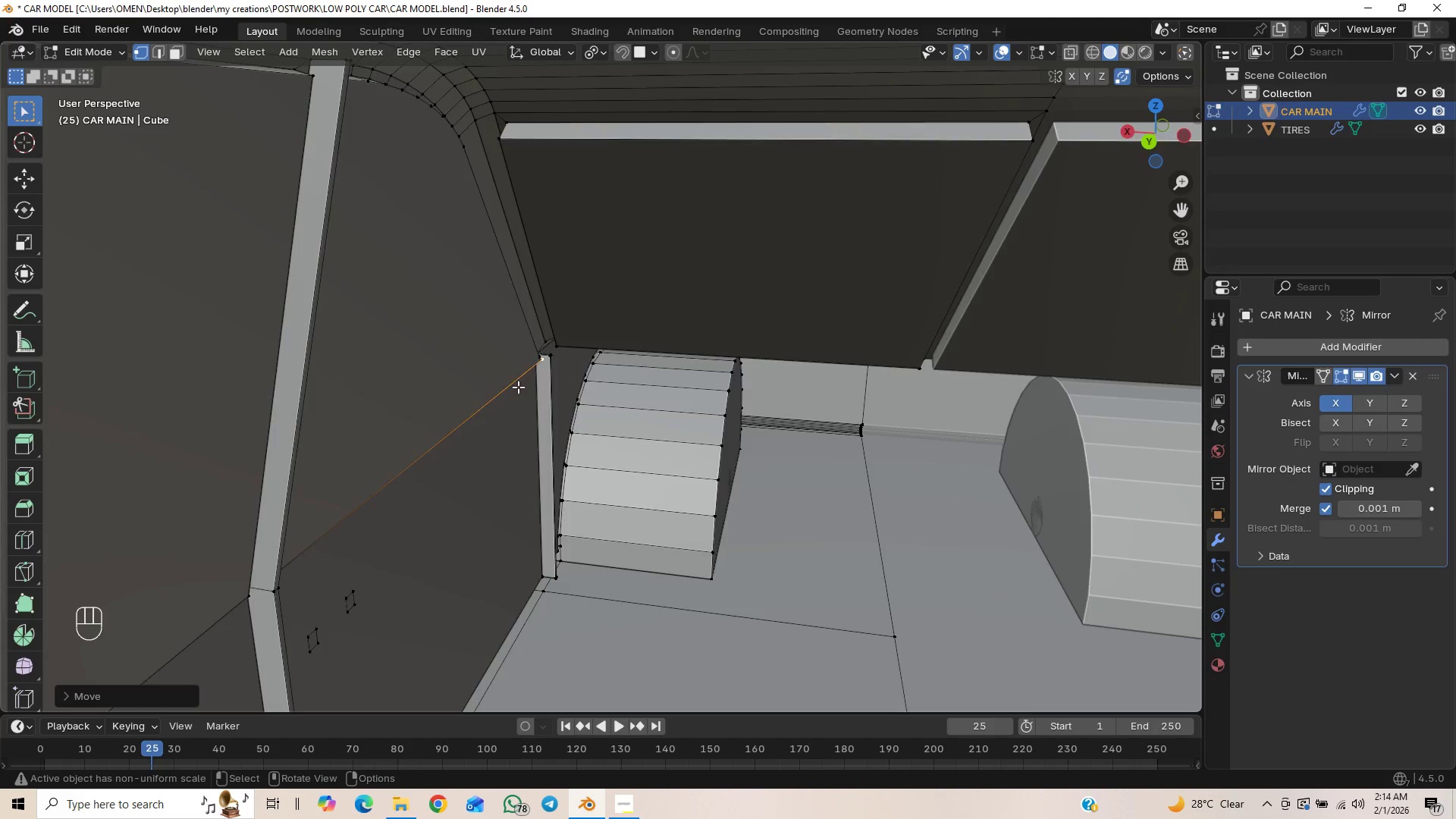 
scroll: coordinate [506, 399], scroll_direction: down, amount: 1.0
 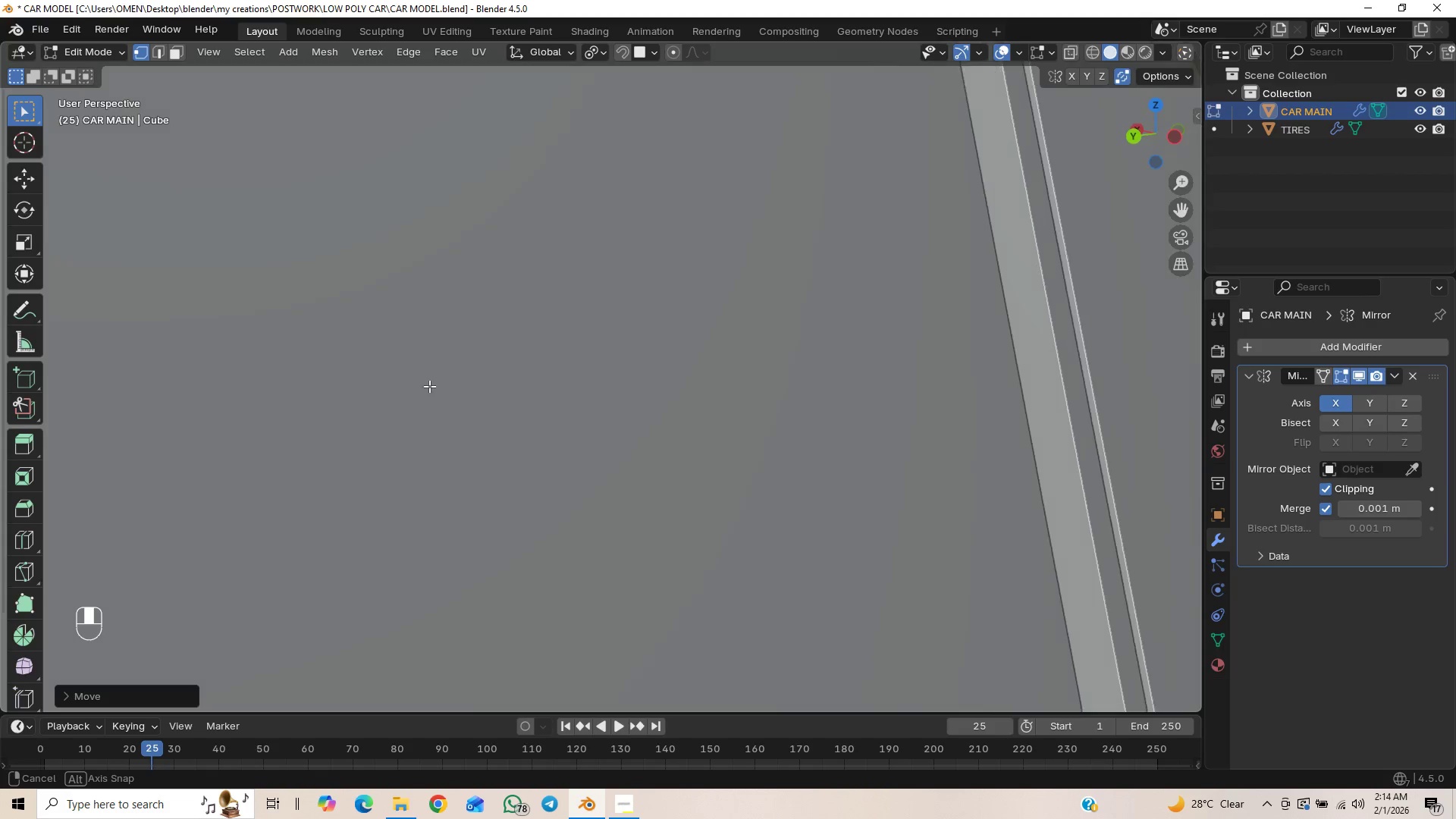 
scroll: coordinate [578, 389], scroll_direction: up, amount: 9.0
 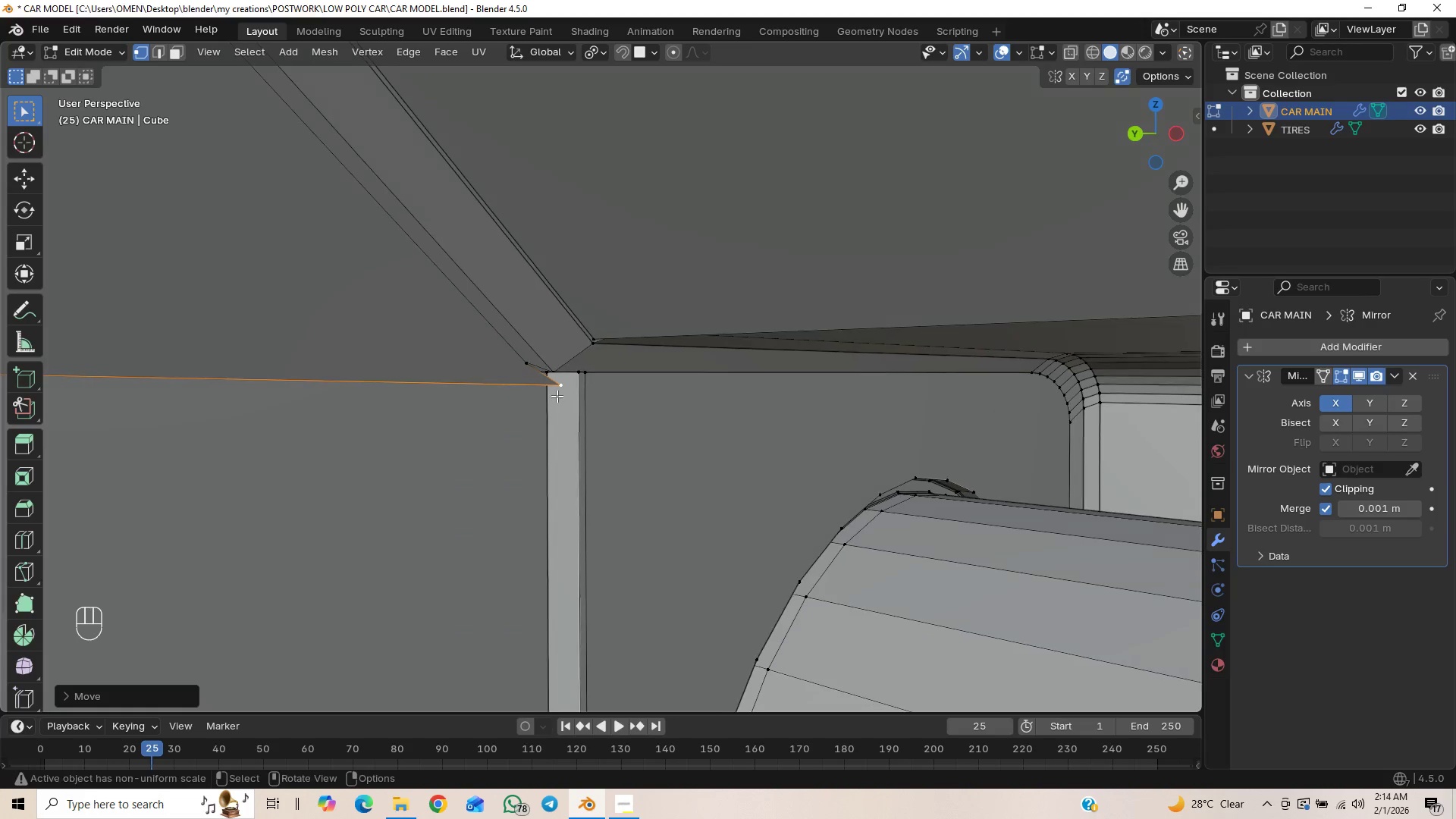 
key(Control+Z)
 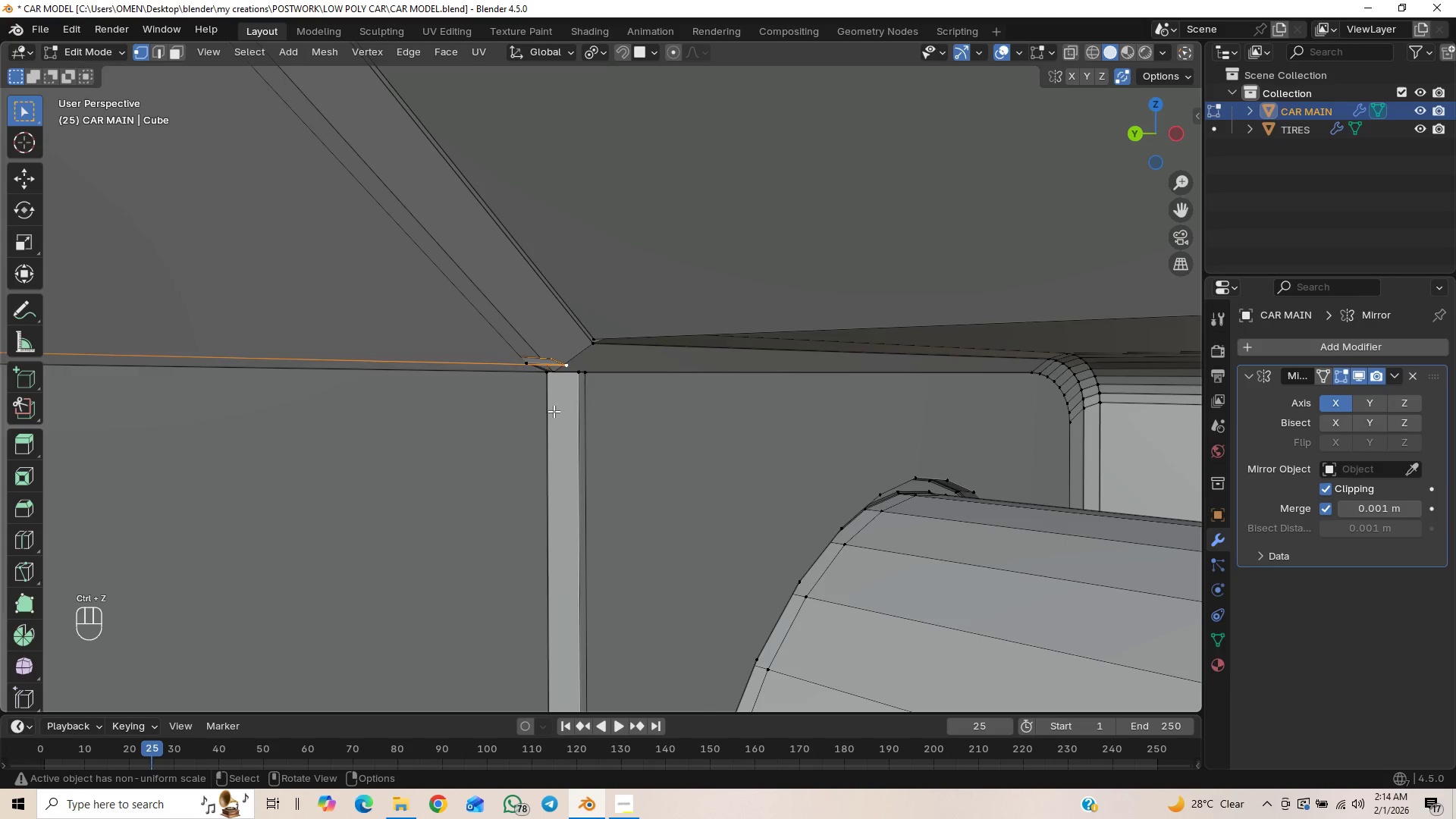 
type(gy)
 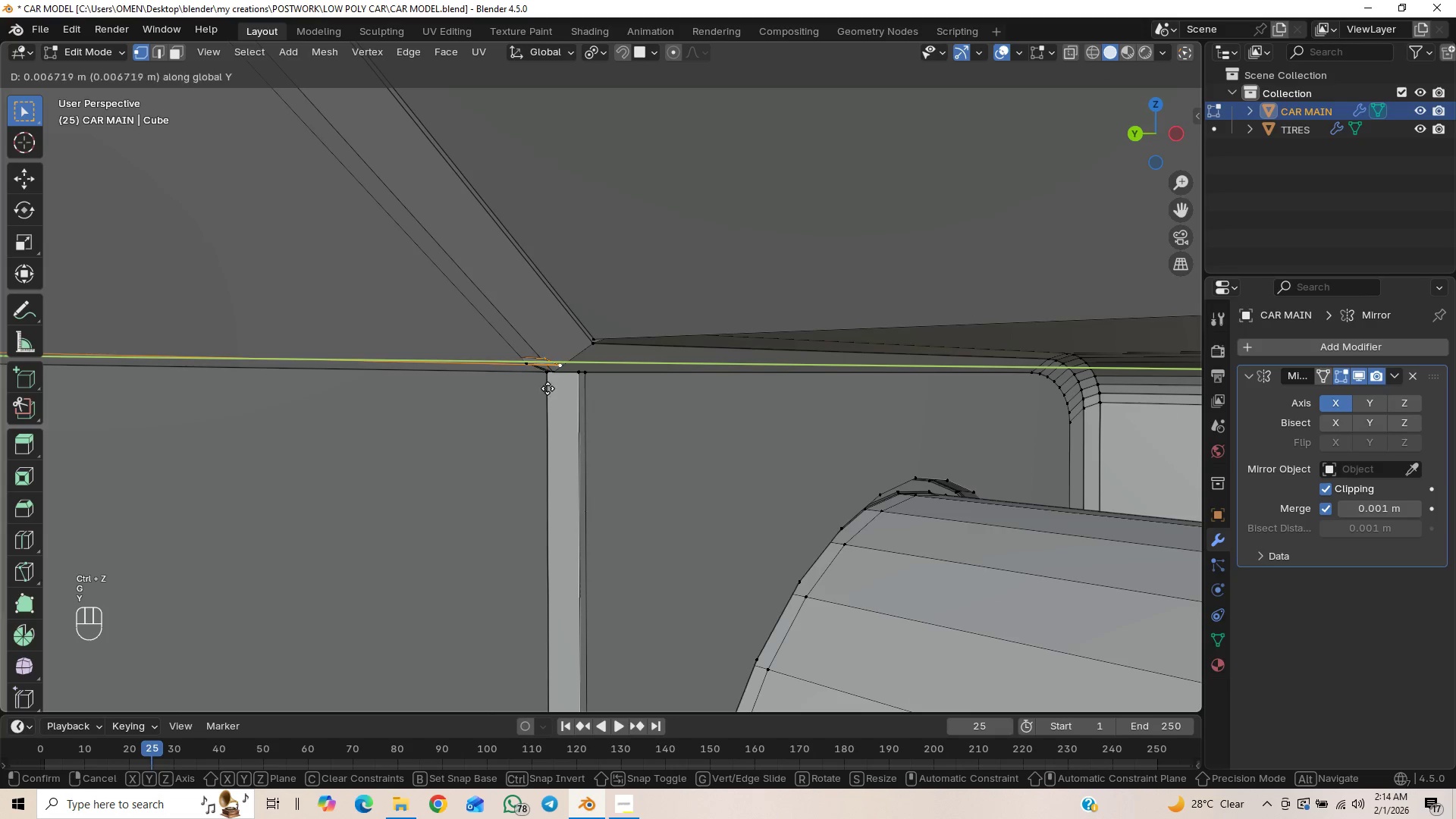 
hold_key(key=ControlLeft, duration=1.52)
 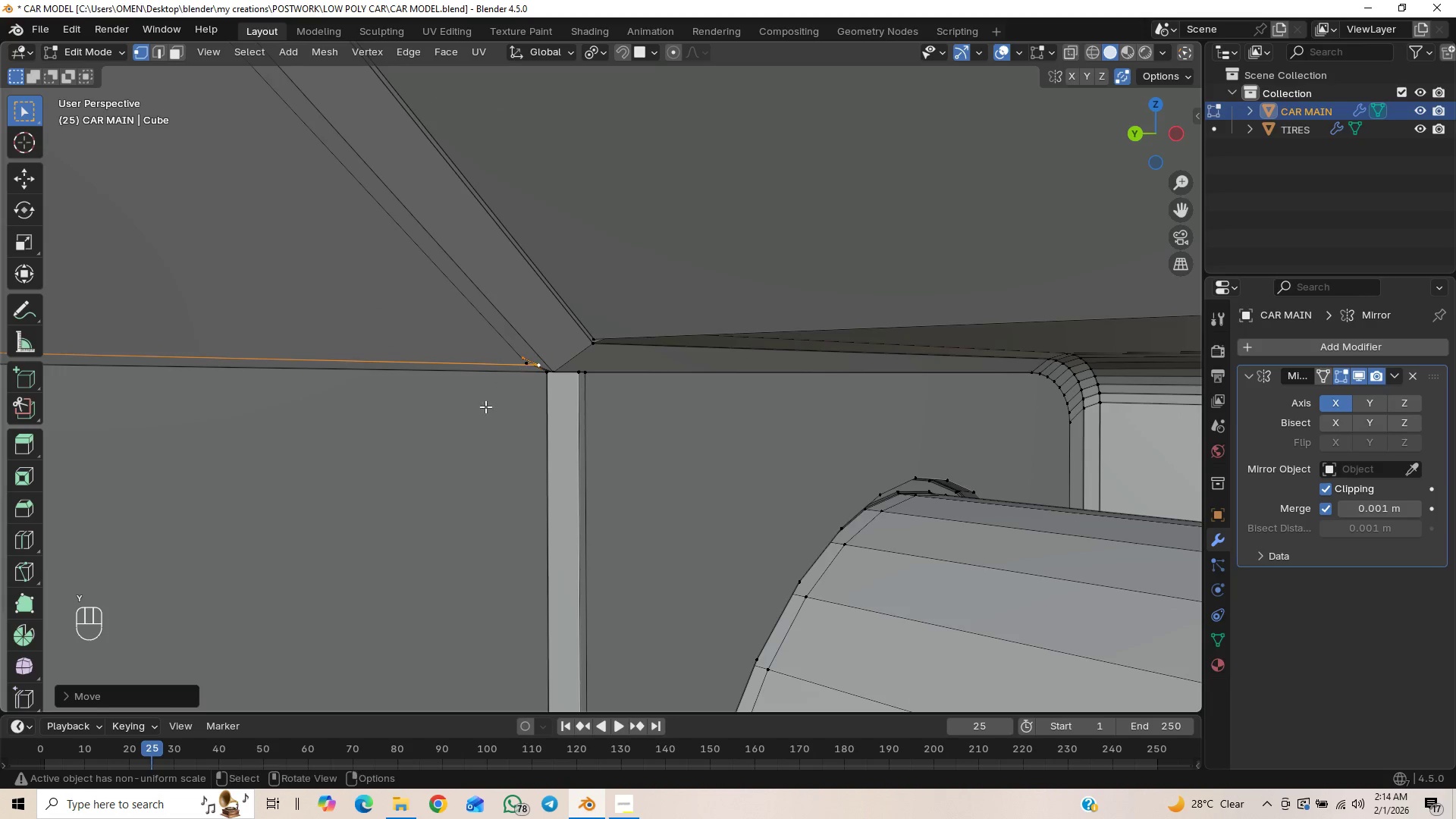 
hold_key(key=ControlLeft, duration=0.38)
left_click([527, 365])
 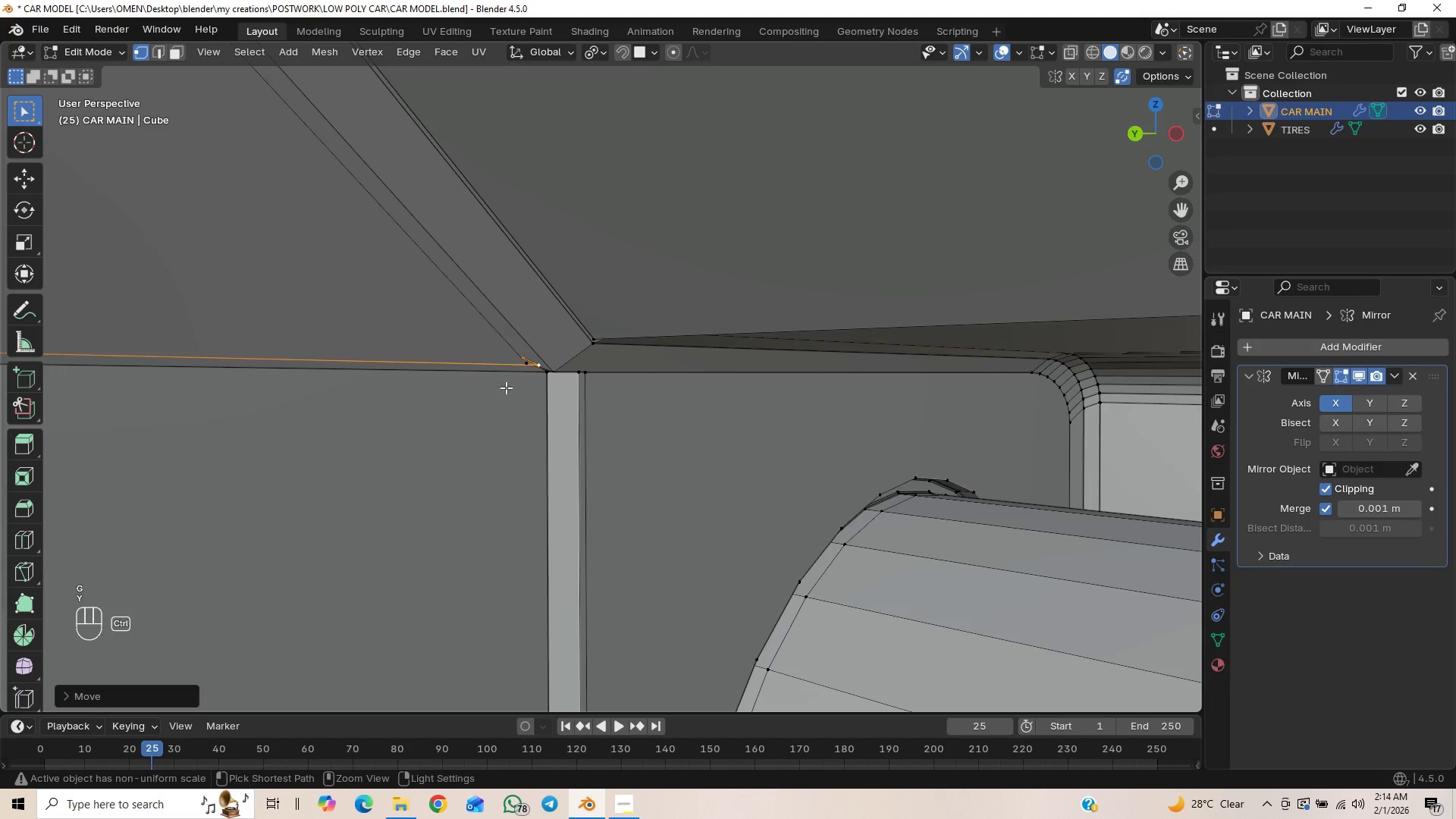 
scroll: coordinate [422, 426], scroll_direction: down, amount: 14.0
 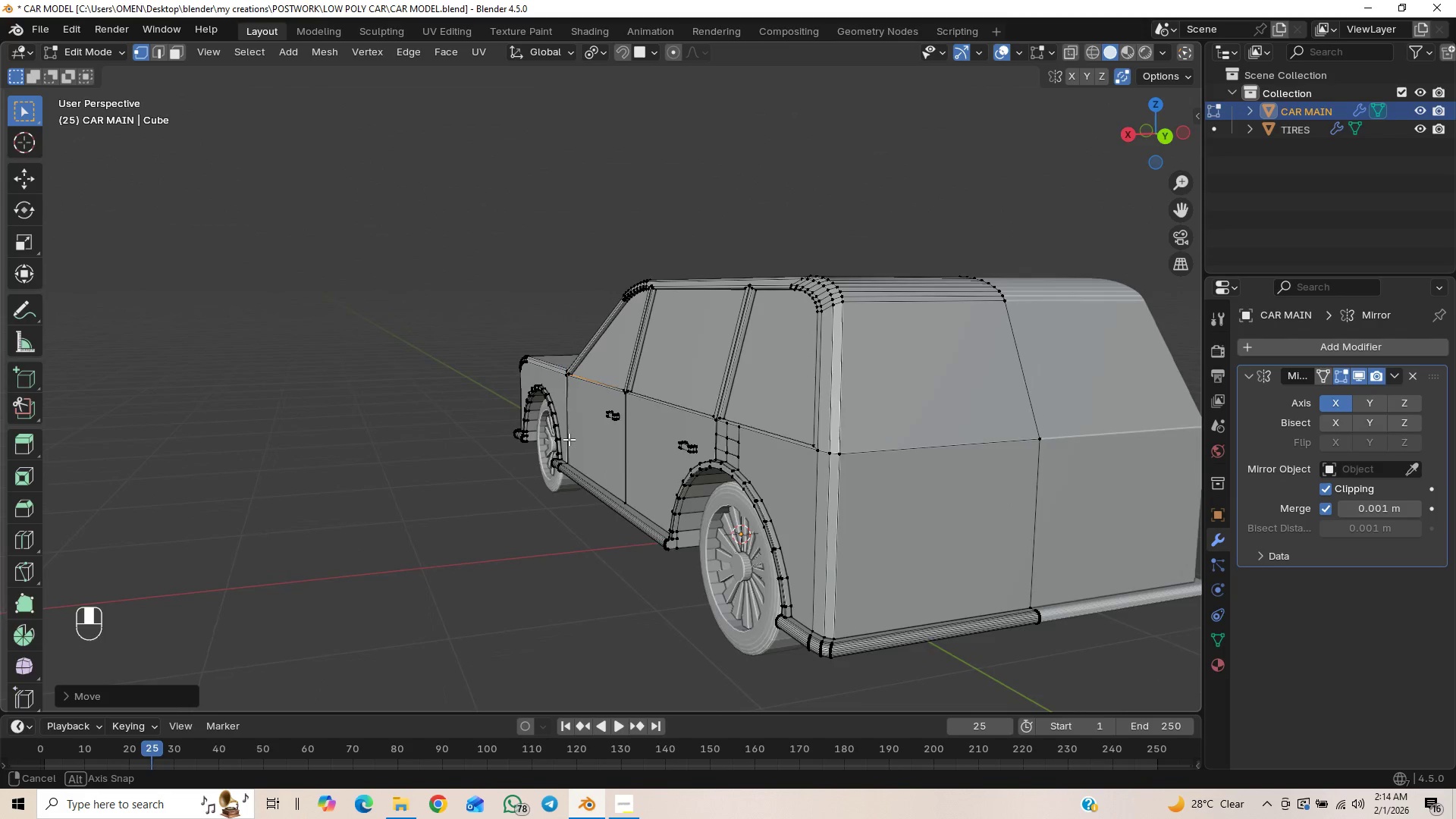 
scroll: coordinate [628, 443], scroll_direction: up, amount: 5.0
 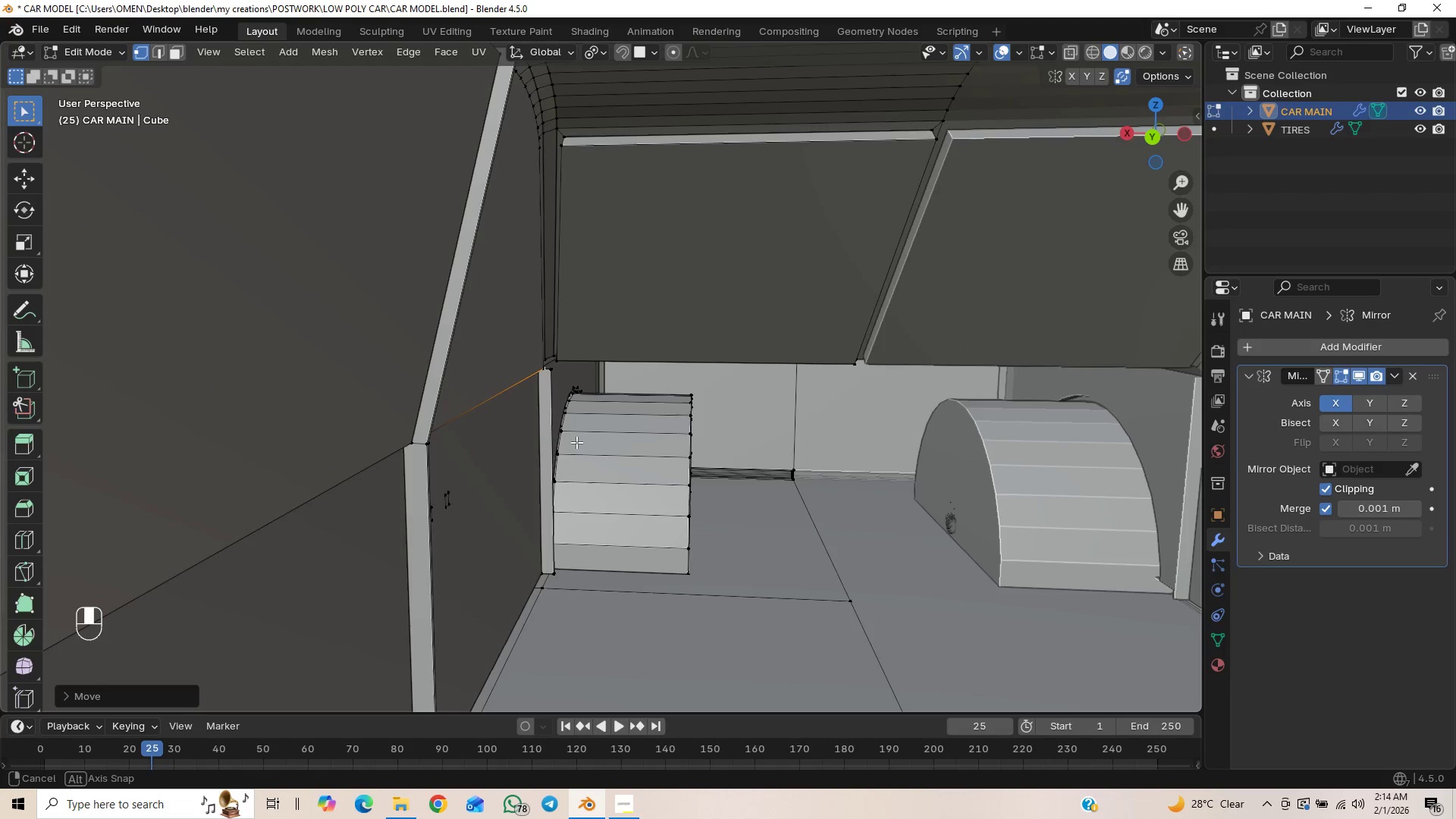 
hold_key(key=ShiftLeft, duration=0.66)
 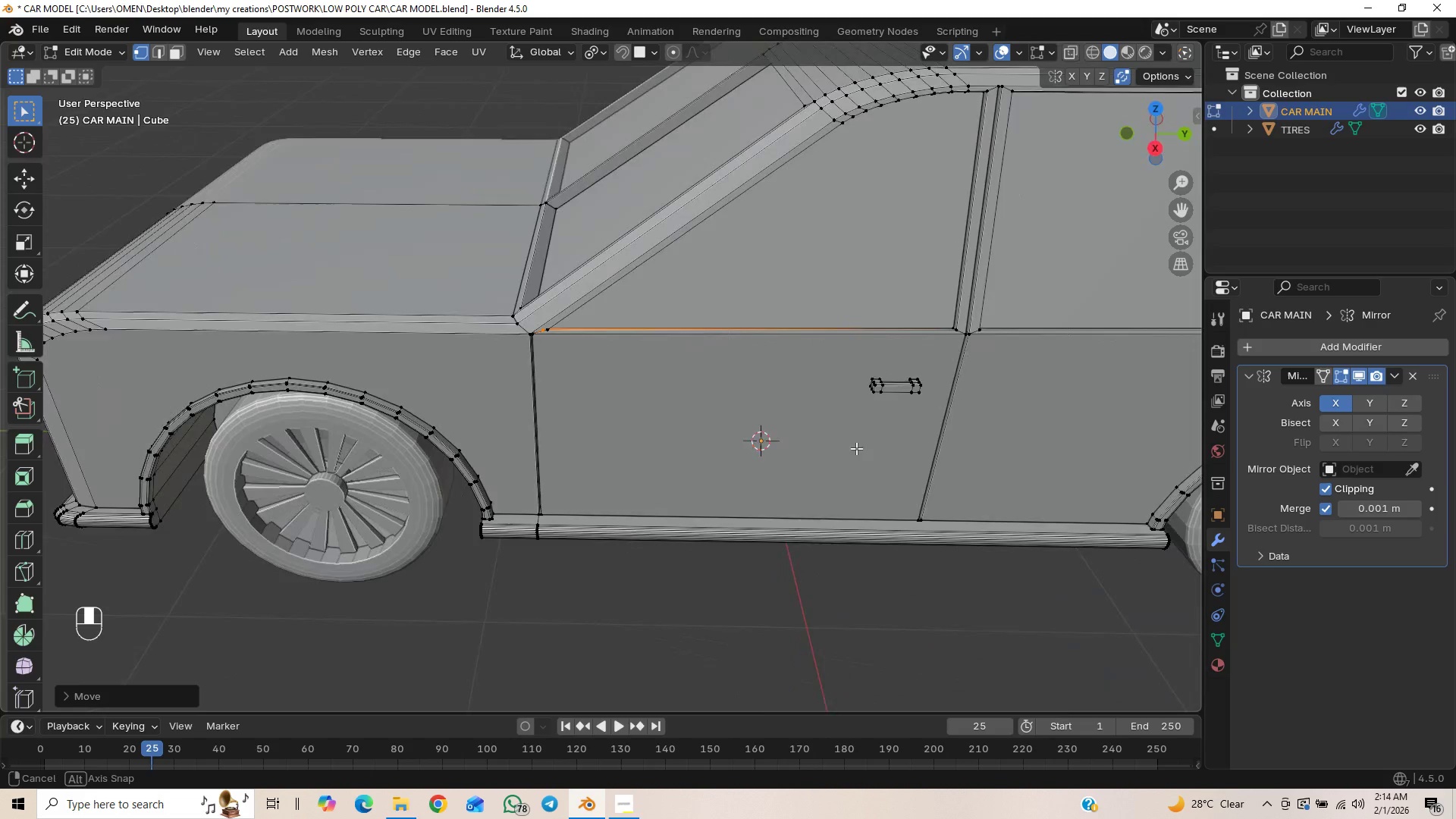 
scroll: coordinate [574, 440], scroll_direction: none, amount: 0.0
 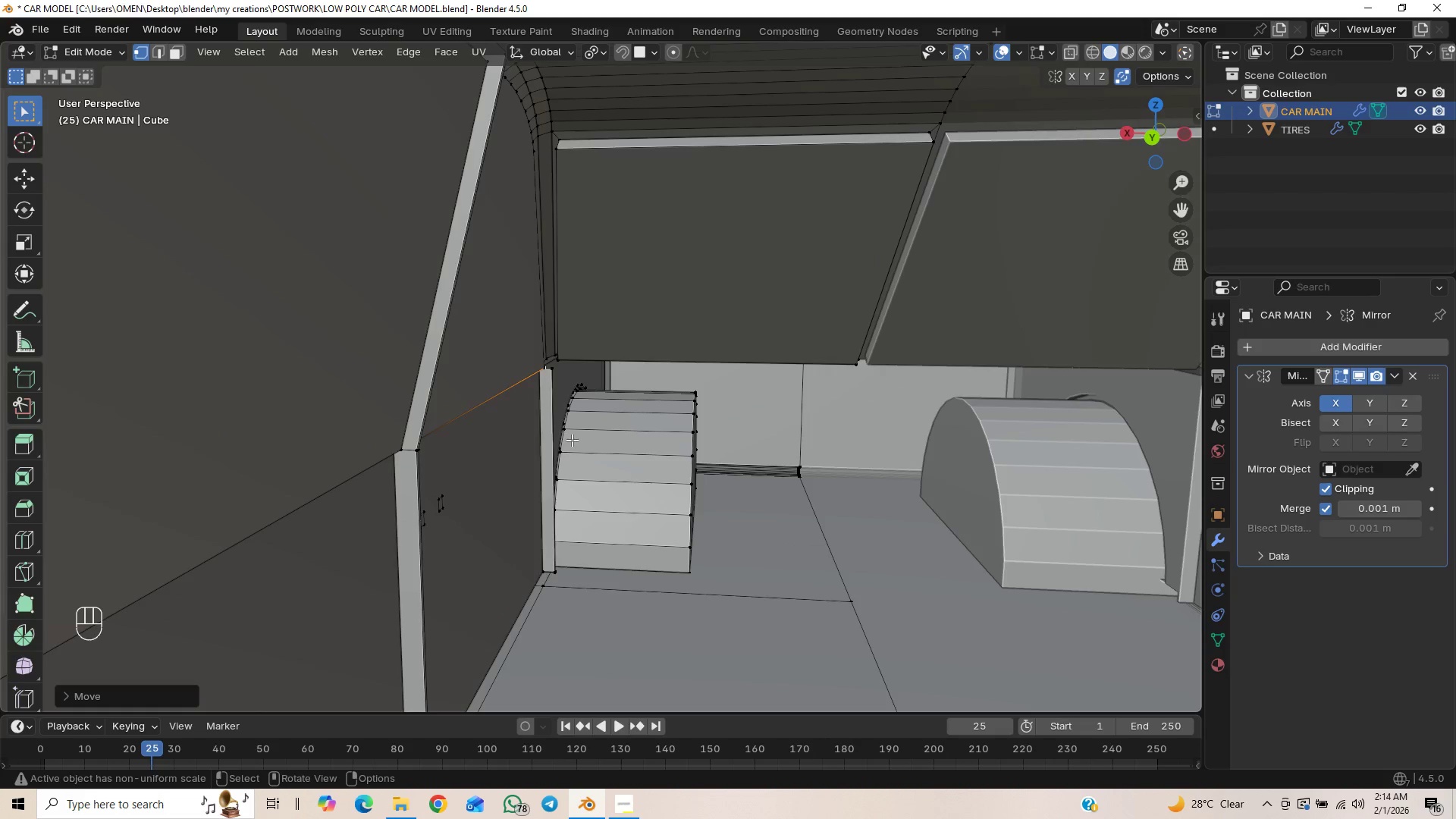 
scroll: coordinate [659, 309], scroll_direction: up, amount: 7.0
 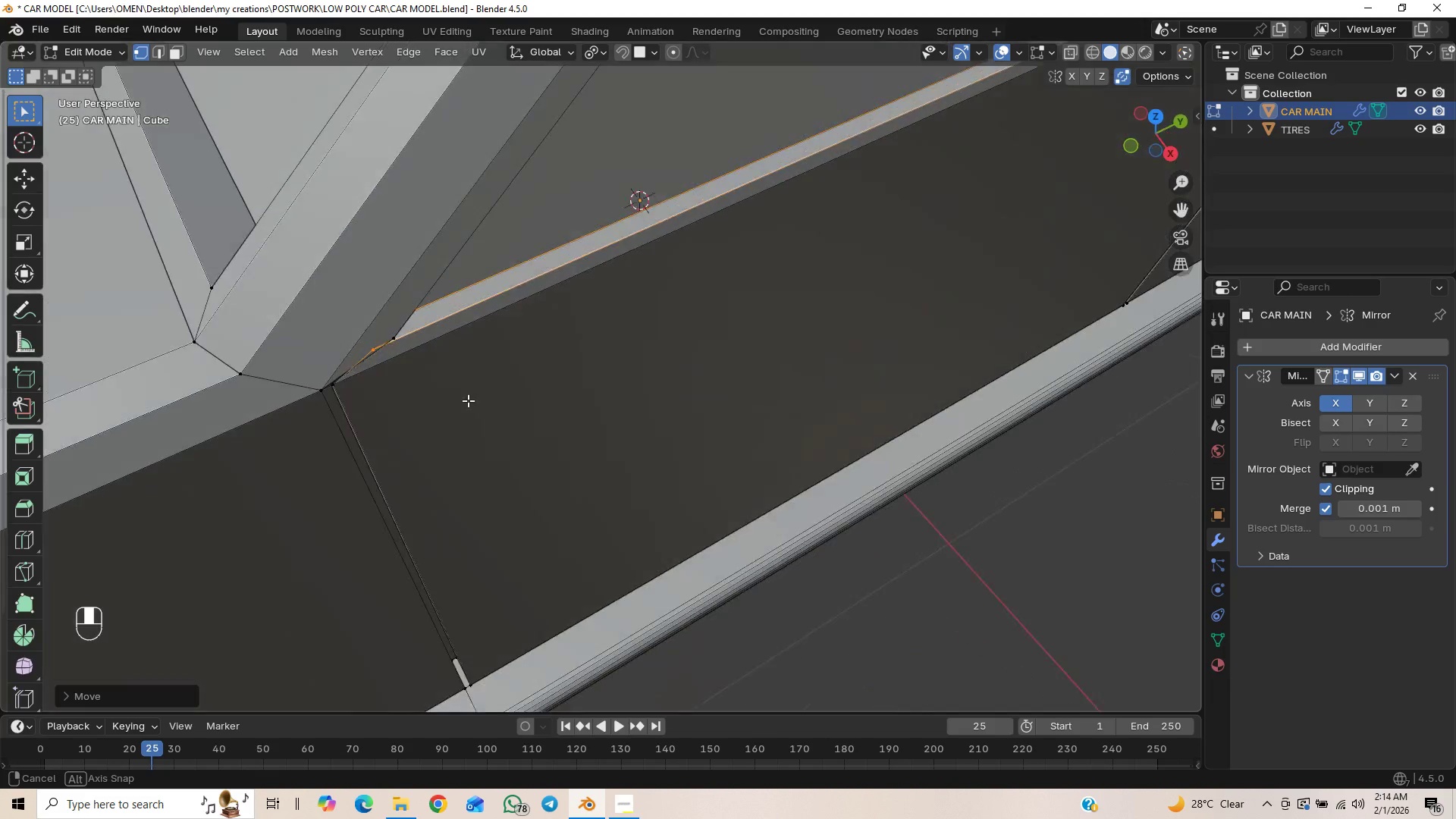 
left_click([431, 338])
 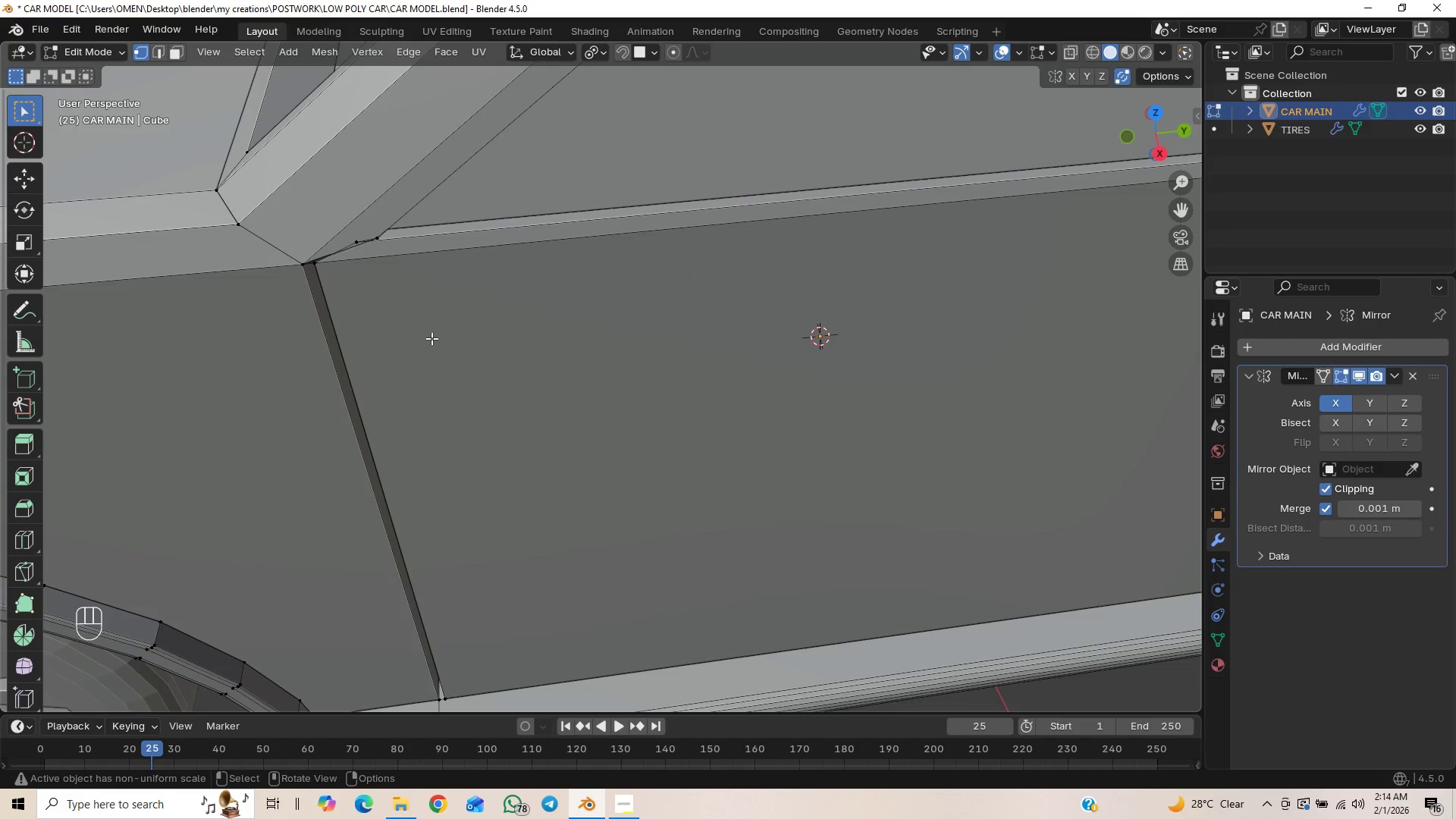 
scroll: coordinate [428, 337], scroll_direction: down, amount: 1.0
 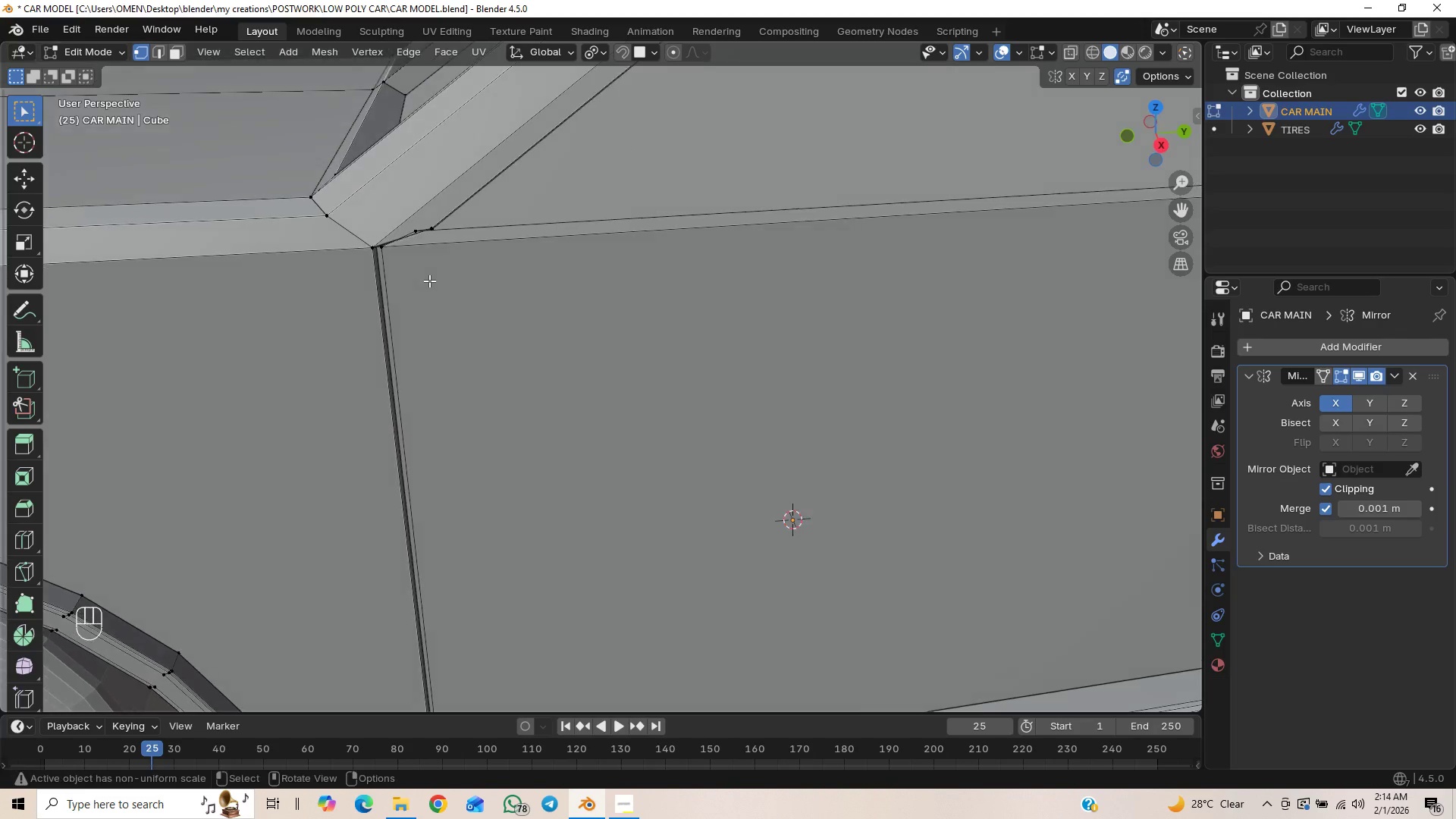 
hold_key(key=ShiftLeft, duration=0.59)
 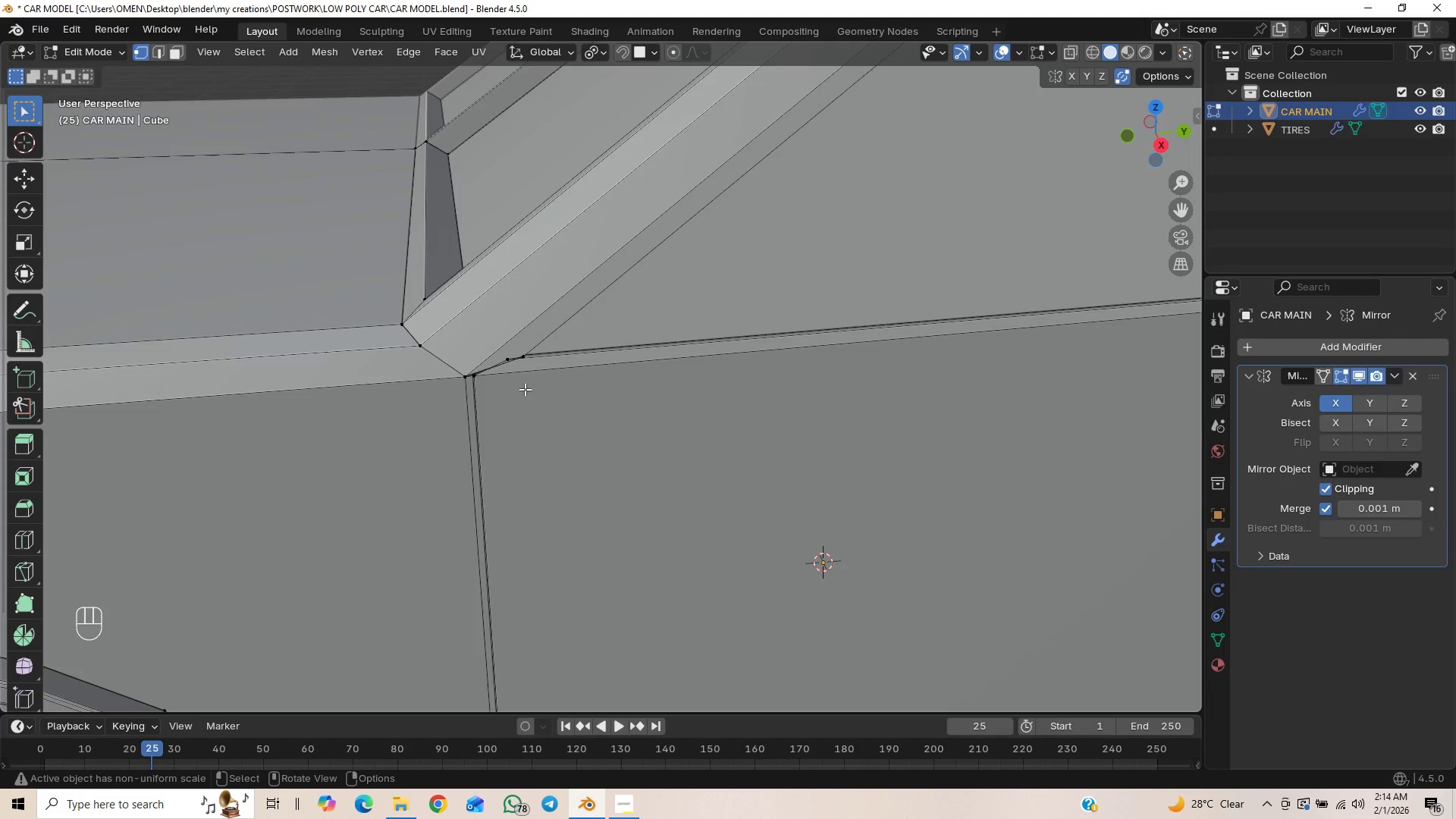 
scroll: coordinate [522, 375], scroll_direction: up, amount: 4.0
 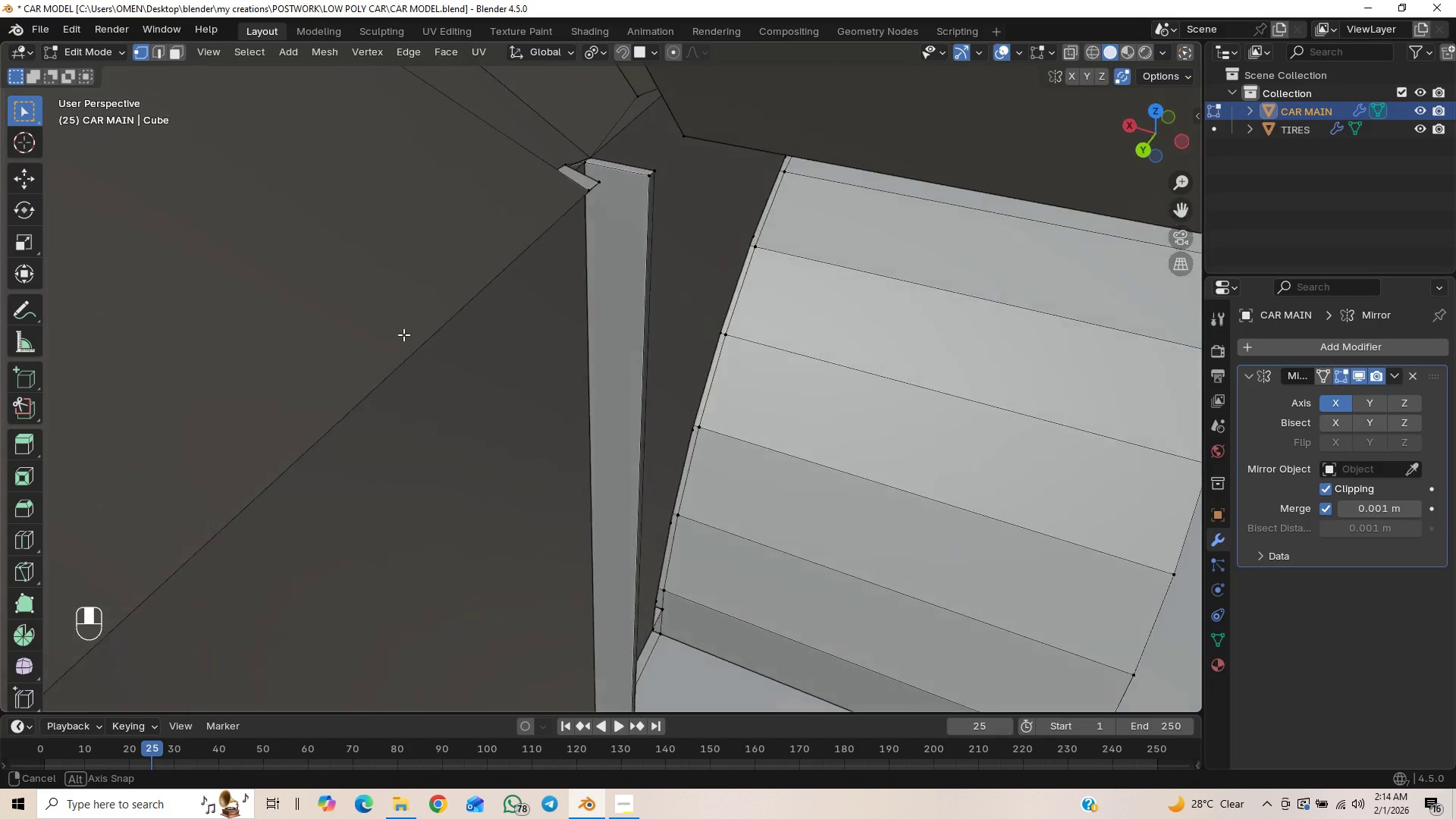 
hold_key(key=ShiftLeft, duration=0.58)
scroll: coordinate [707, 294], scroll_direction: up, amount: 4.0
 